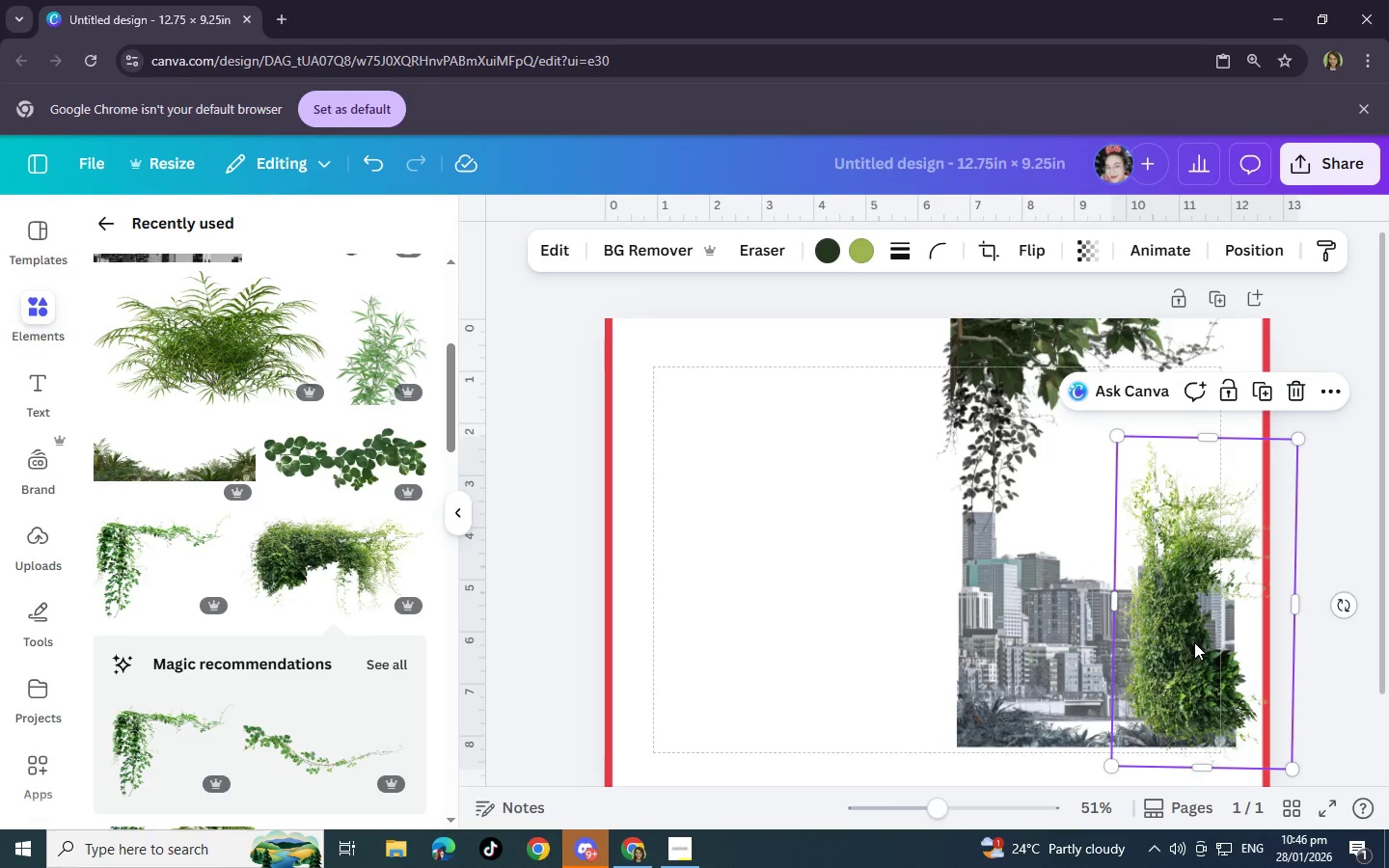 
left_click([1294, 391])
 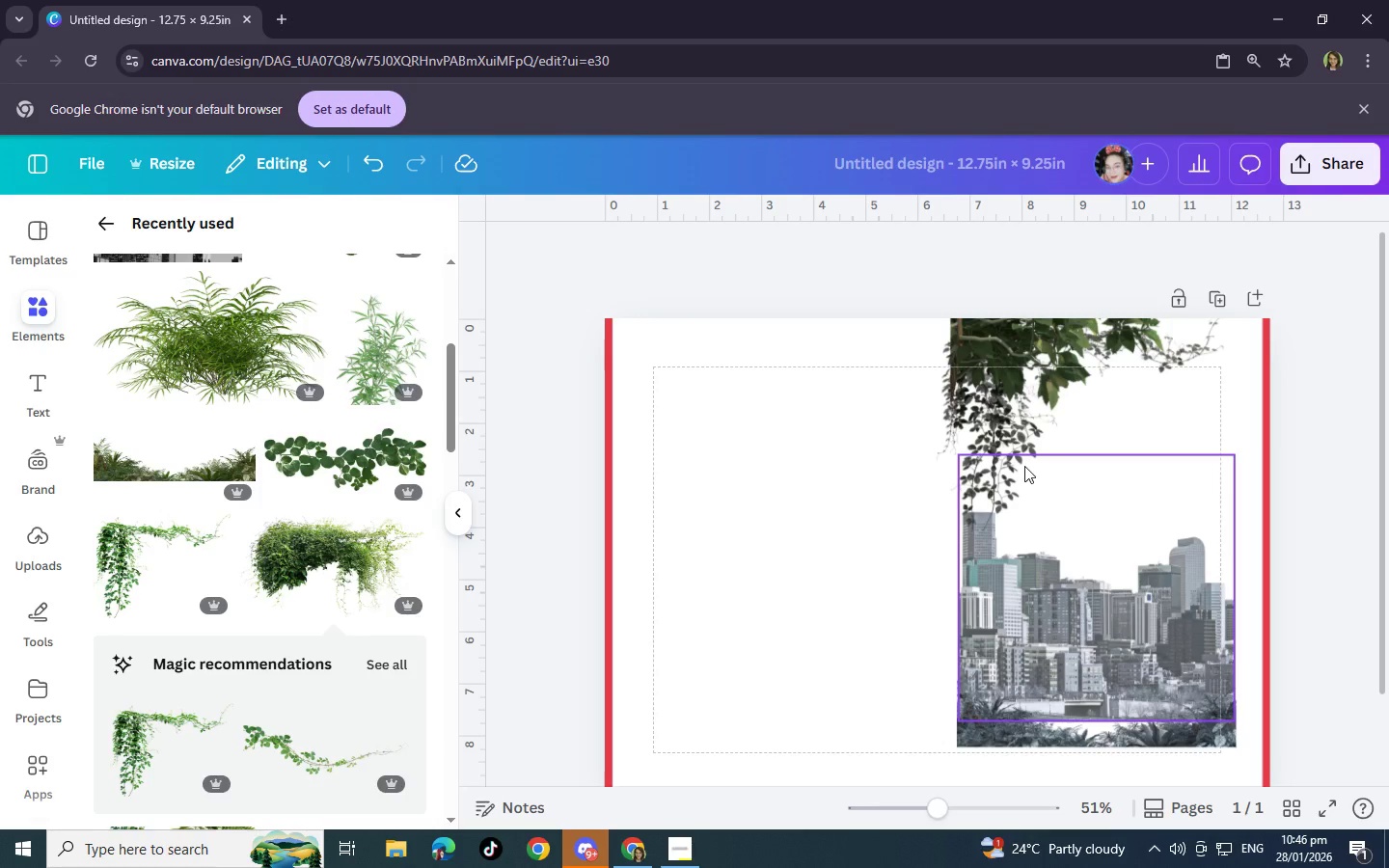 
double_click([1006, 436])
 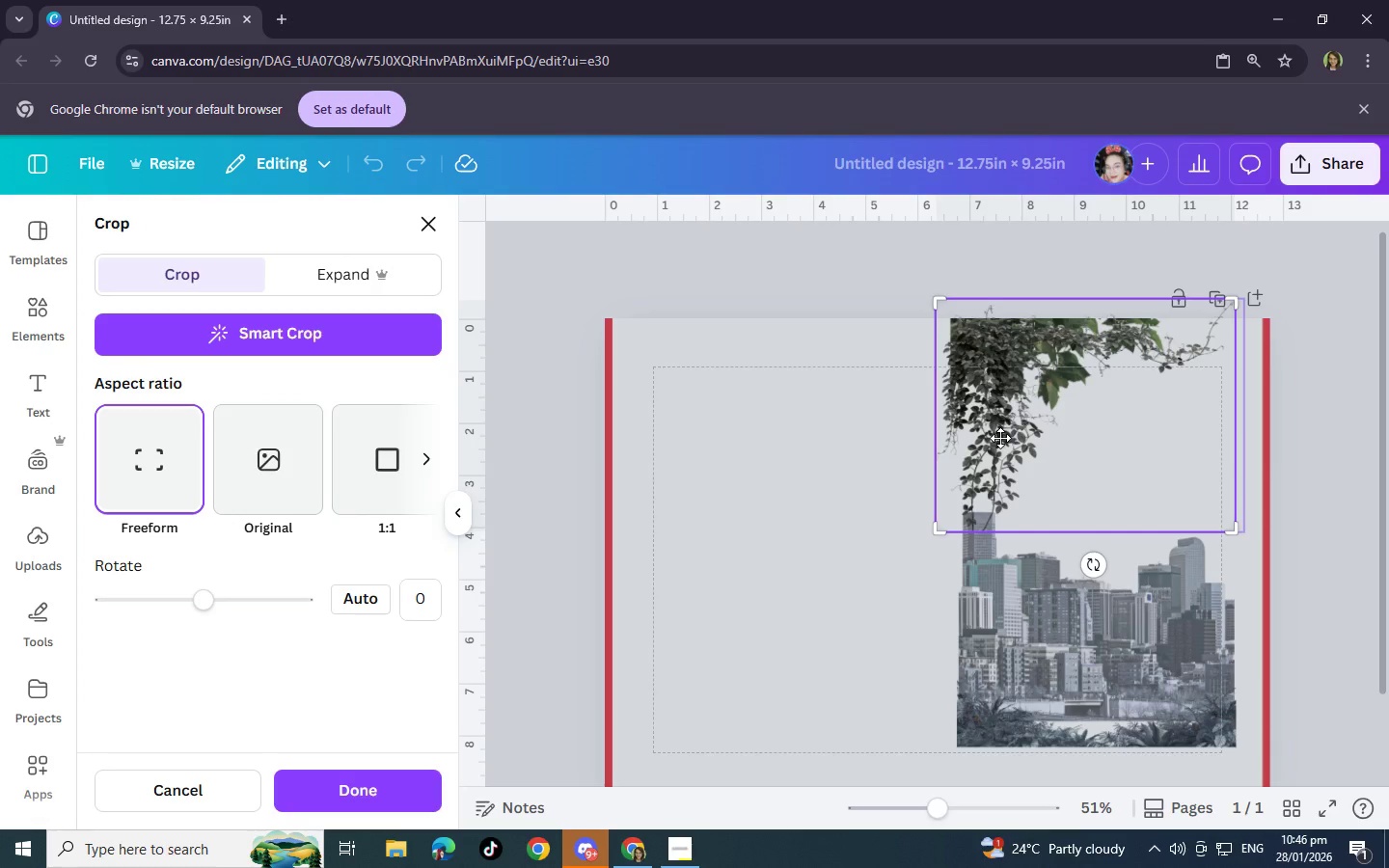 
left_click([831, 507])
 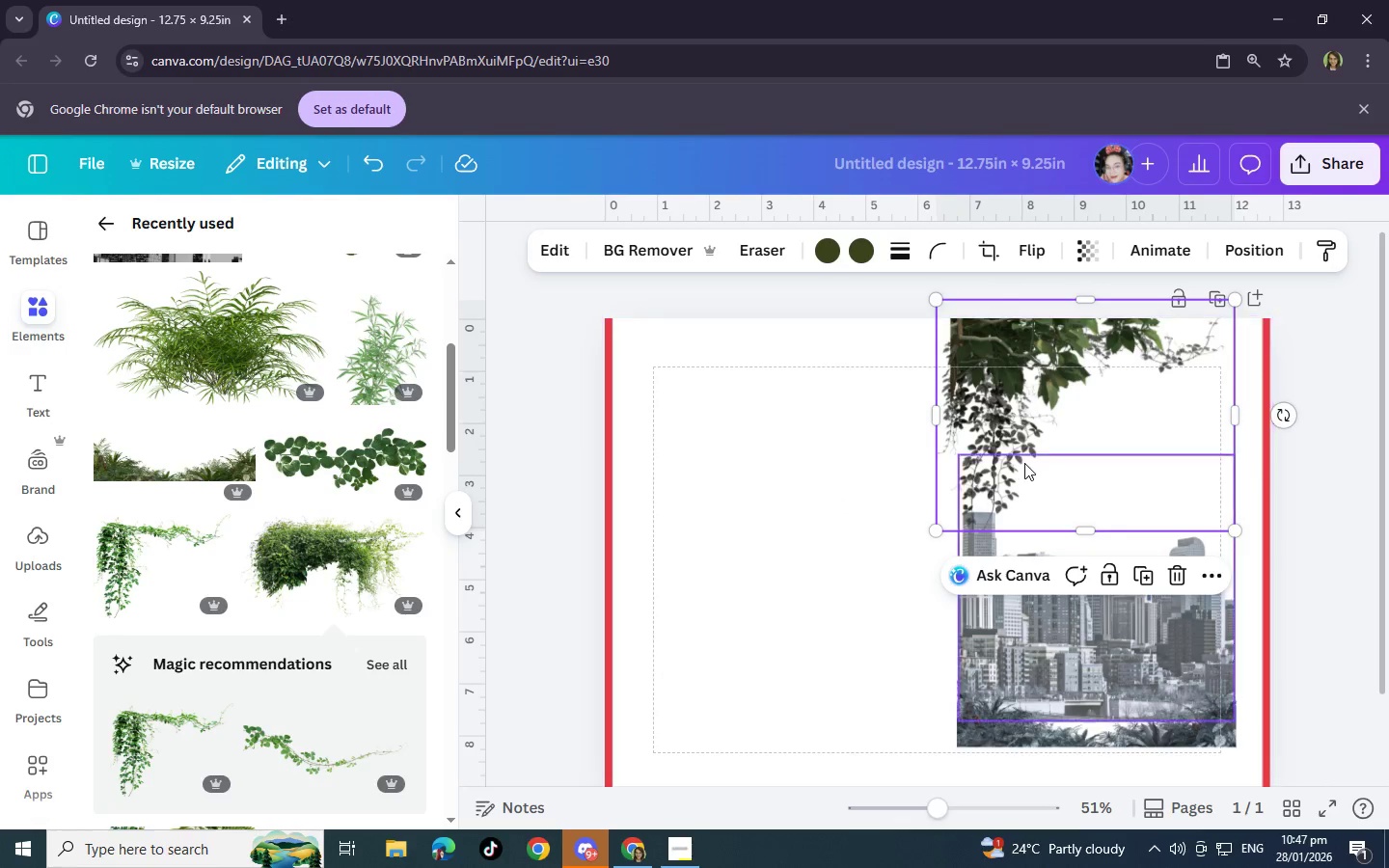 
left_click([806, 462])
 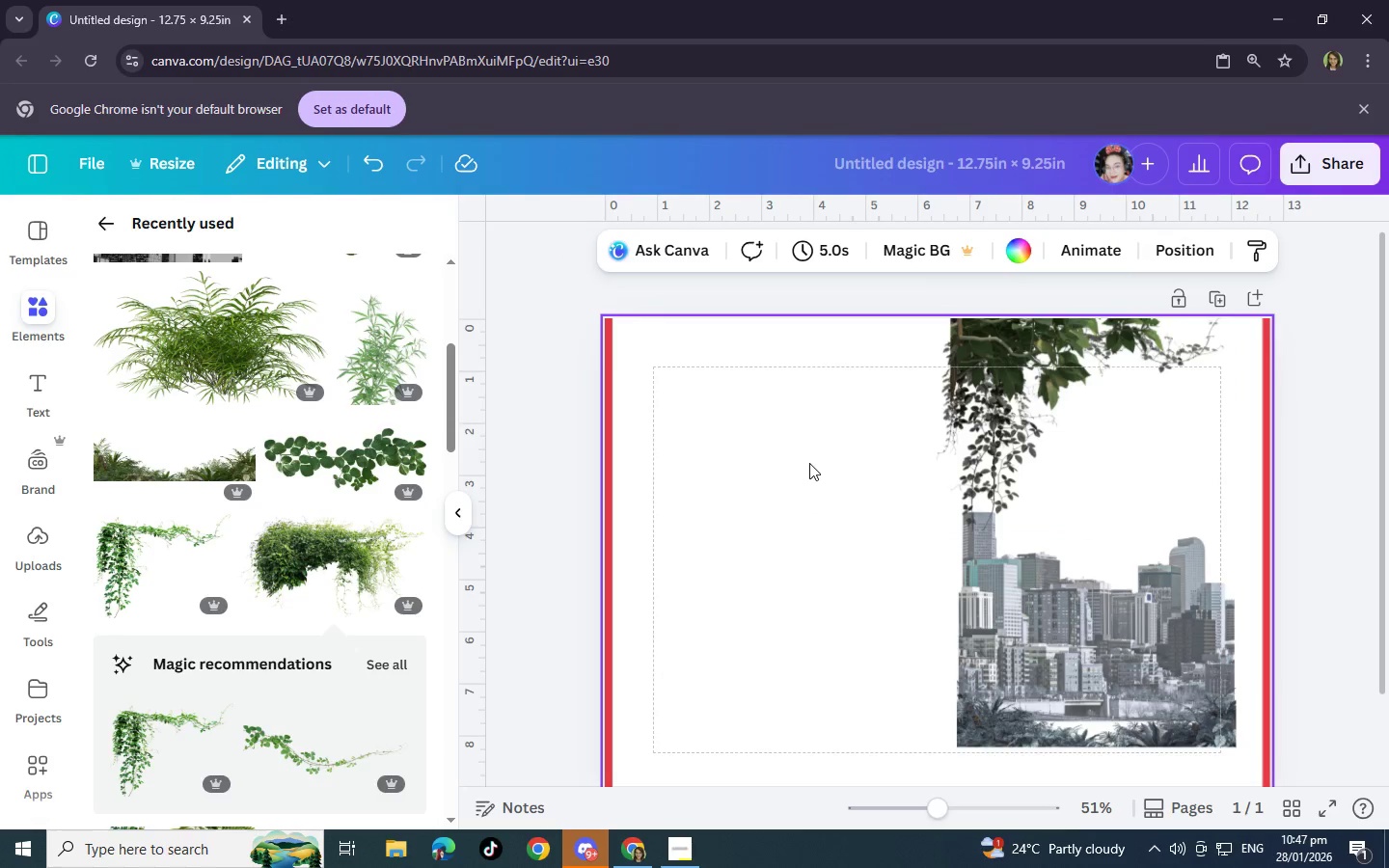 
left_click_drag(start_coordinate=[992, 448], to_coordinate=[775, 463])
 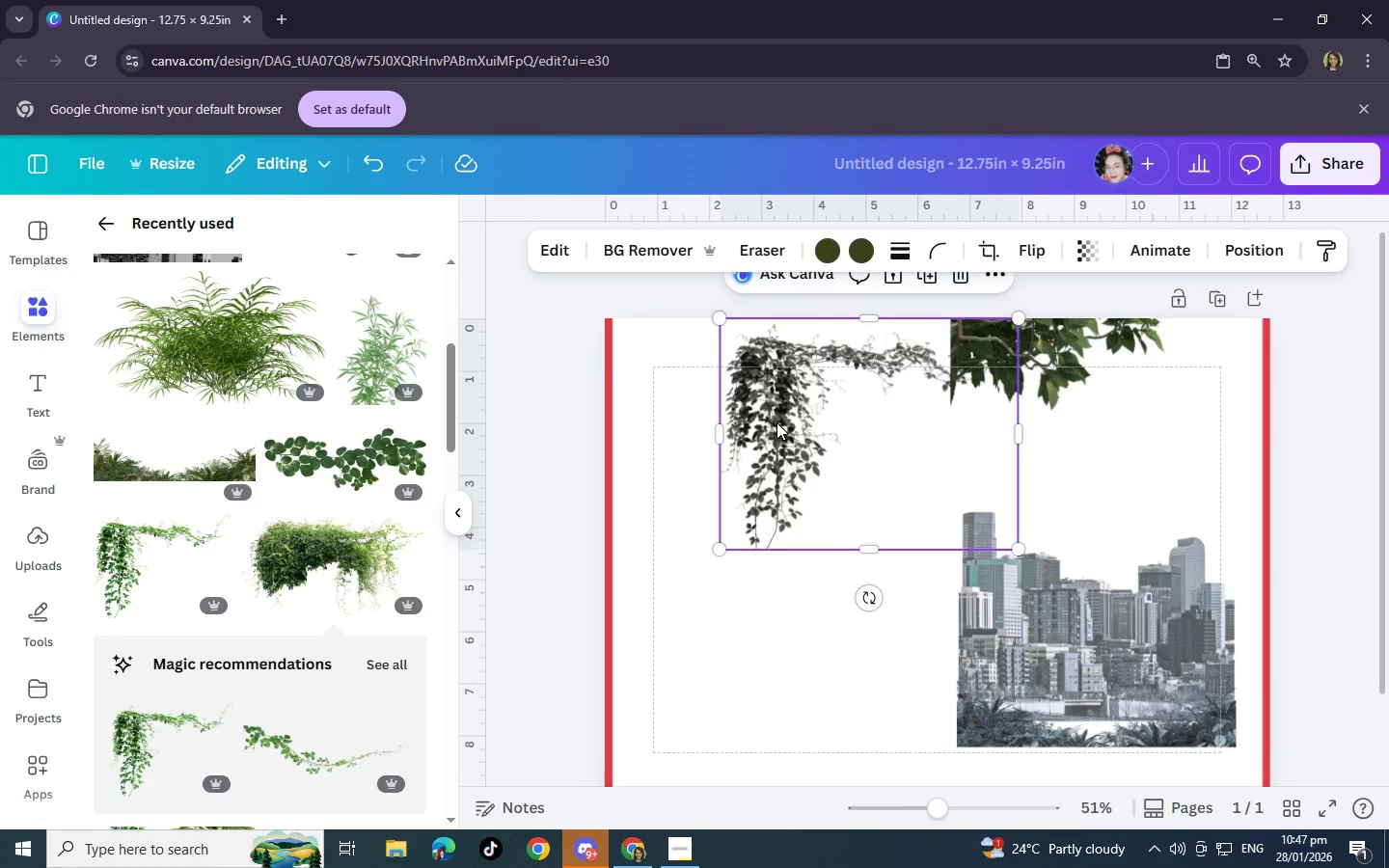 
key(Control+Z)
 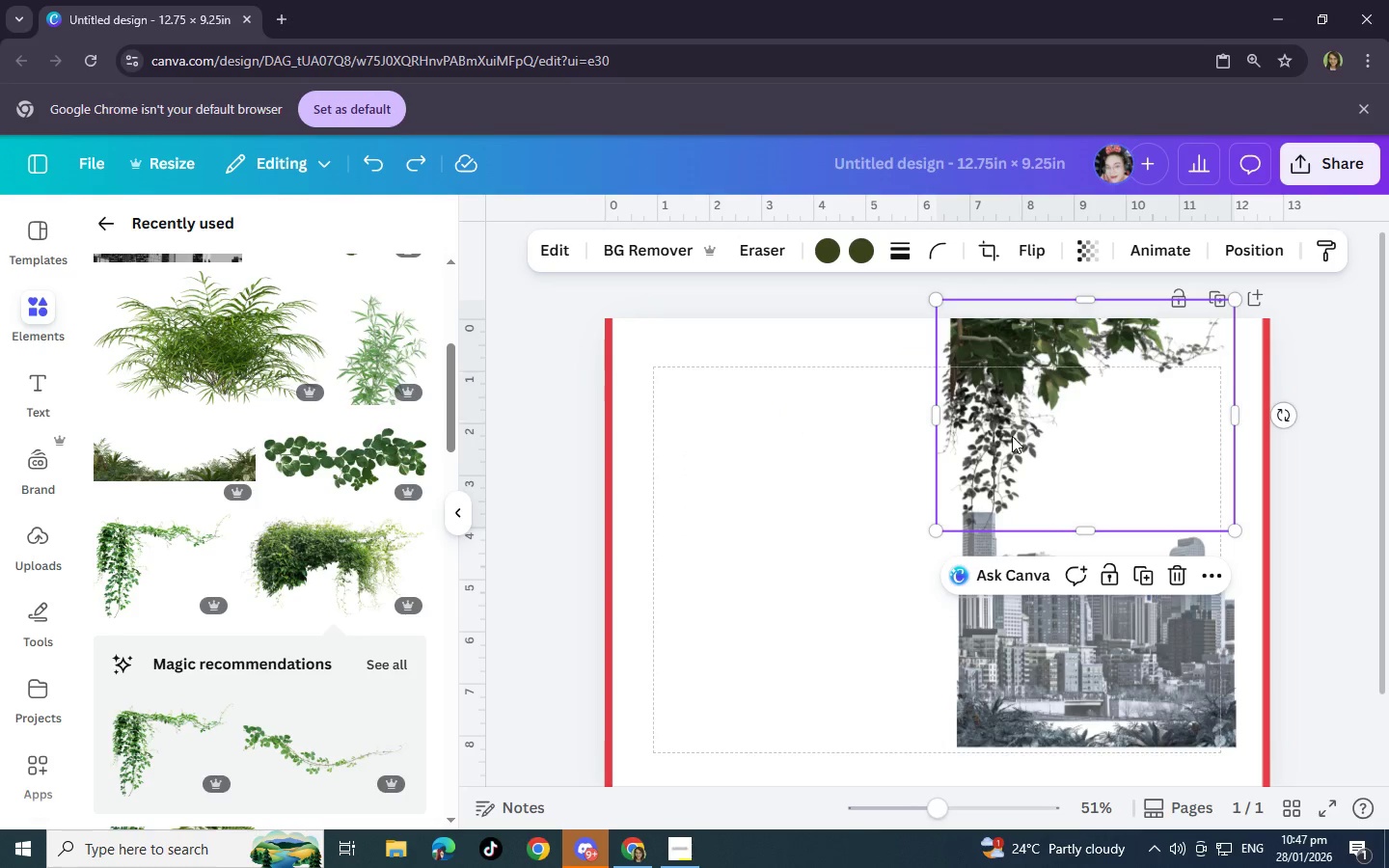 
left_click([1012, 436])
 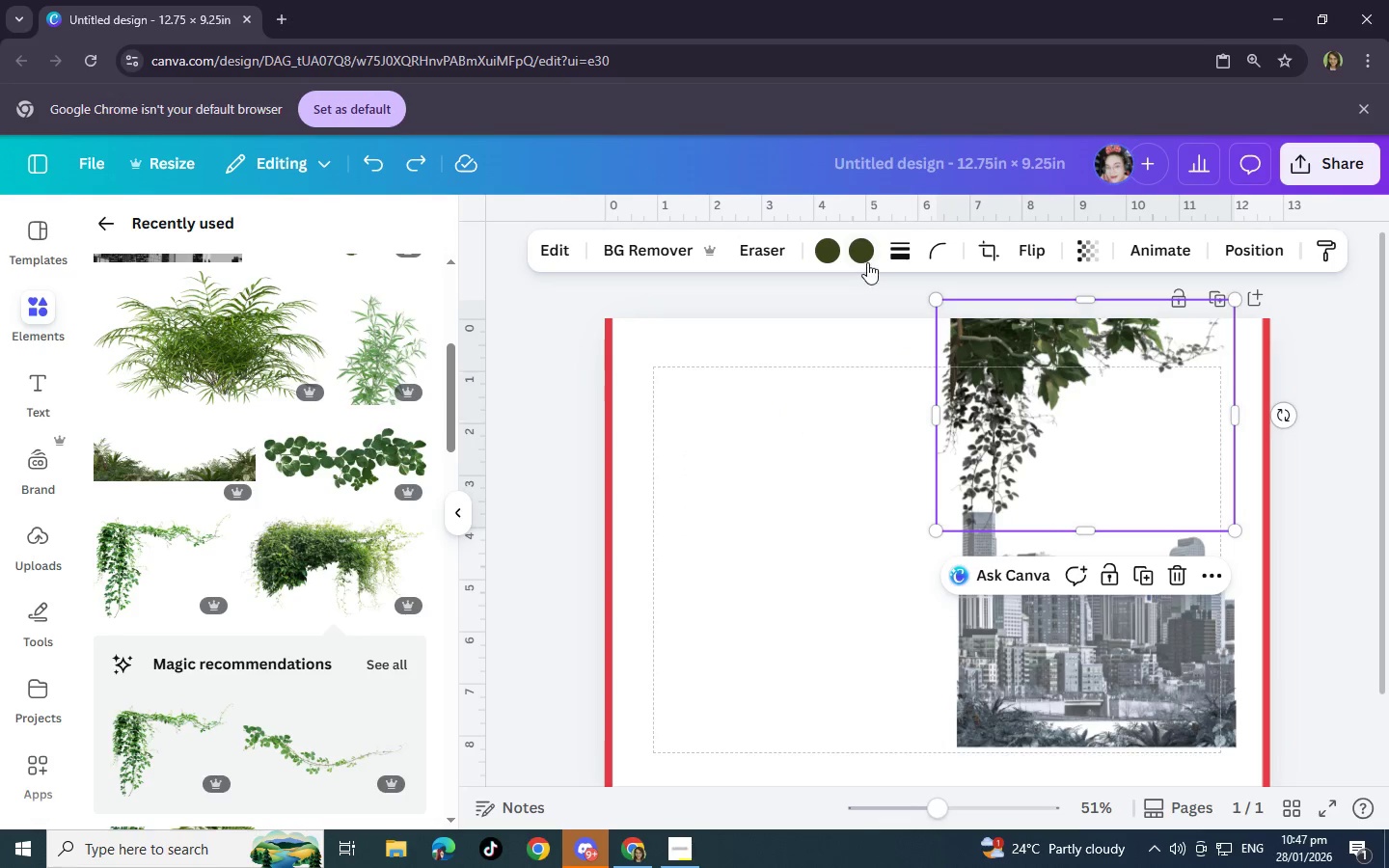 
left_click([867, 258])
 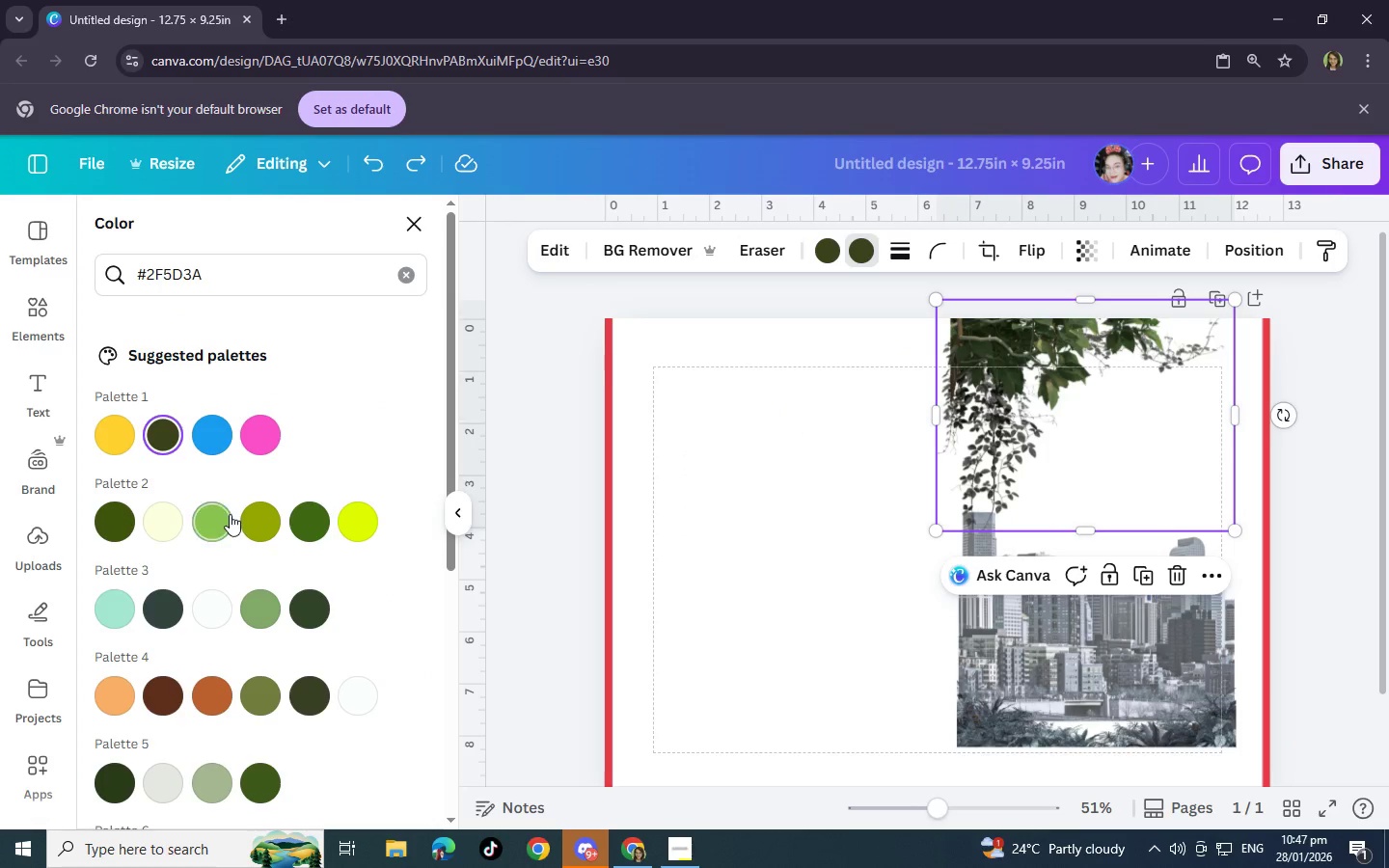 
left_click([225, 515])
 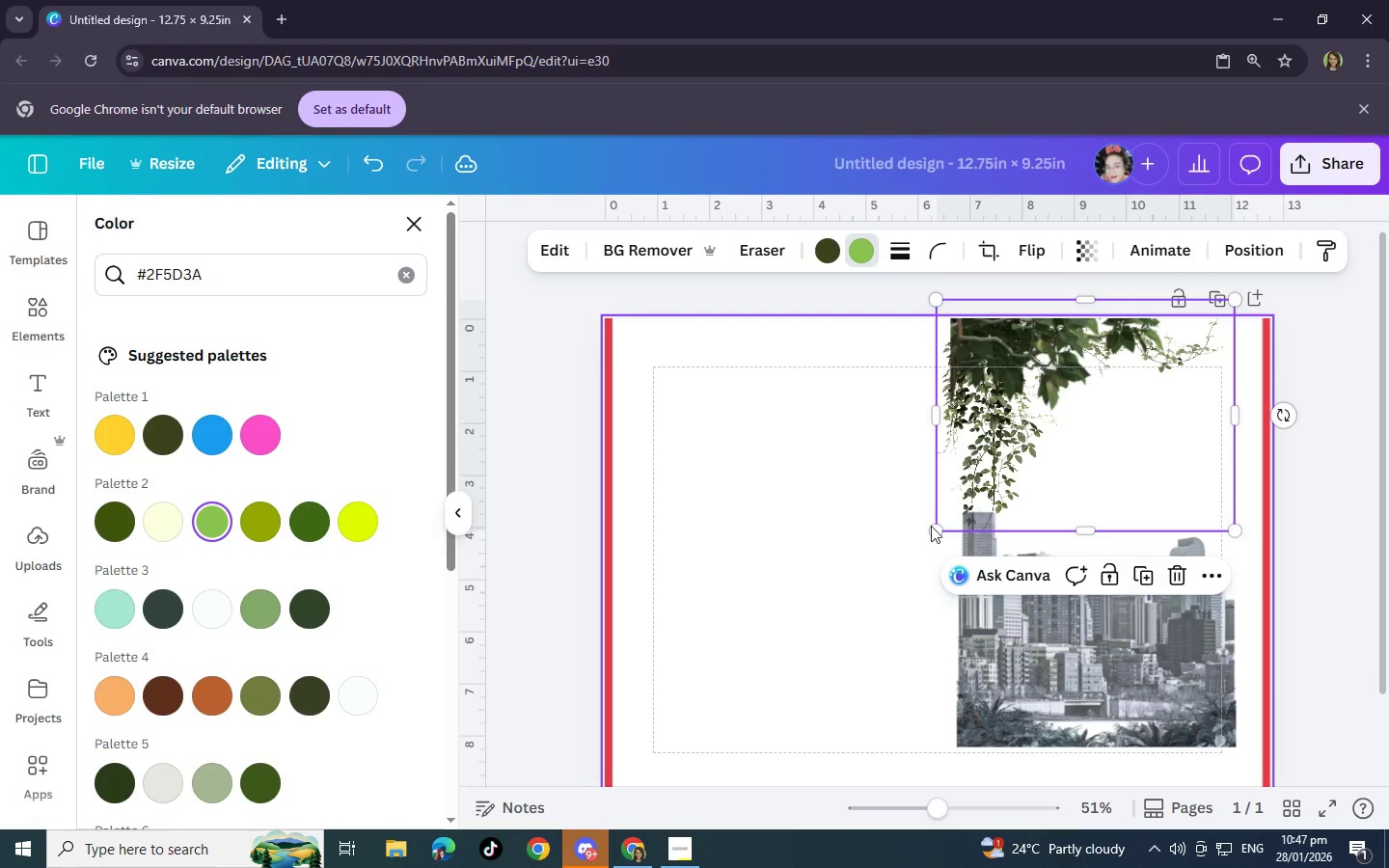 
left_click([1104, 461])
 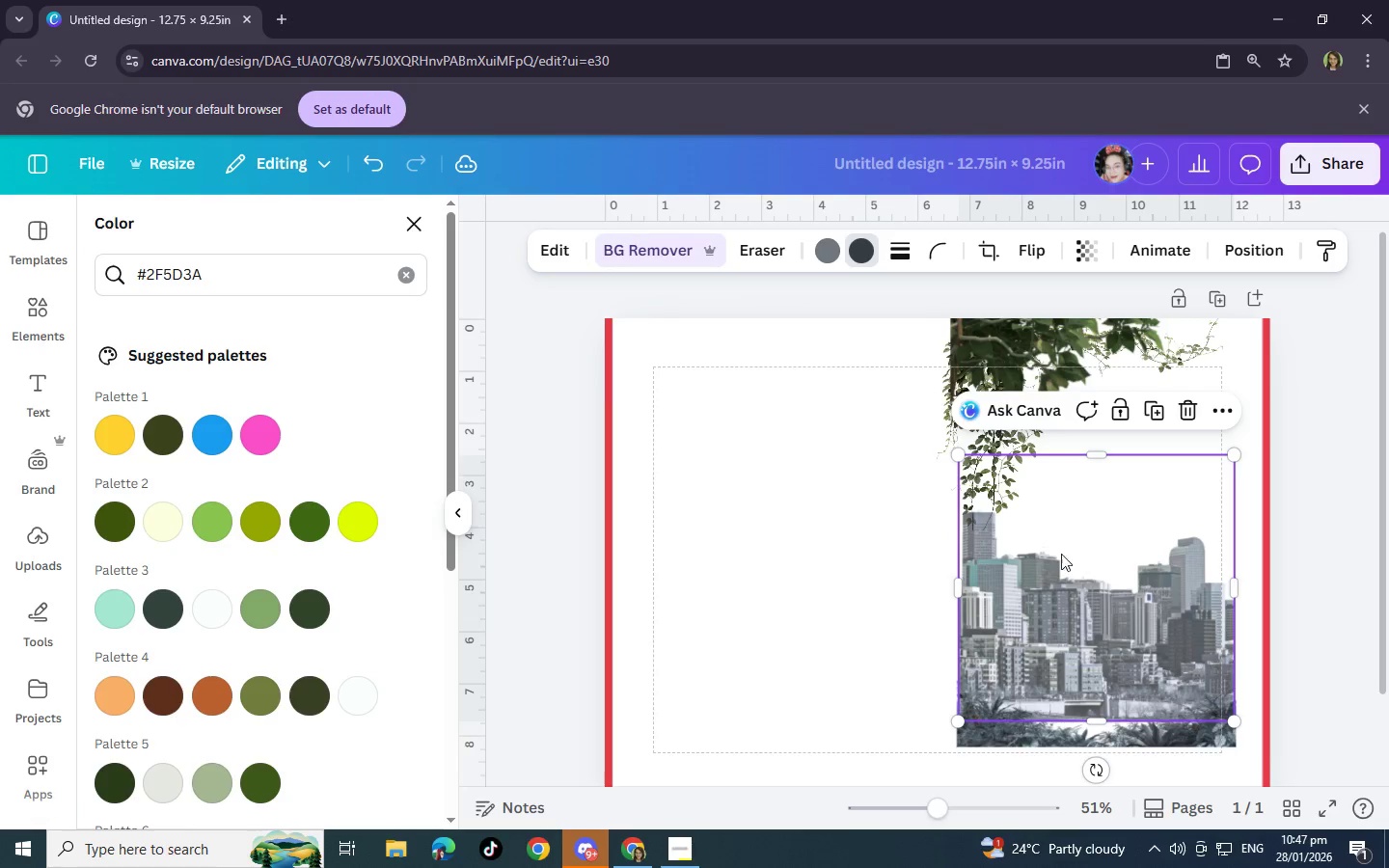 
left_click([834, 518])
 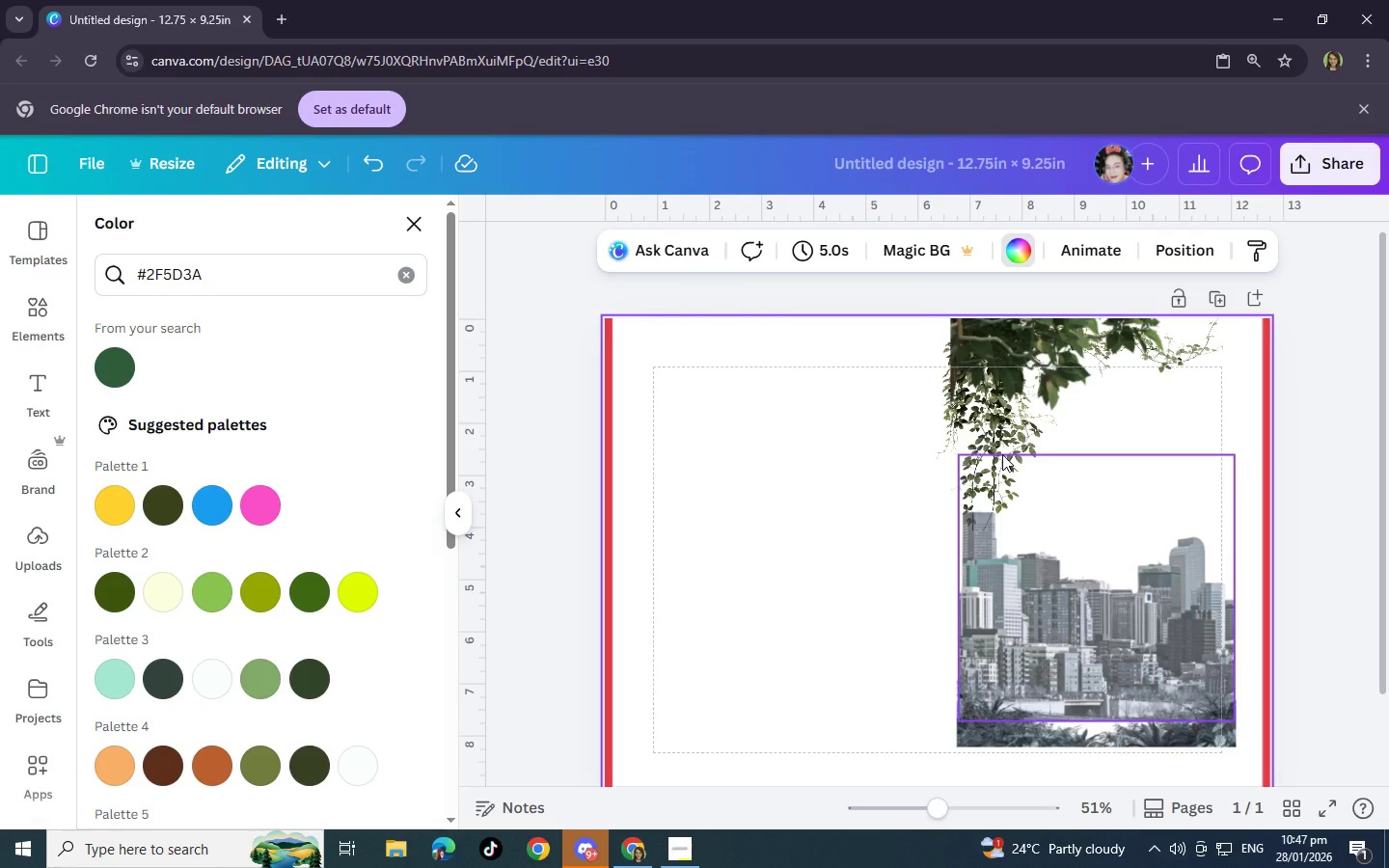 
wait(9.94)
 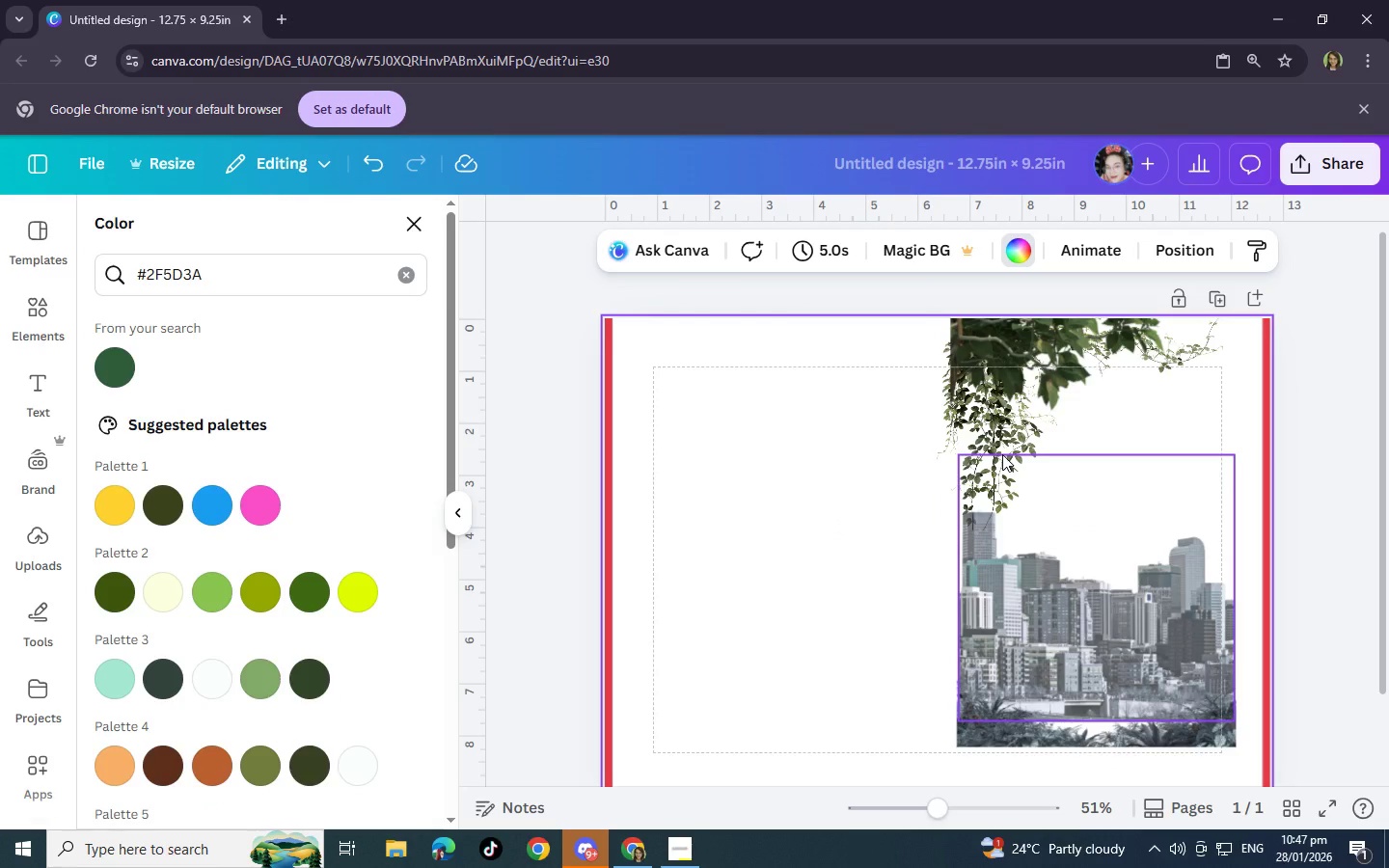 
left_click([218, 277])
 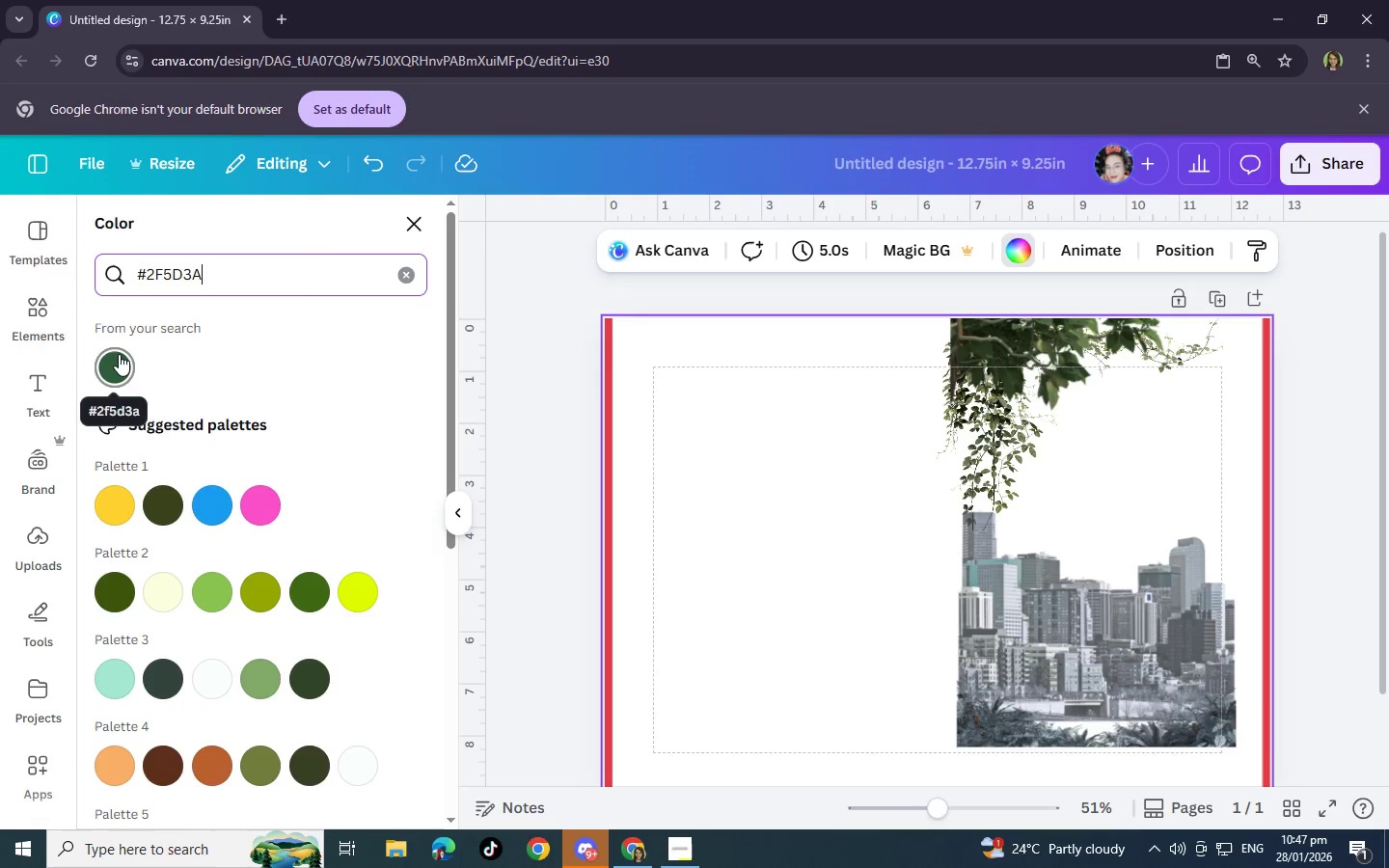 
left_click([119, 354])
 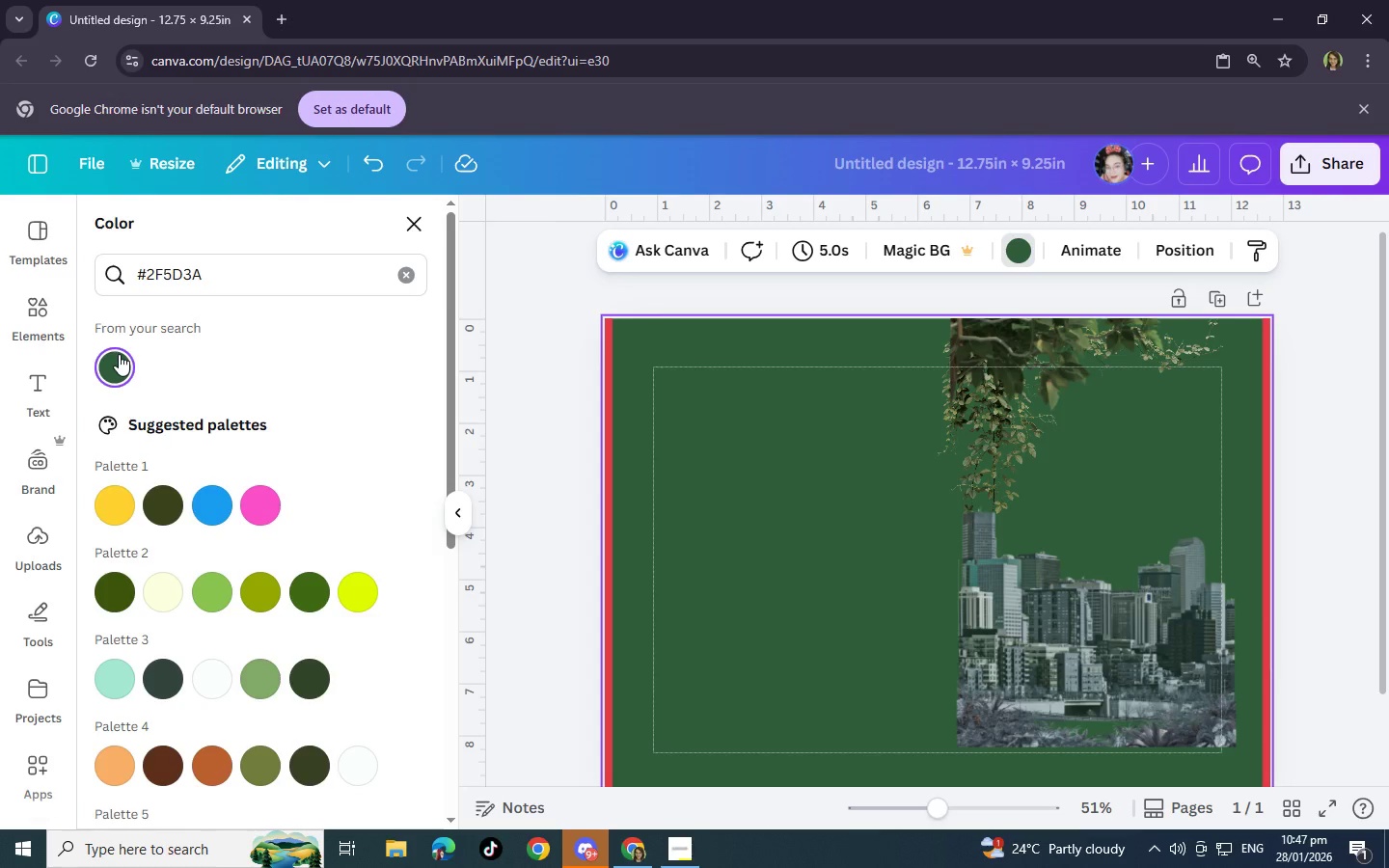 
key(Control+Z)
 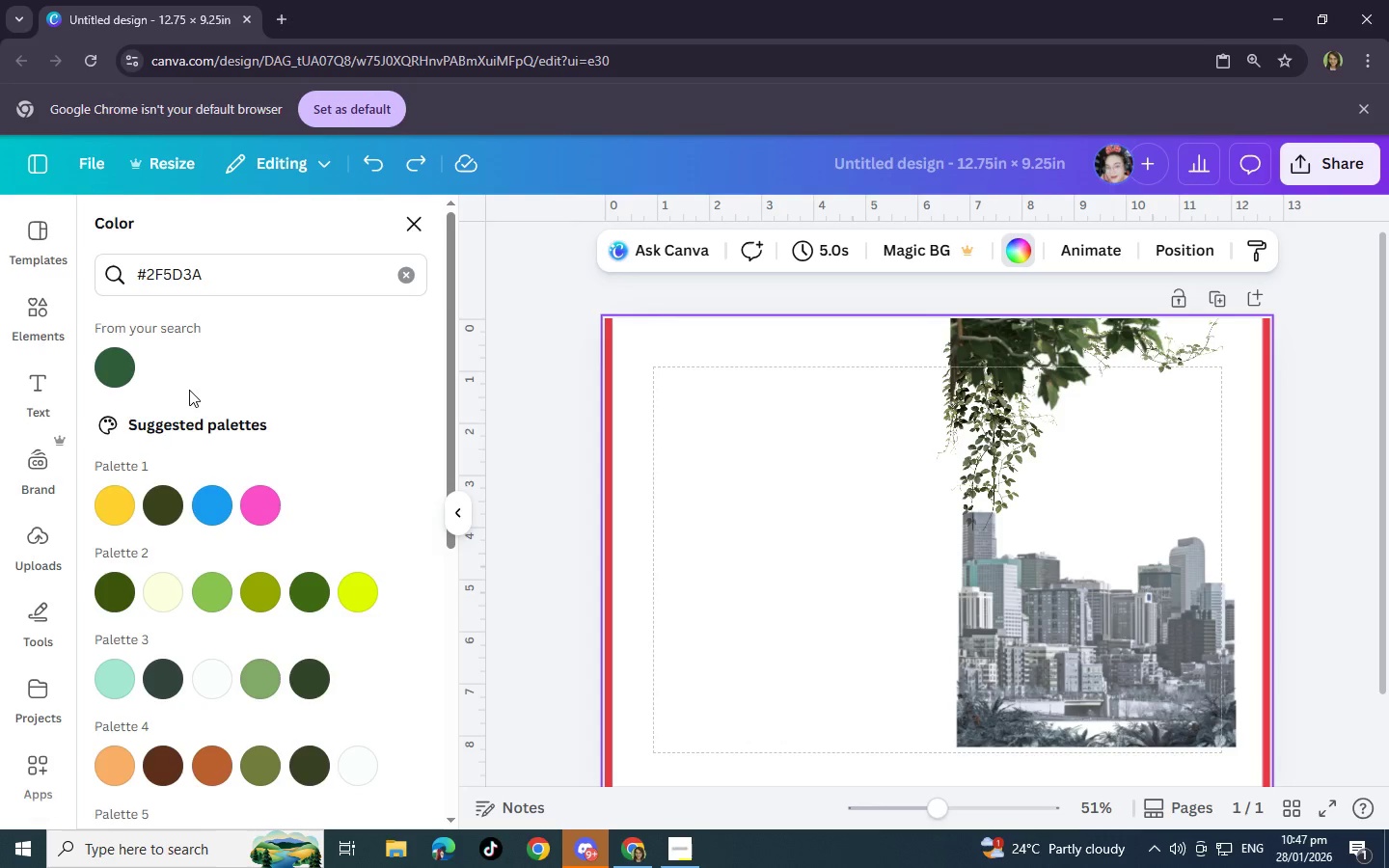 
scroll: coordinate [189, 395], scroll_direction: down, amount: 9.0
 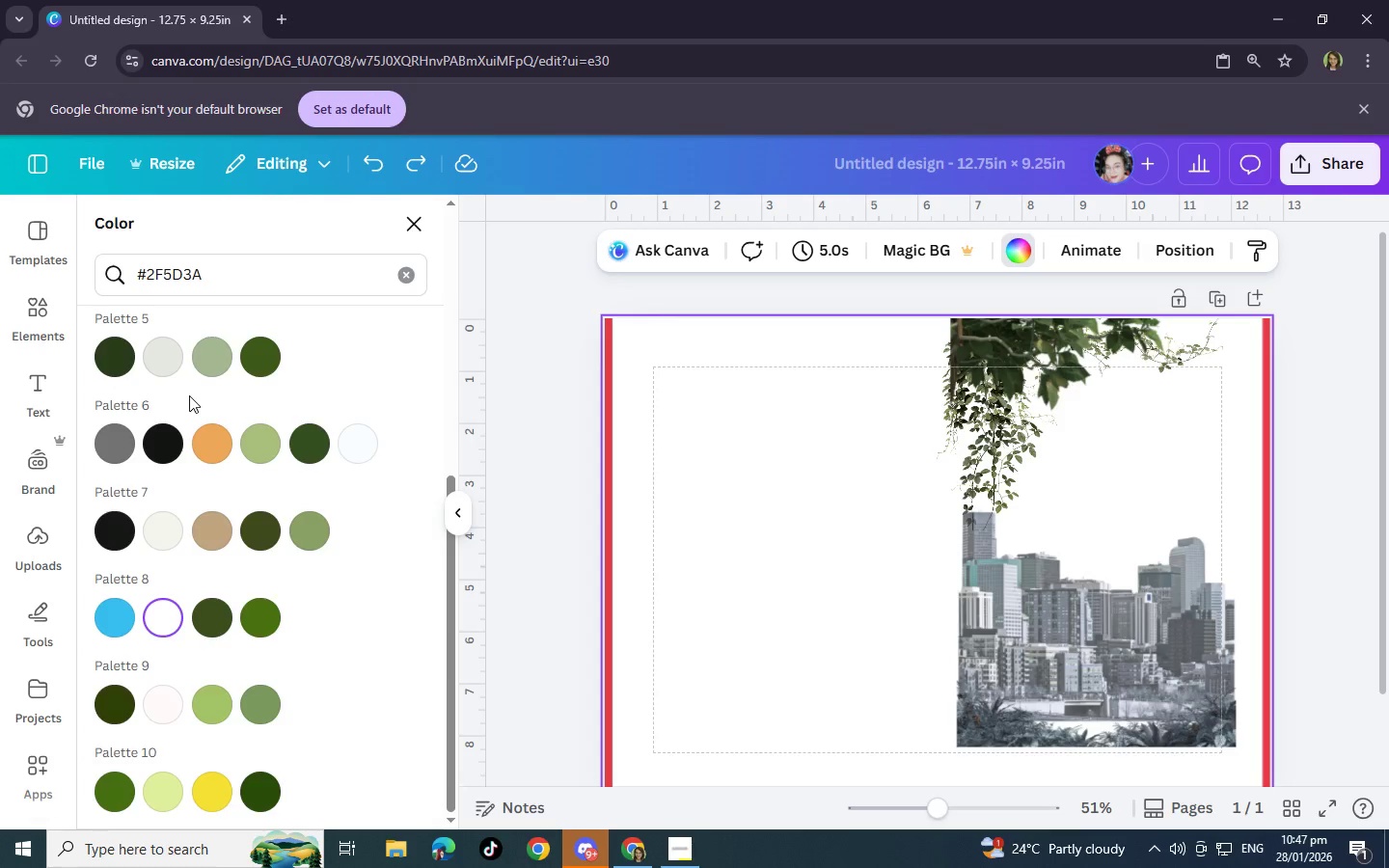 
scroll: coordinate [189, 395], scroll_direction: up, amount: 8.0
 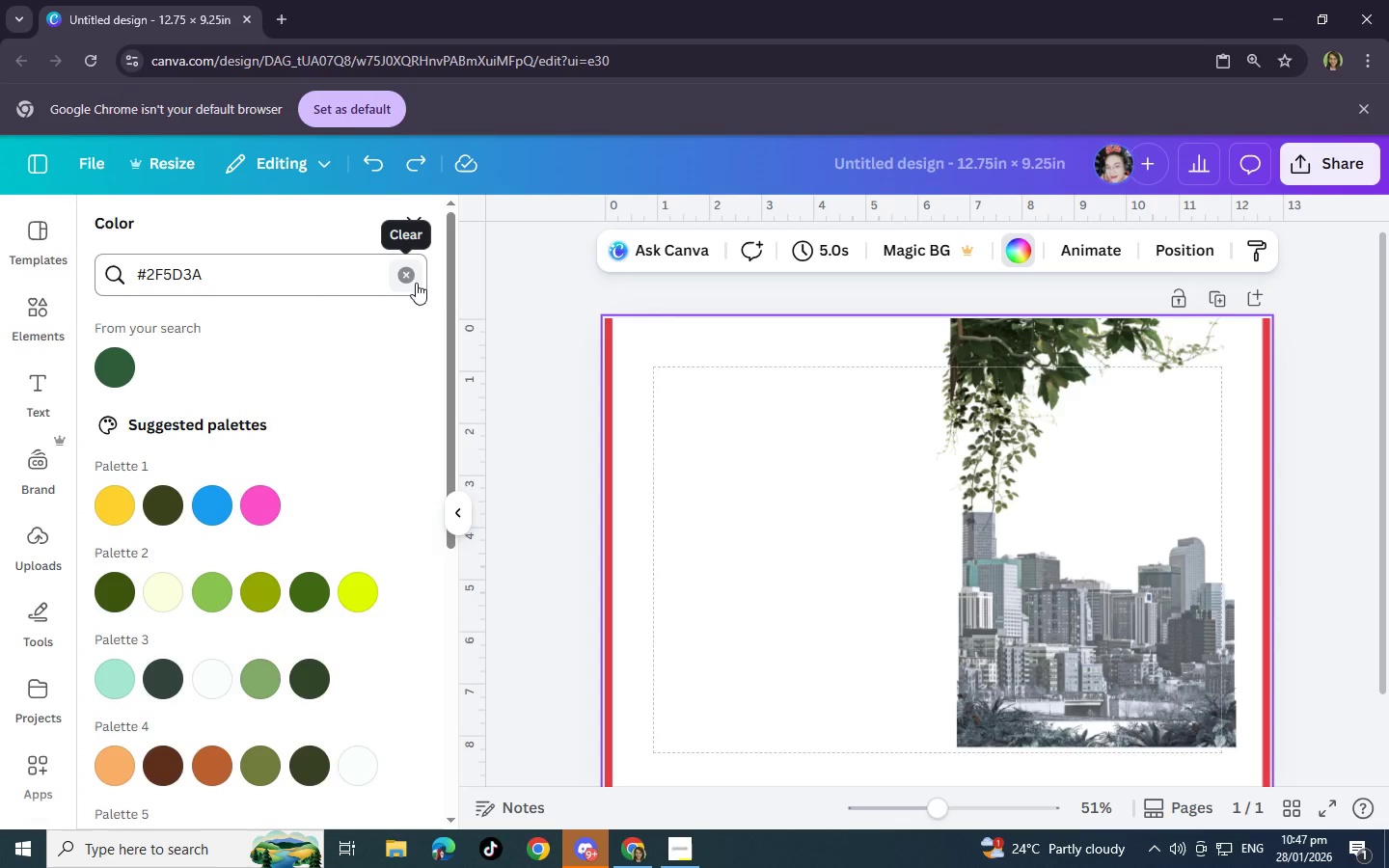 
left_click([416, 283])
 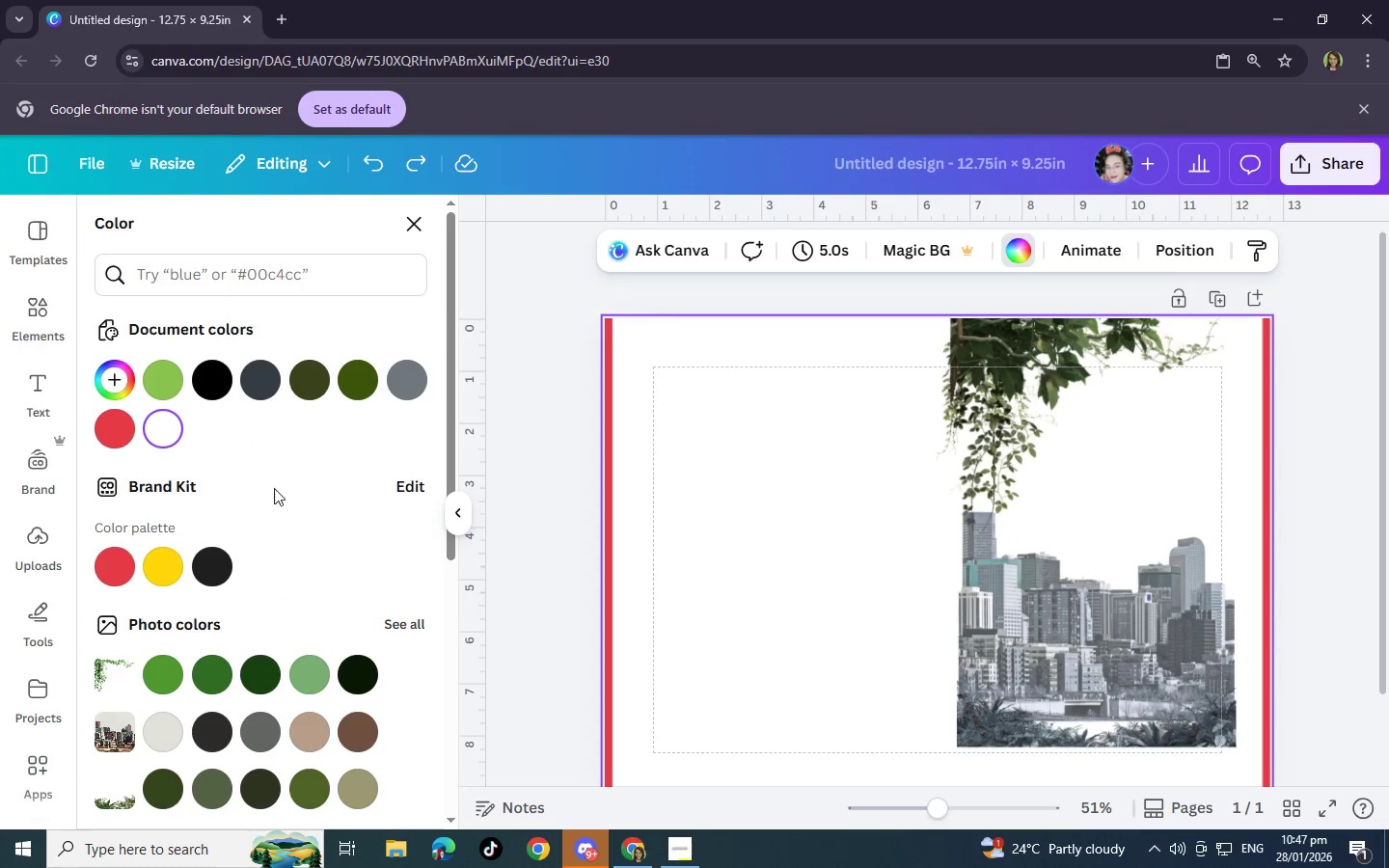 
scroll: coordinate [259, 504], scroll_direction: down, amount: 2.0
 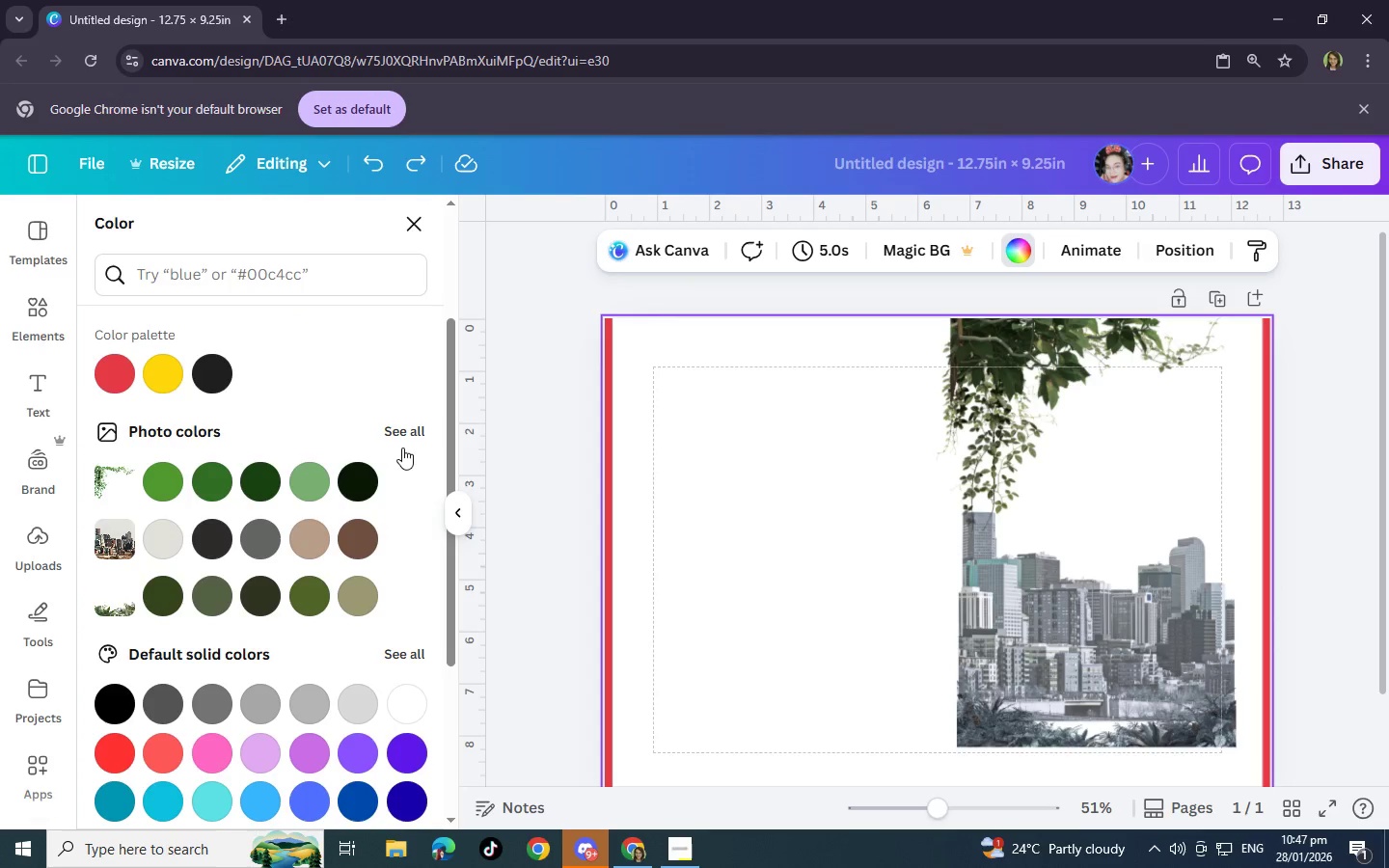 
scroll: coordinate [227, 461], scroll_direction: up, amount: 2.0
 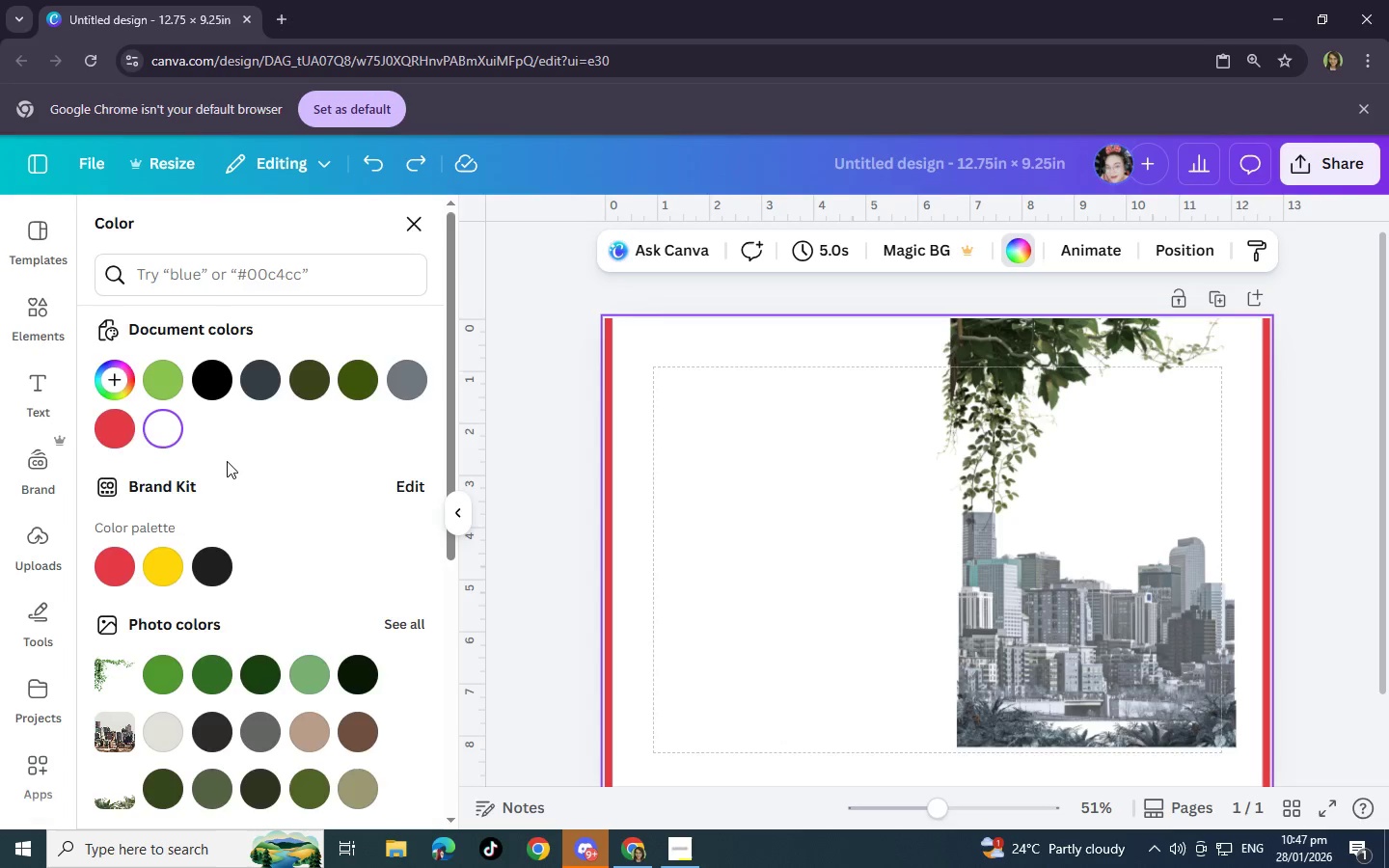 
scroll: coordinate [227, 461], scroll_direction: down, amount: 3.0
 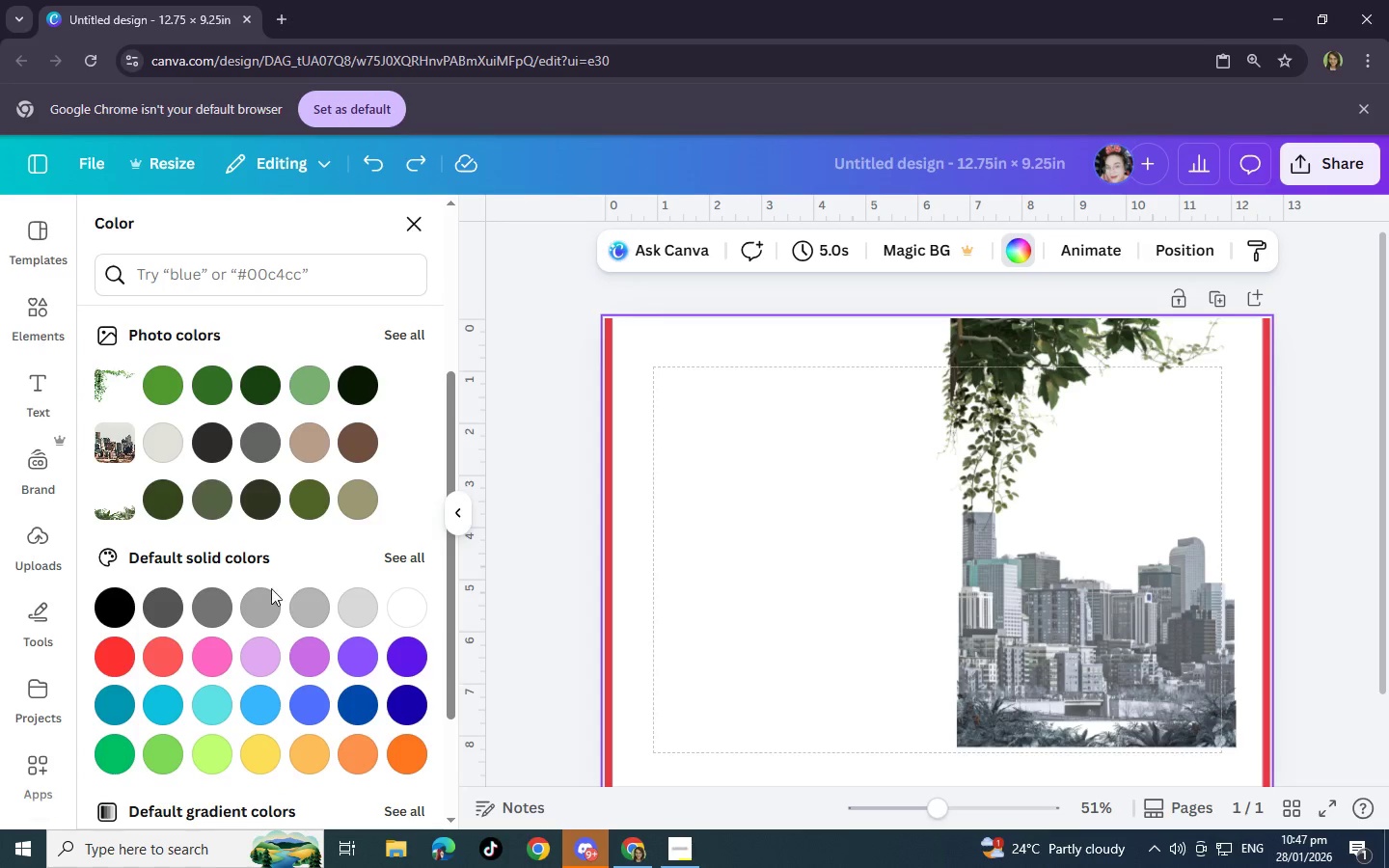 
left_click([39, 310])
 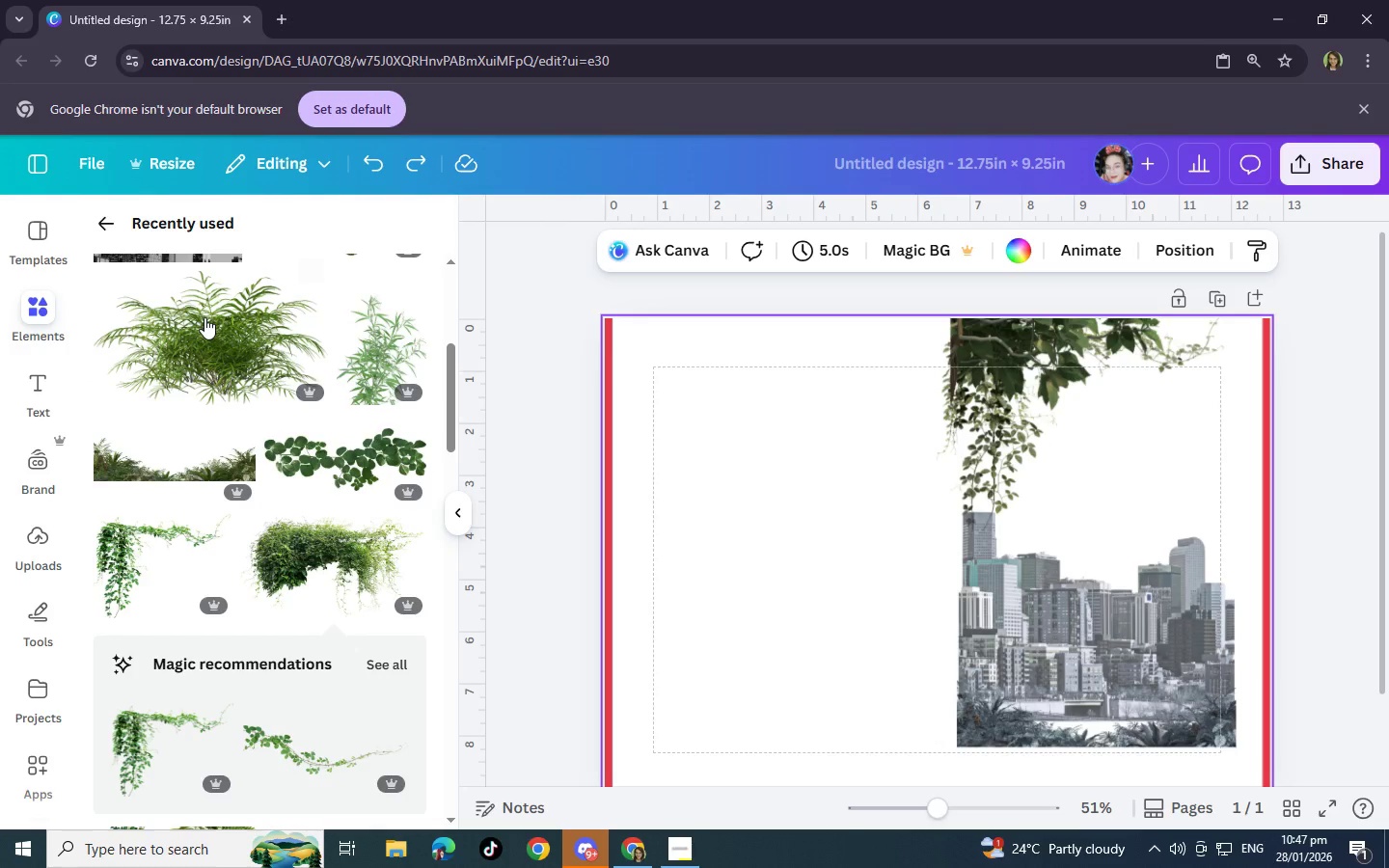 
scroll: coordinate [263, 487], scroll_direction: down, amount: 3.0
 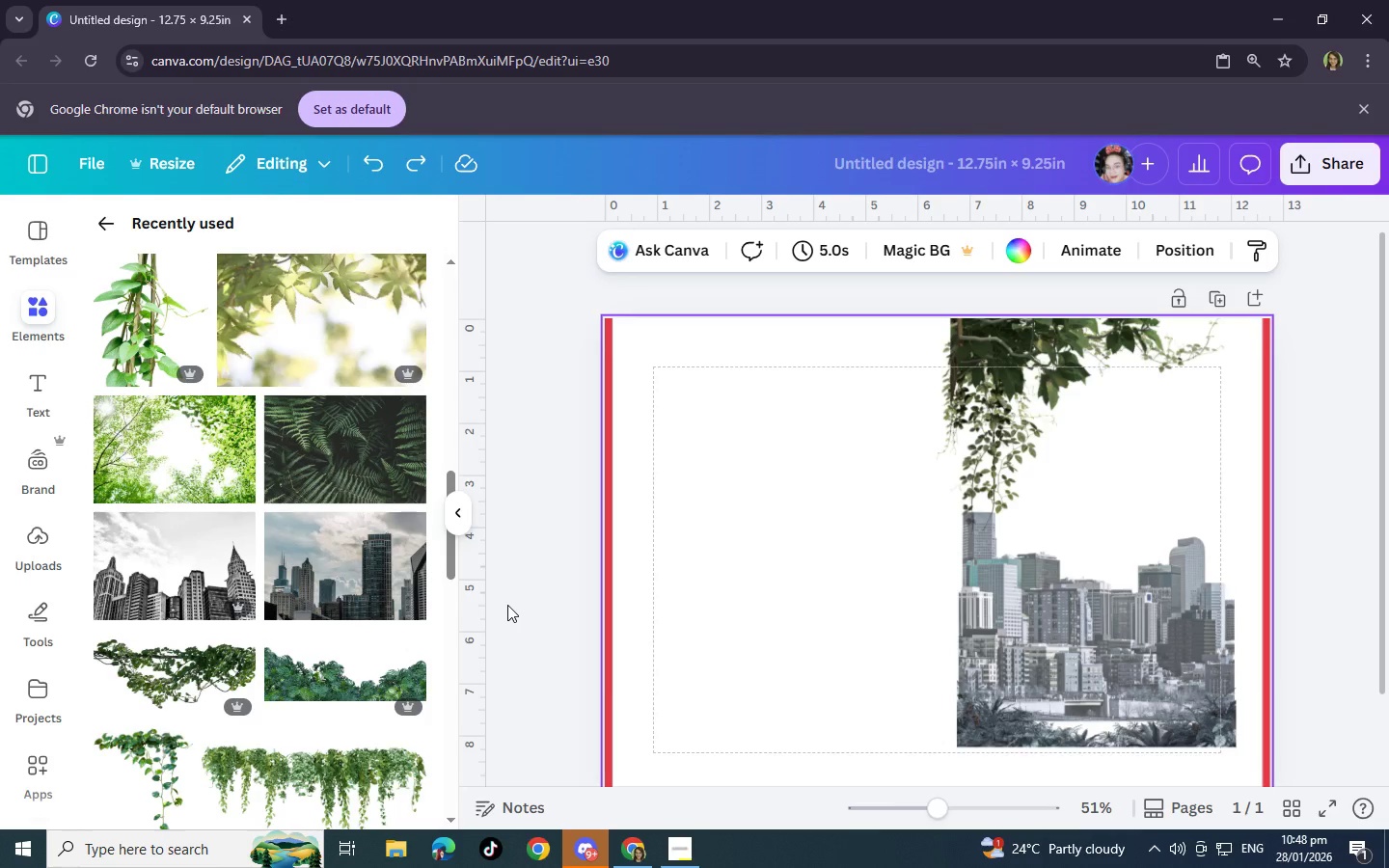 
wait(5.82)
 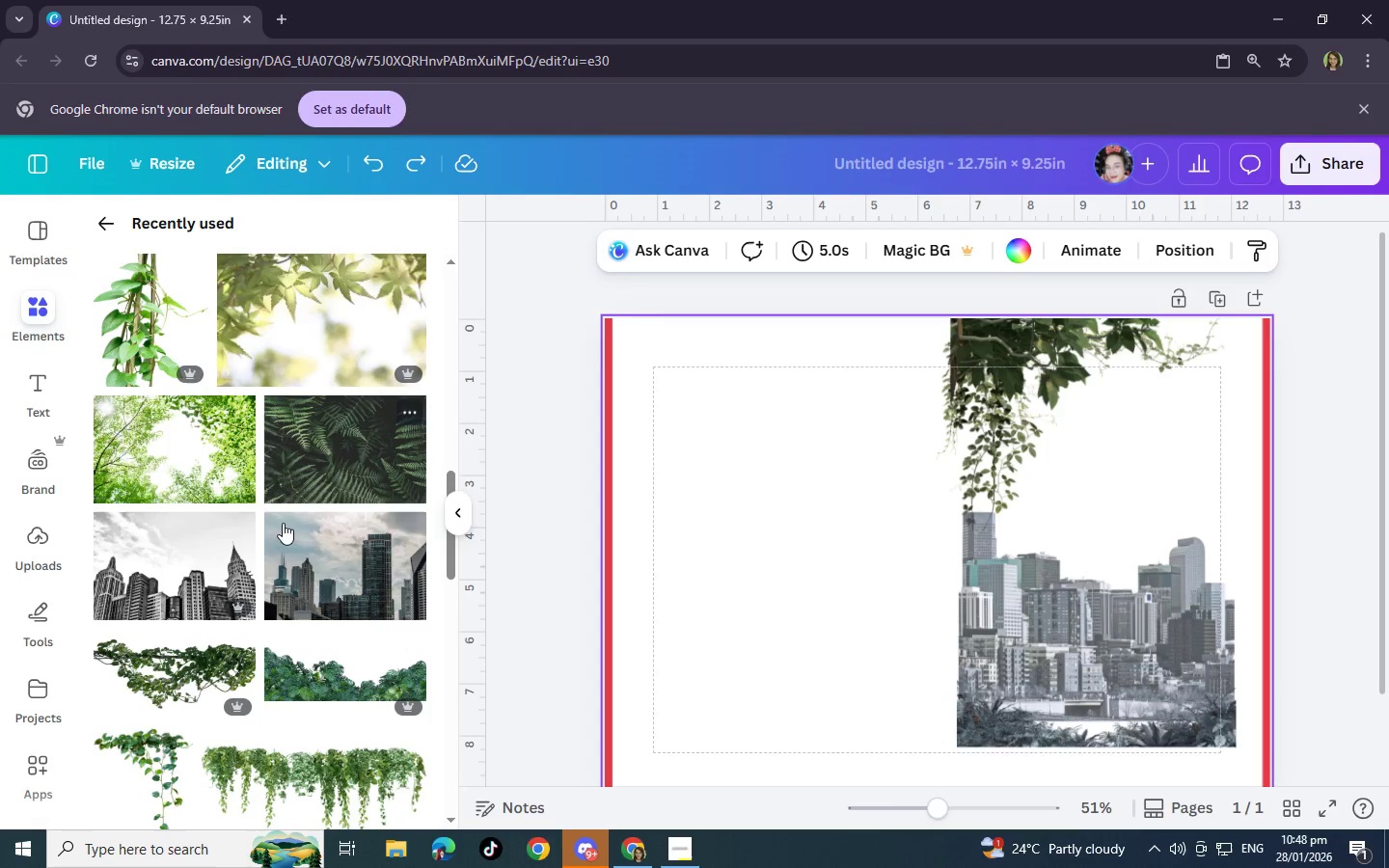 
scroll: coordinate [220, 715], scroll_direction: down, amount: 4.0
 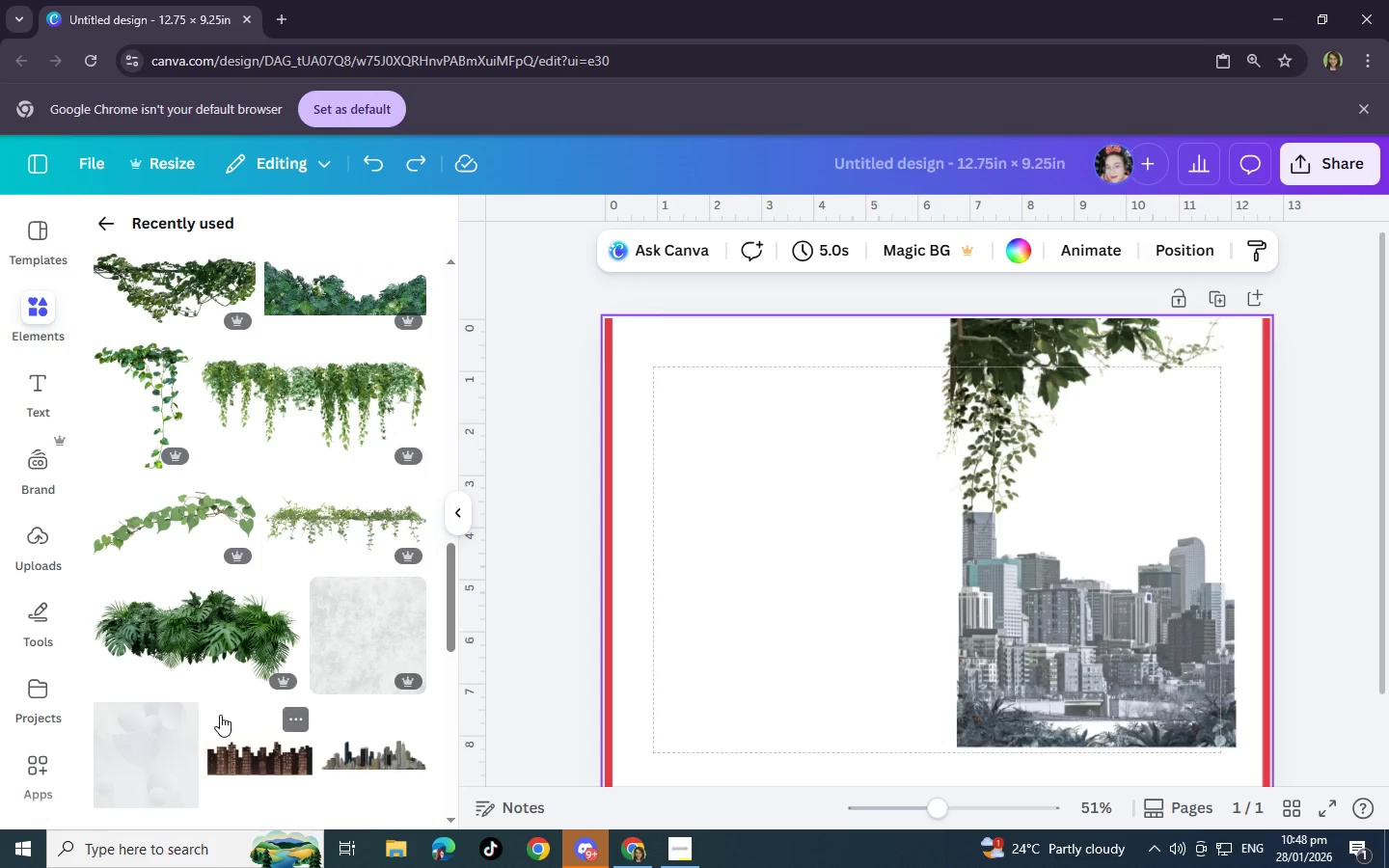 
scroll: coordinate [220, 715], scroll_direction: up, amount: 4.0
 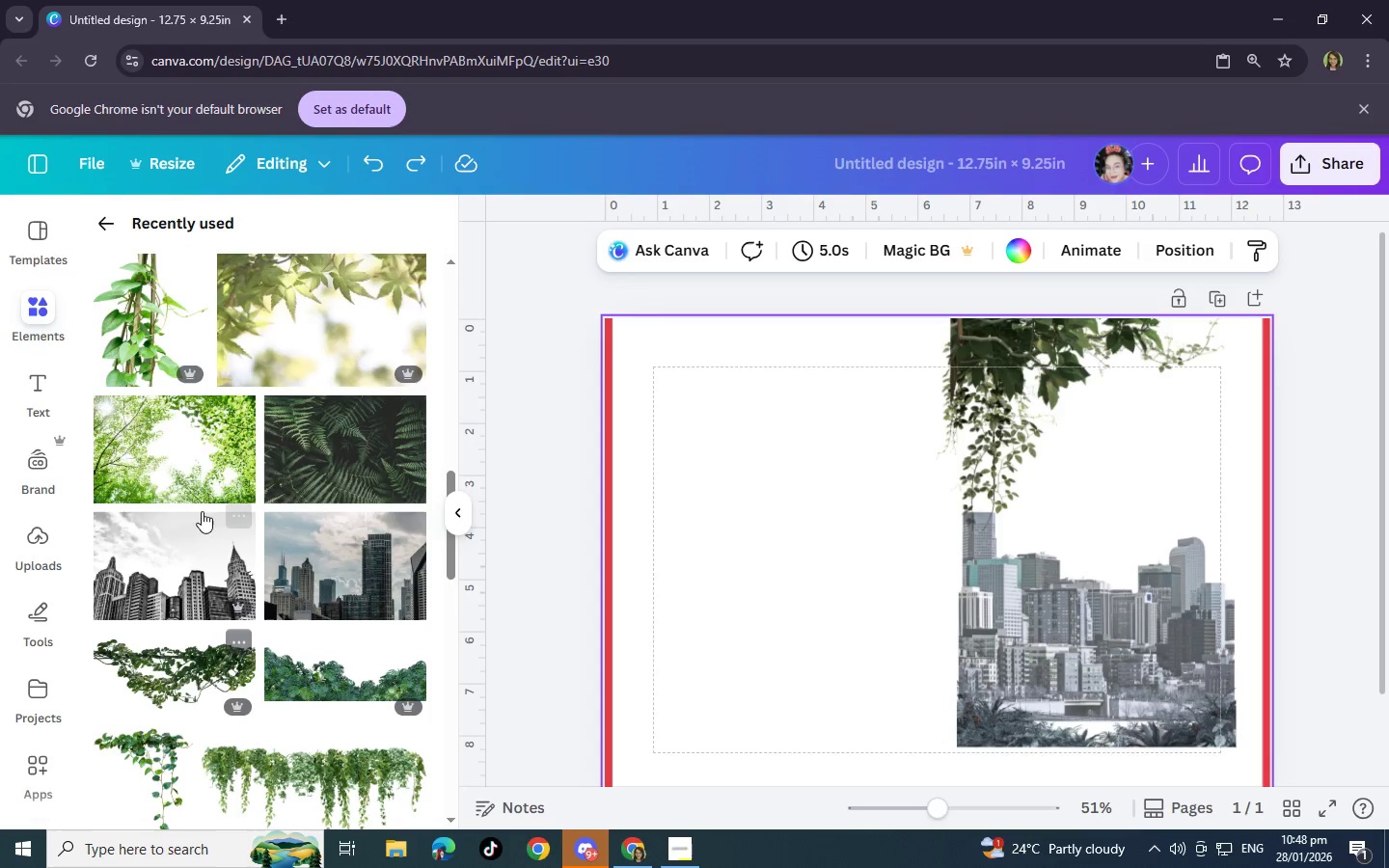 
left_click([190, 467])
 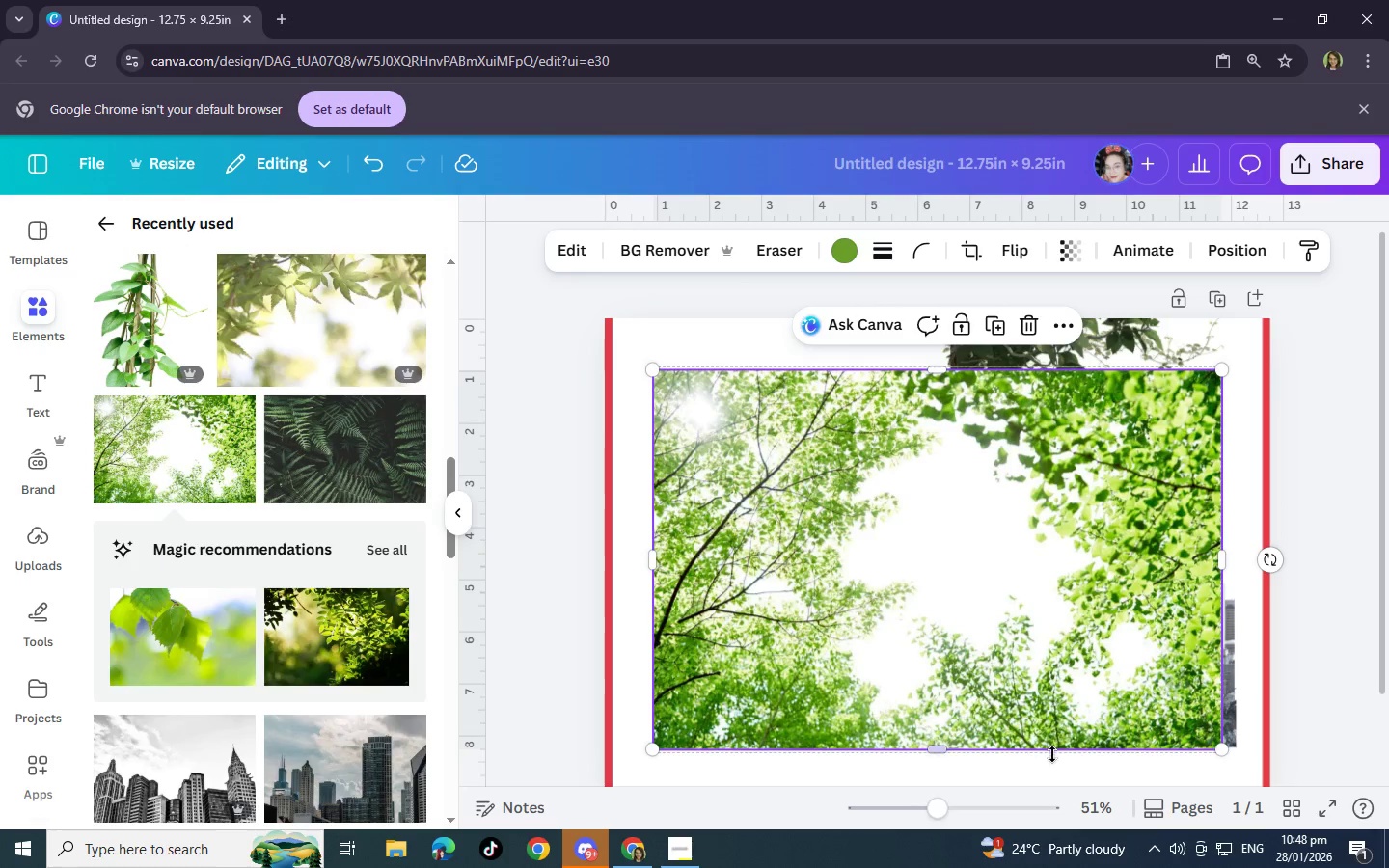 
left_click_drag(start_coordinate=[1268, 563], to_coordinate=[931, 711])
 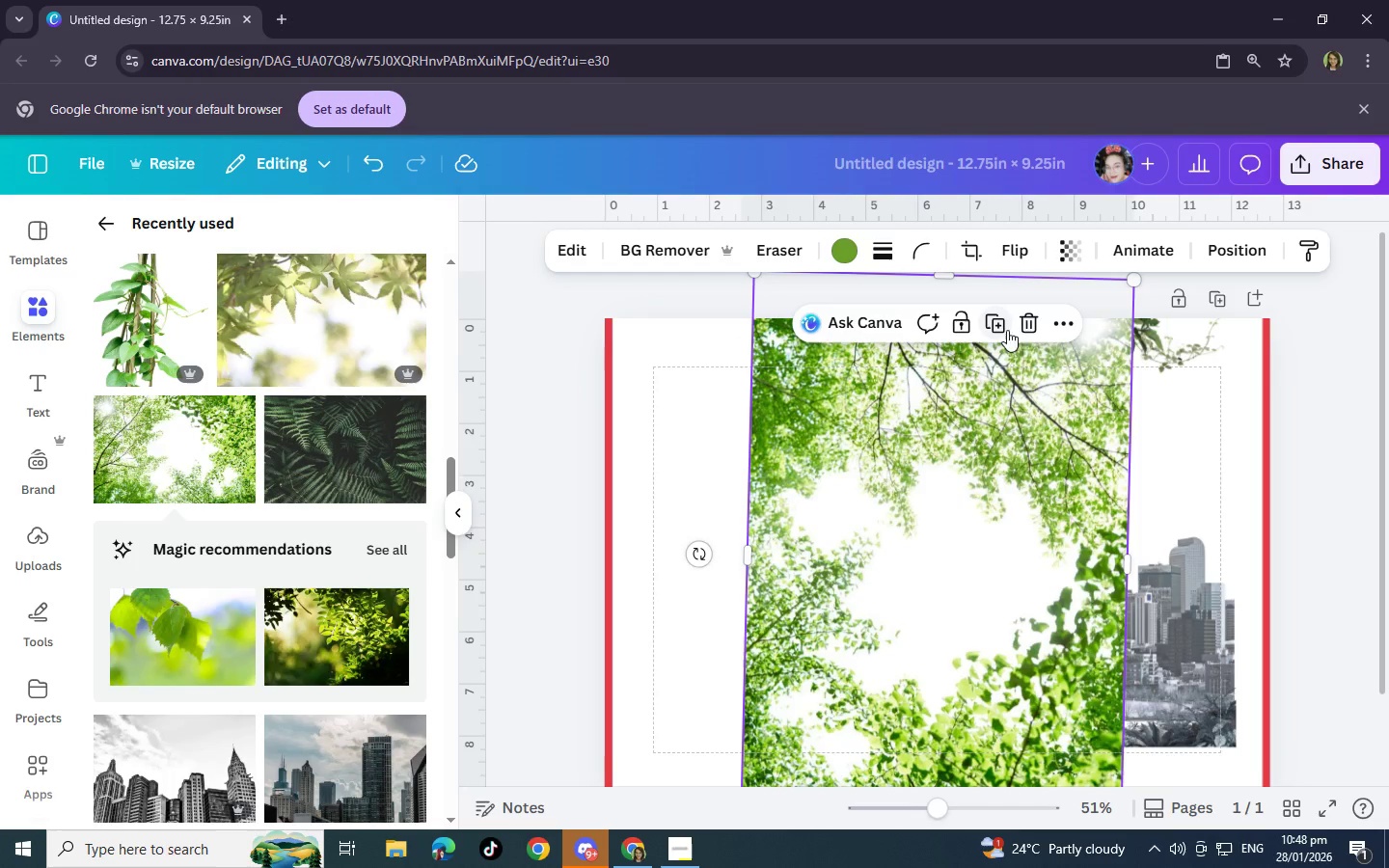 
left_click([1025, 325])
 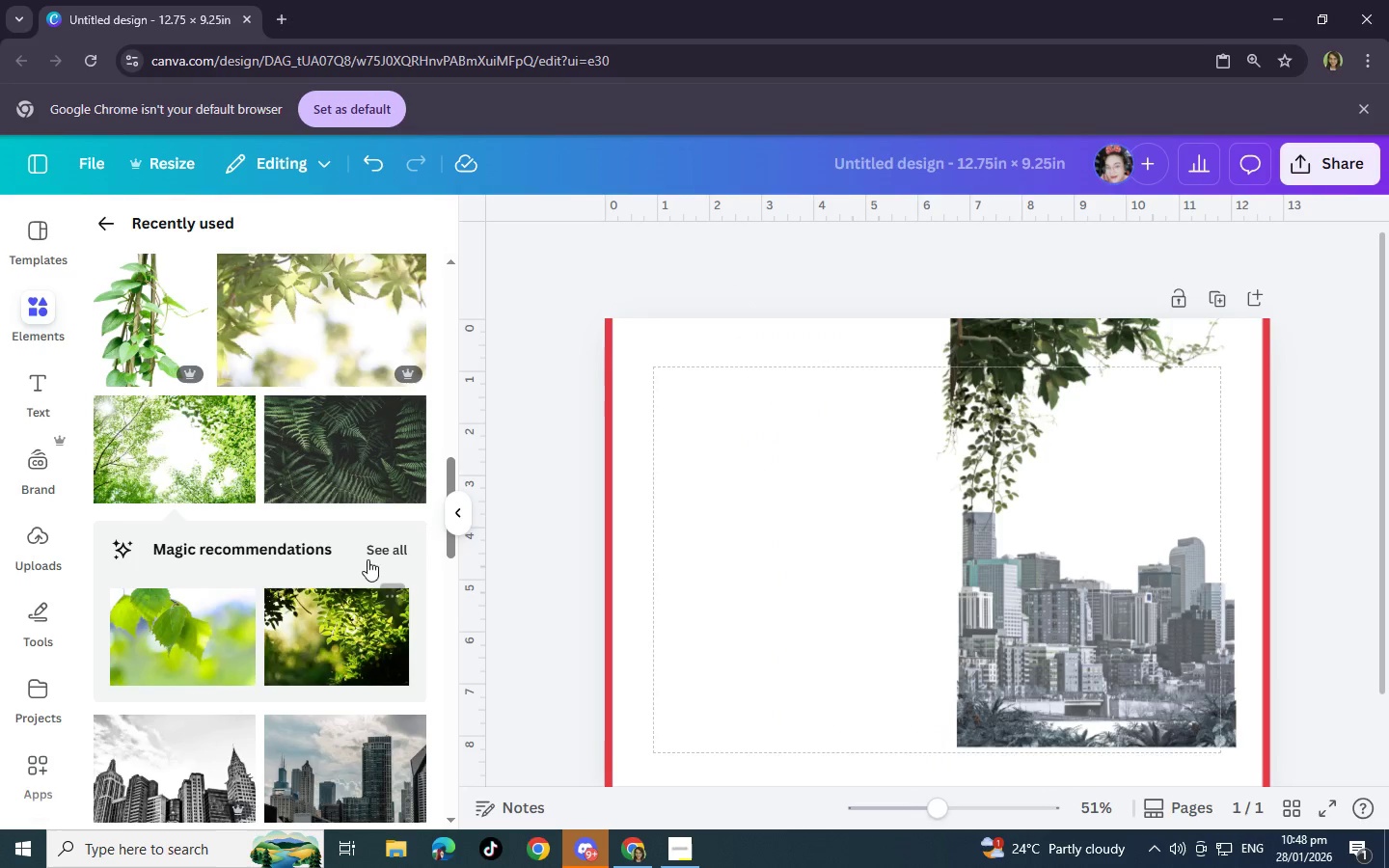 
left_click([389, 546])
 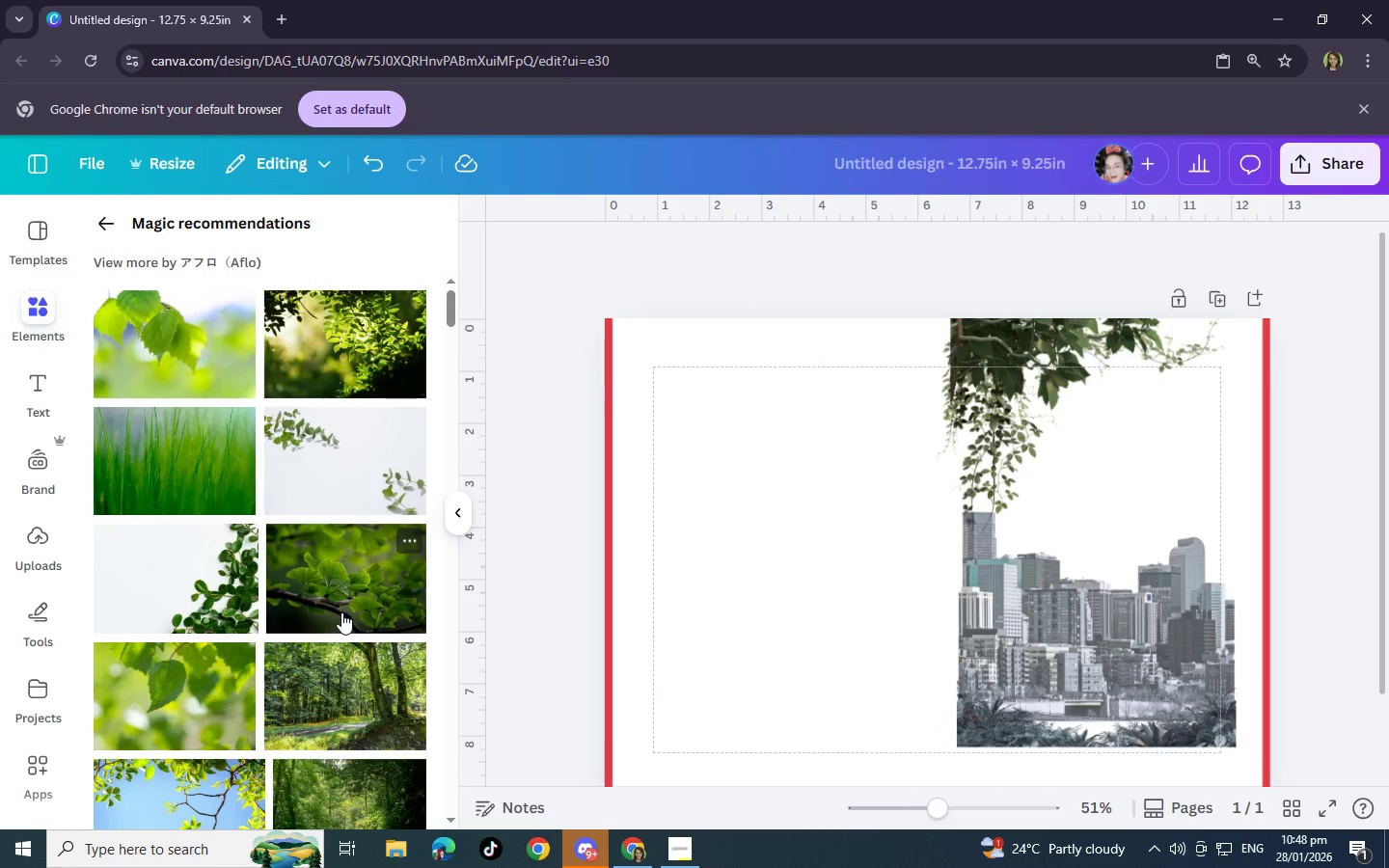 
left_click([366, 471])
 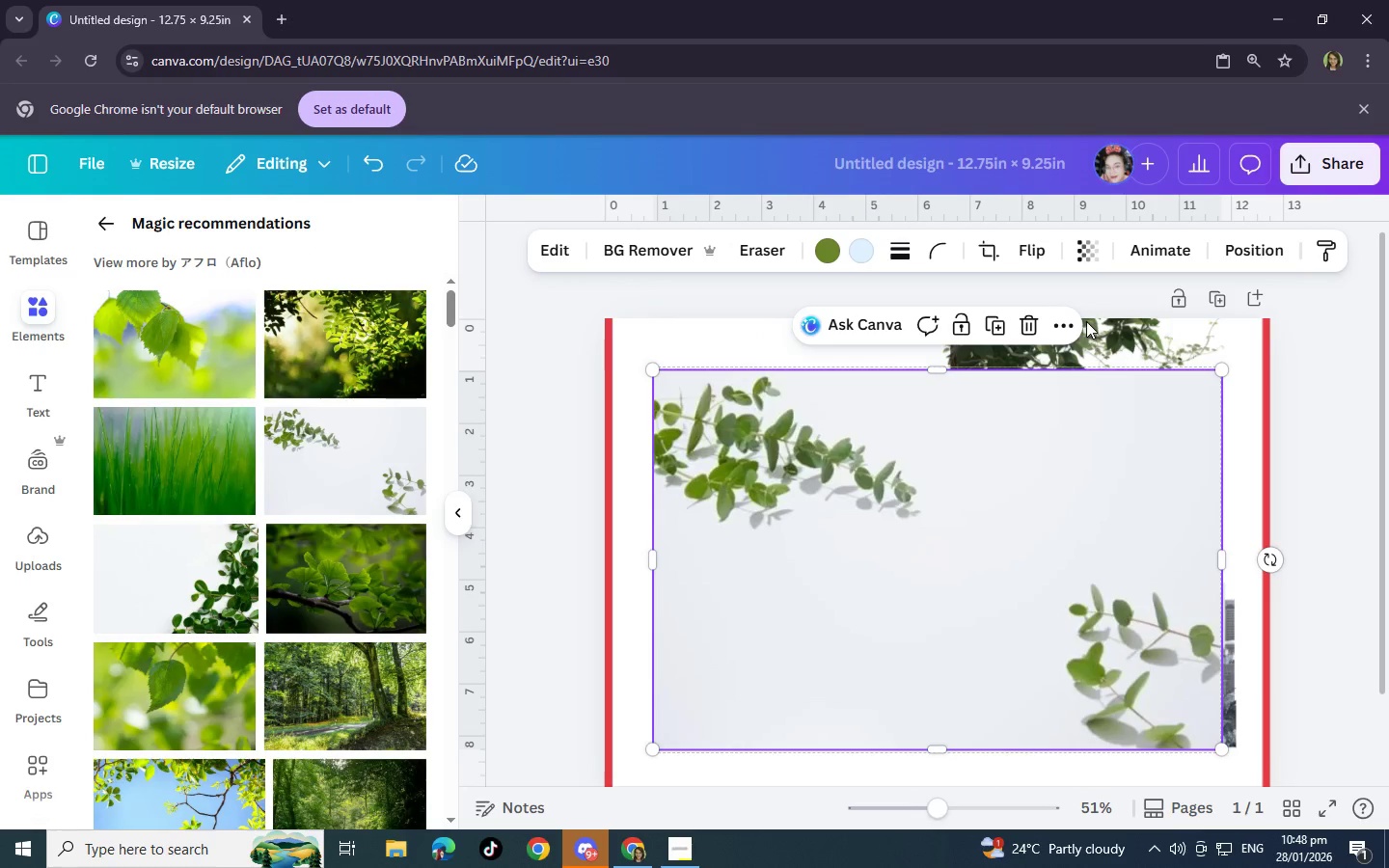 
left_click([1029, 335])
 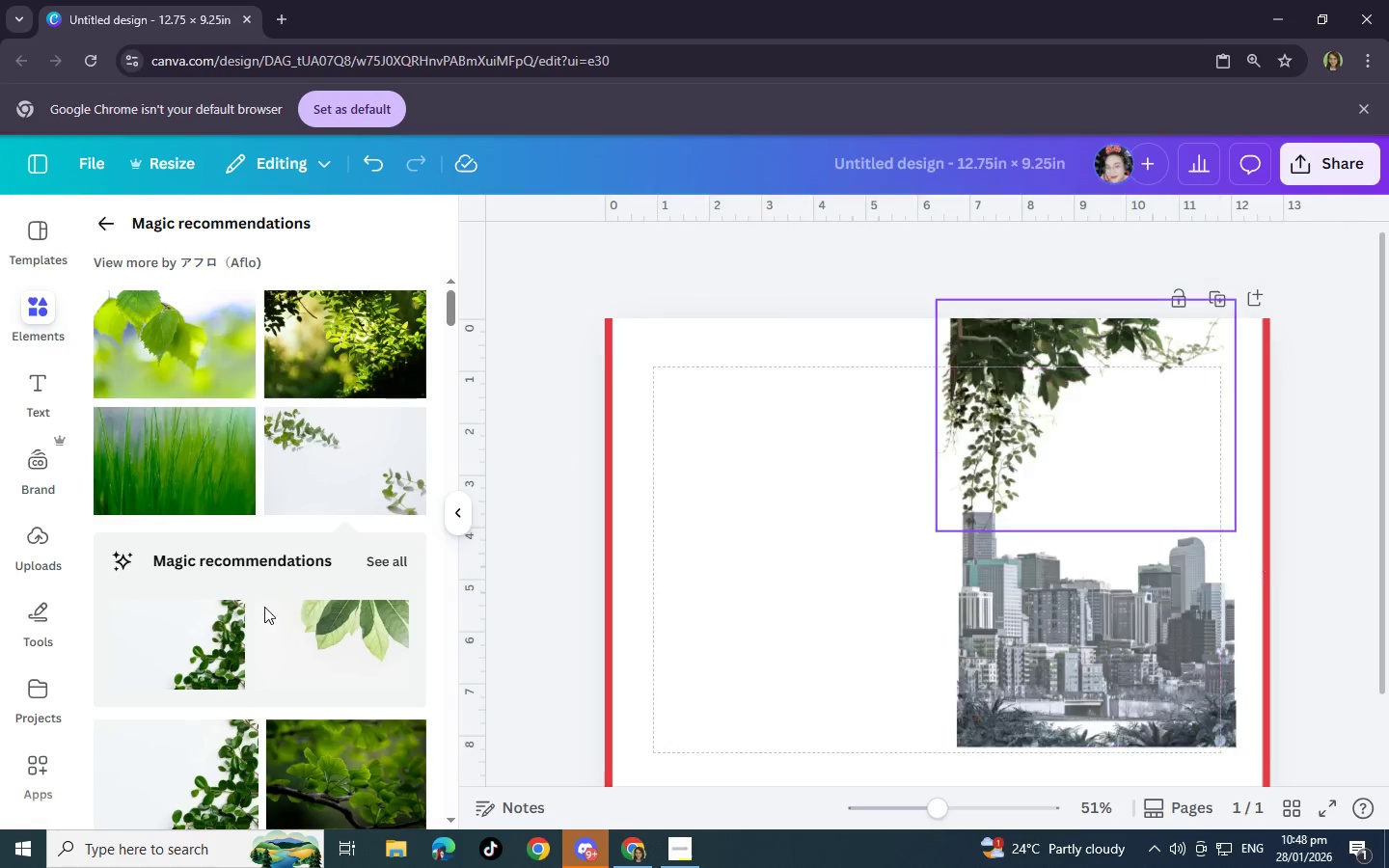 
scroll: coordinate [255, 645], scroll_direction: down, amount: 3.0
 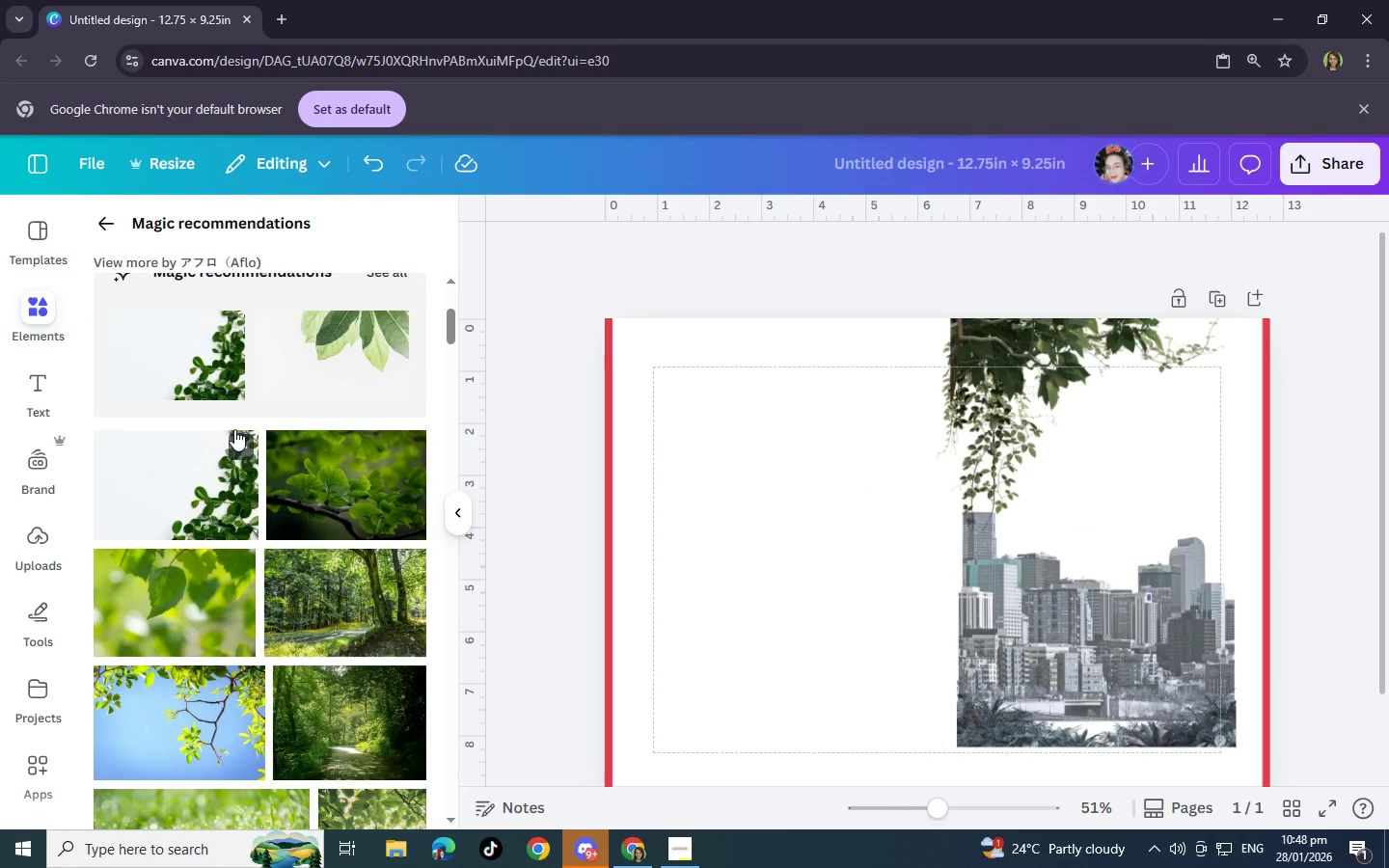 
left_click([222, 379])
 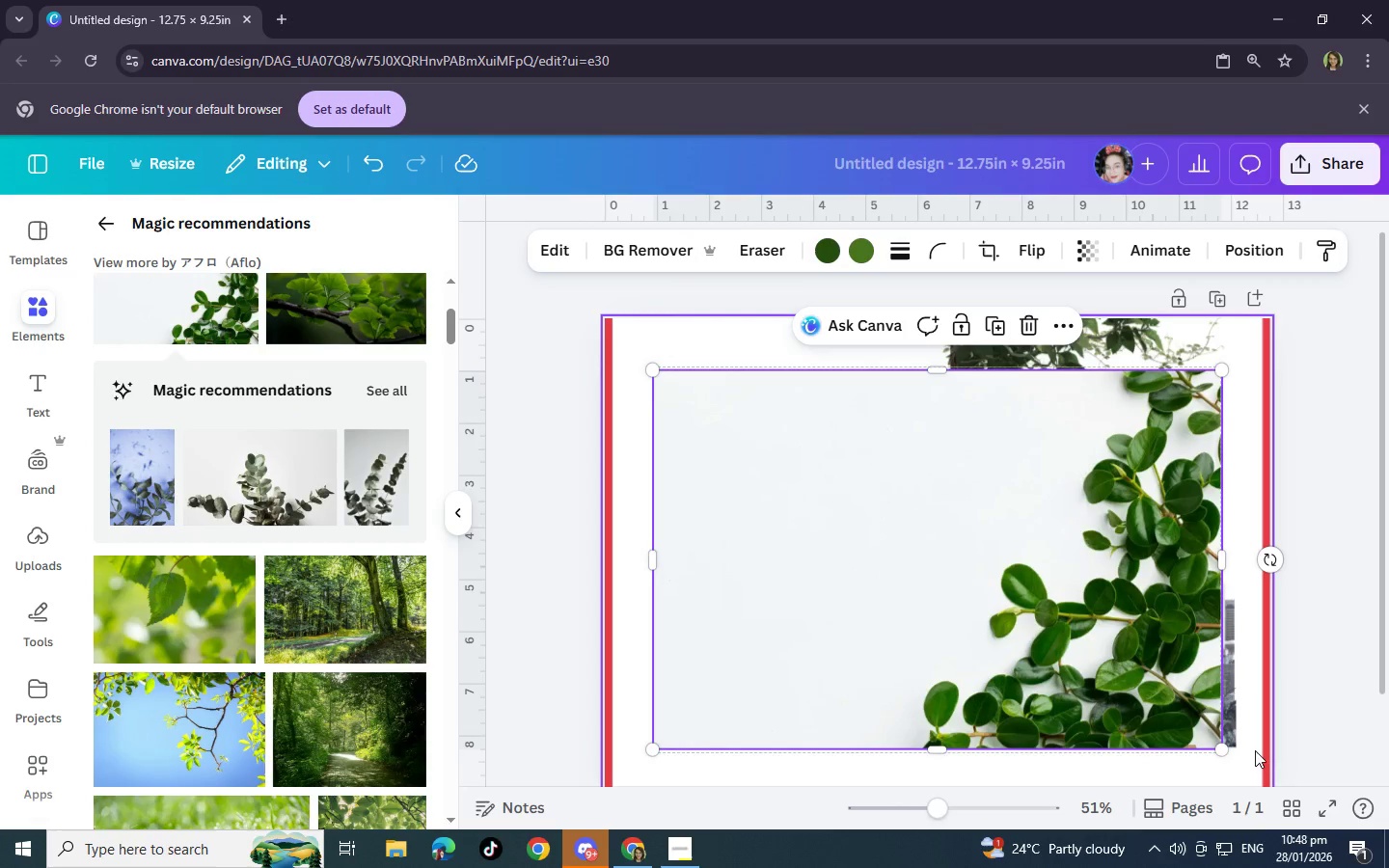 
left_click_drag(start_coordinate=[1219, 747], to_coordinate=[1074, 644])
 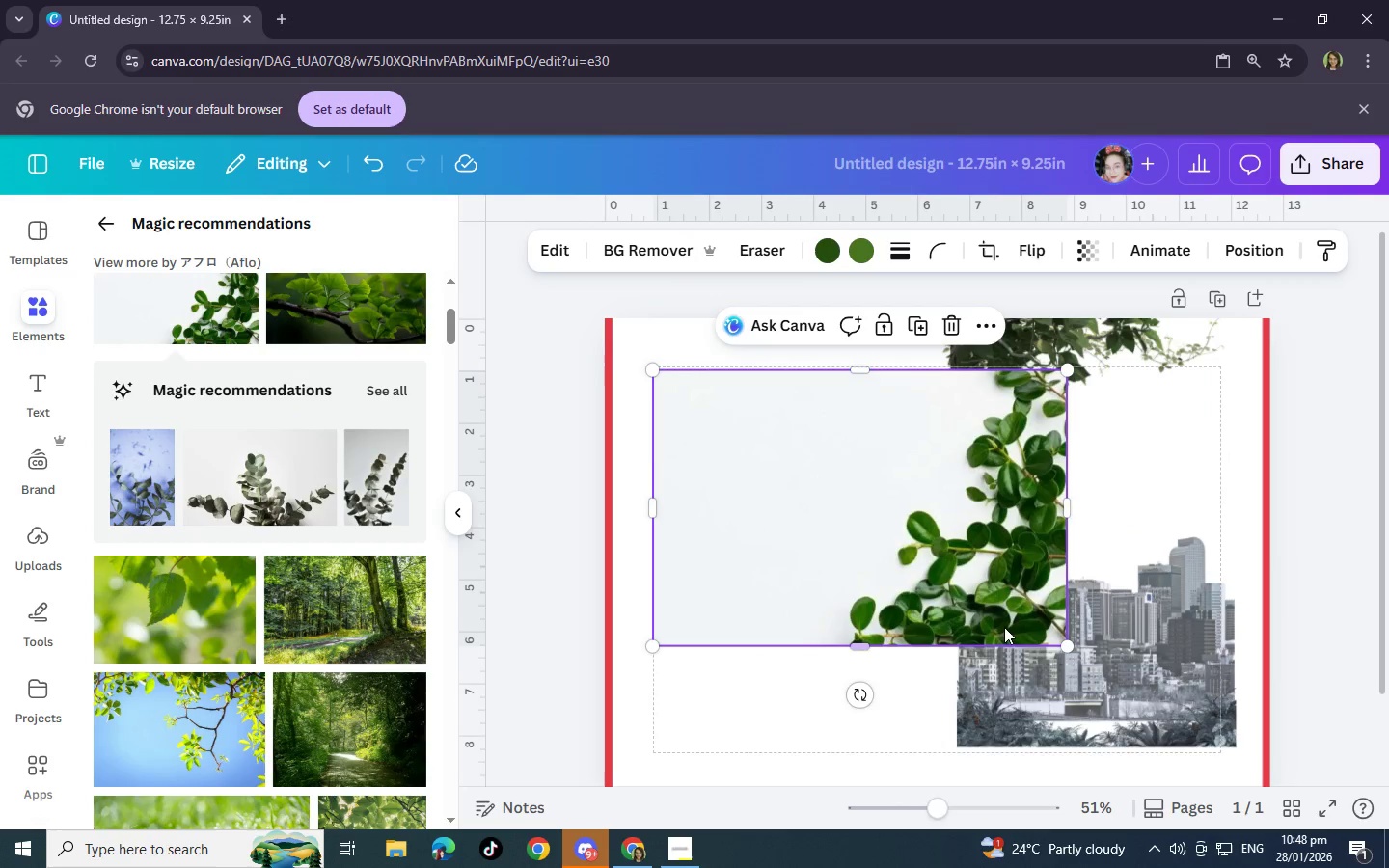 
left_click_drag(start_coordinate=[1004, 627], to_coordinate=[1183, 738])
 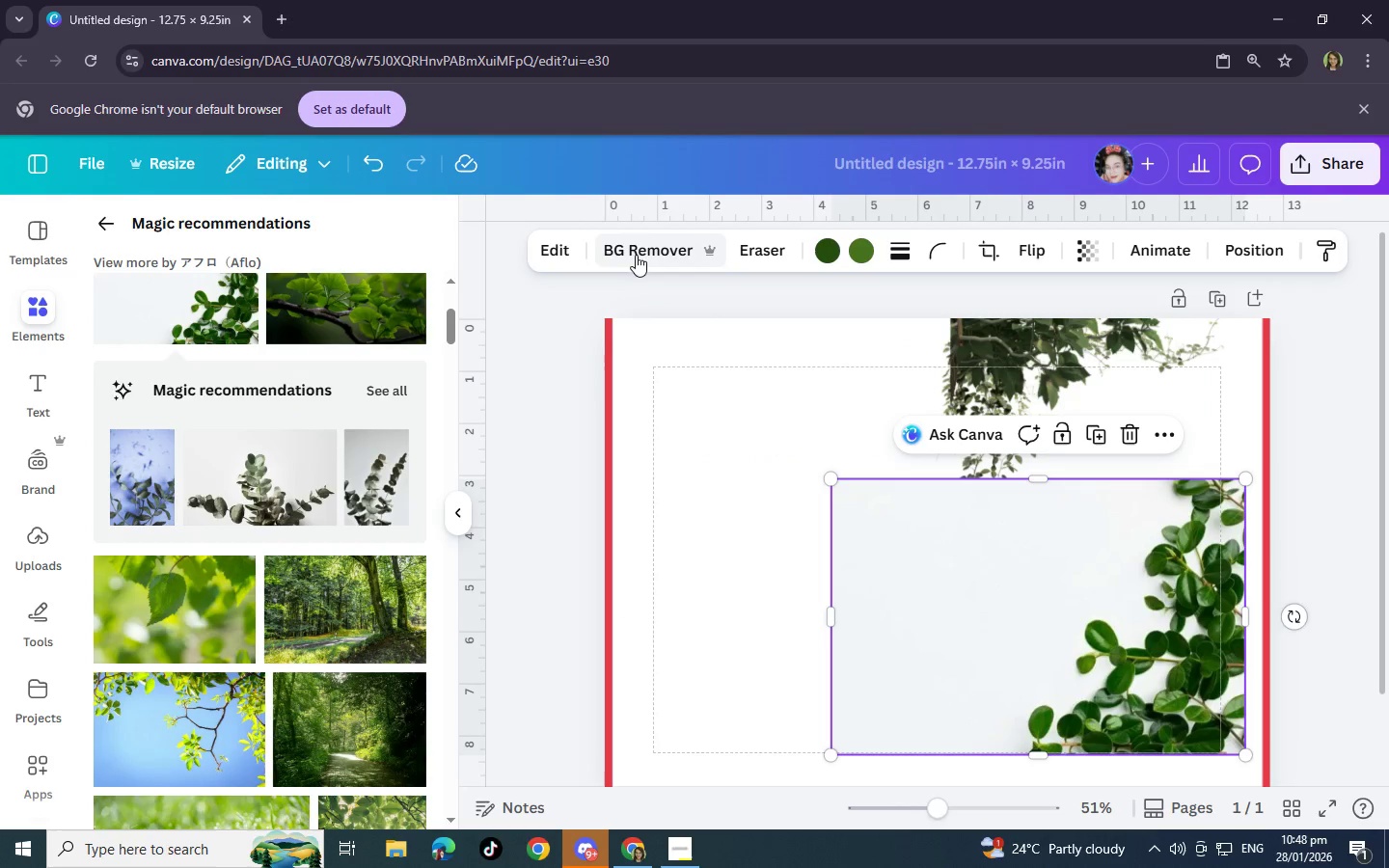 
left_click([638, 250])
 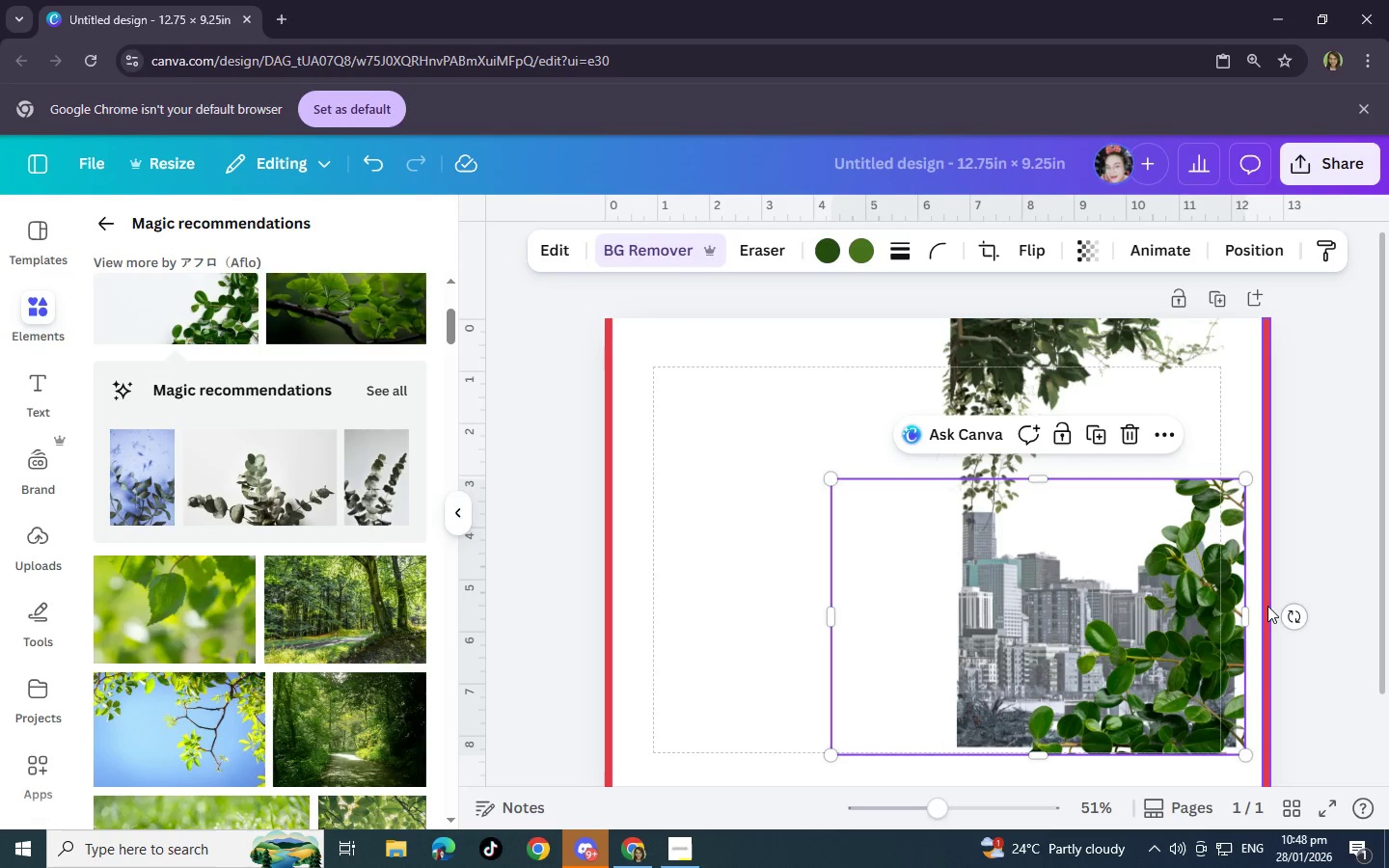 
wait(5.94)
 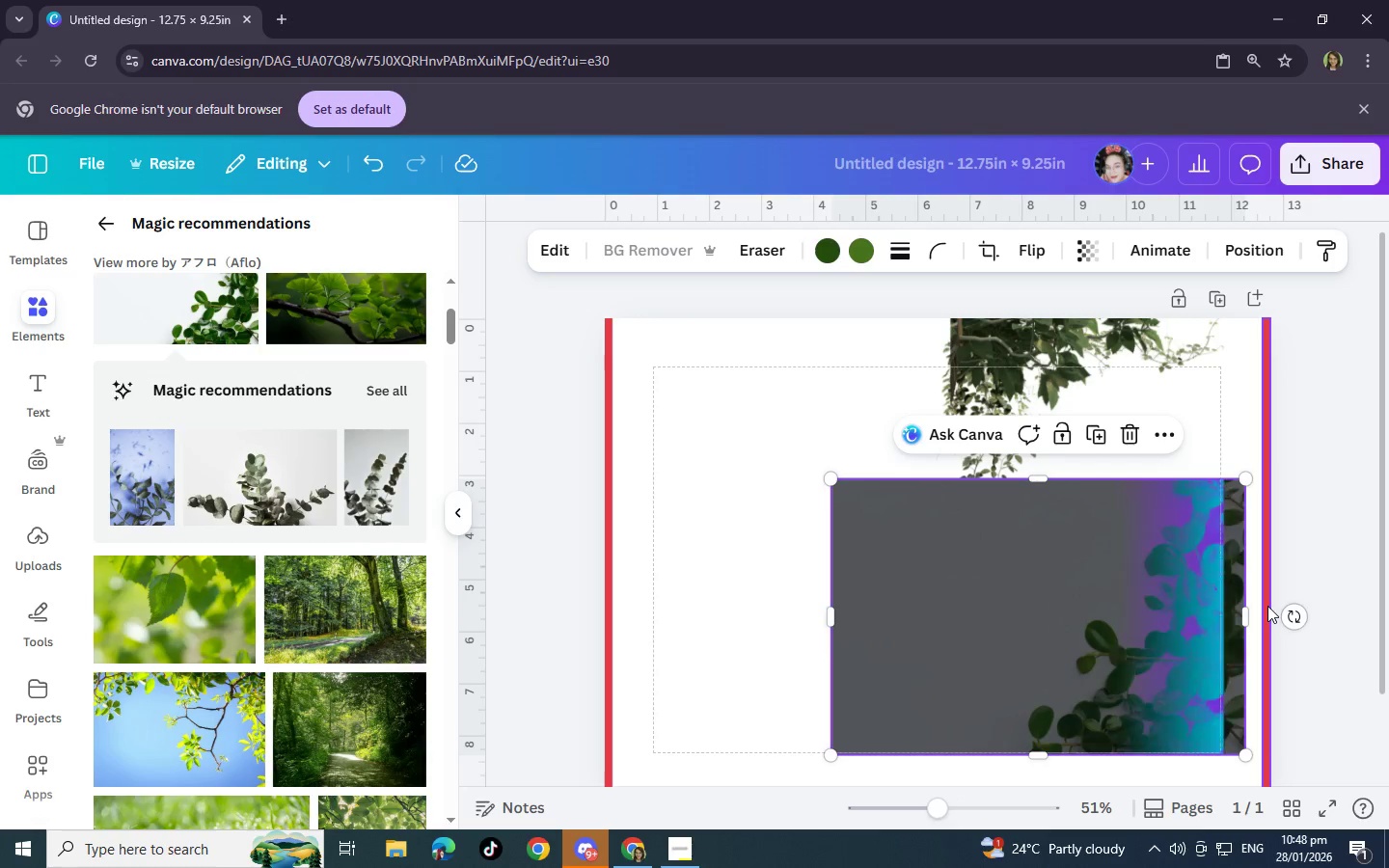 
left_click_drag(start_coordinate=[1245, 749], to_coordinate=[1158, 655])
 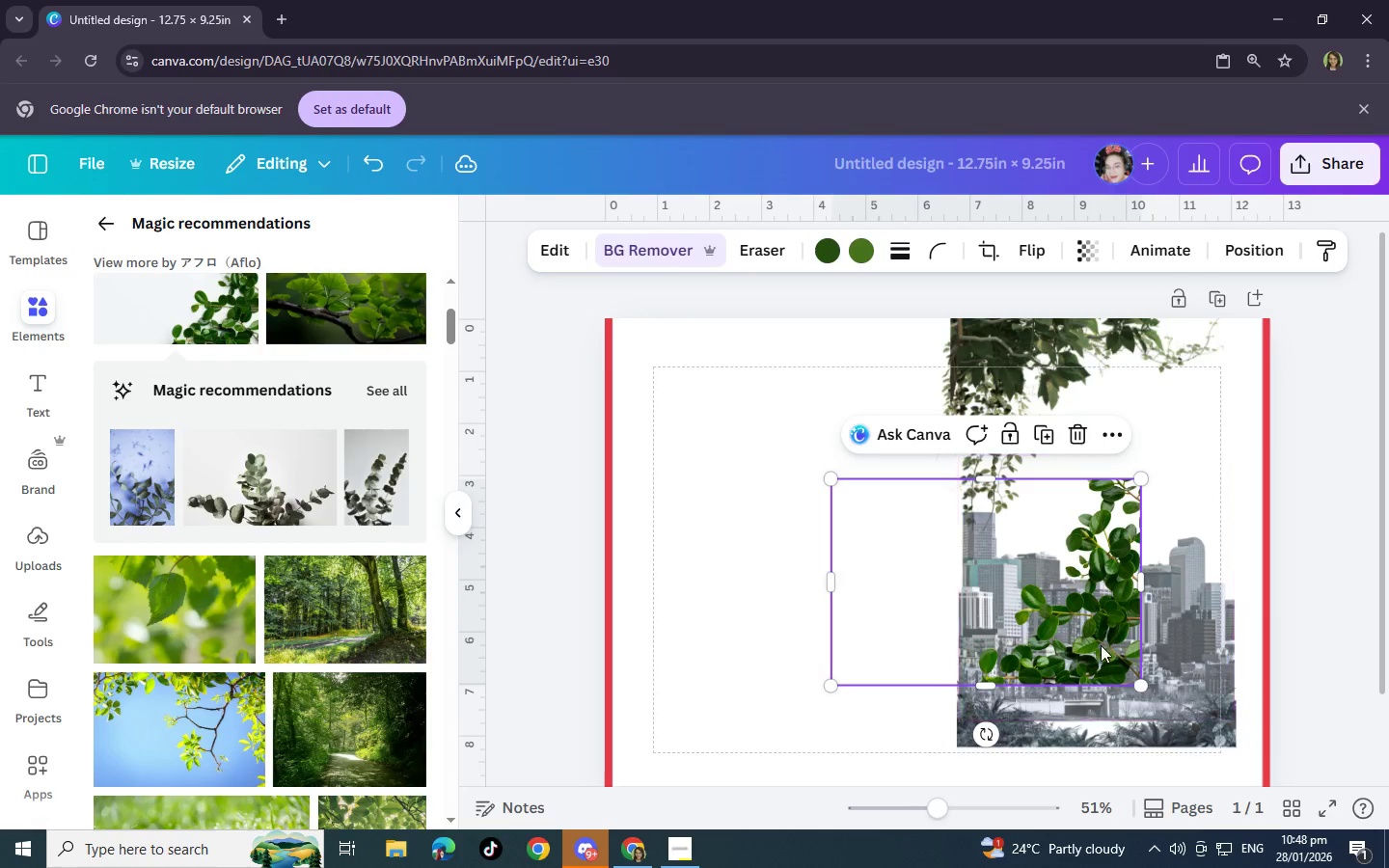 
left_click_drag(start_coordinate=[1092, 643], to_coordinate=[1189, 711])
 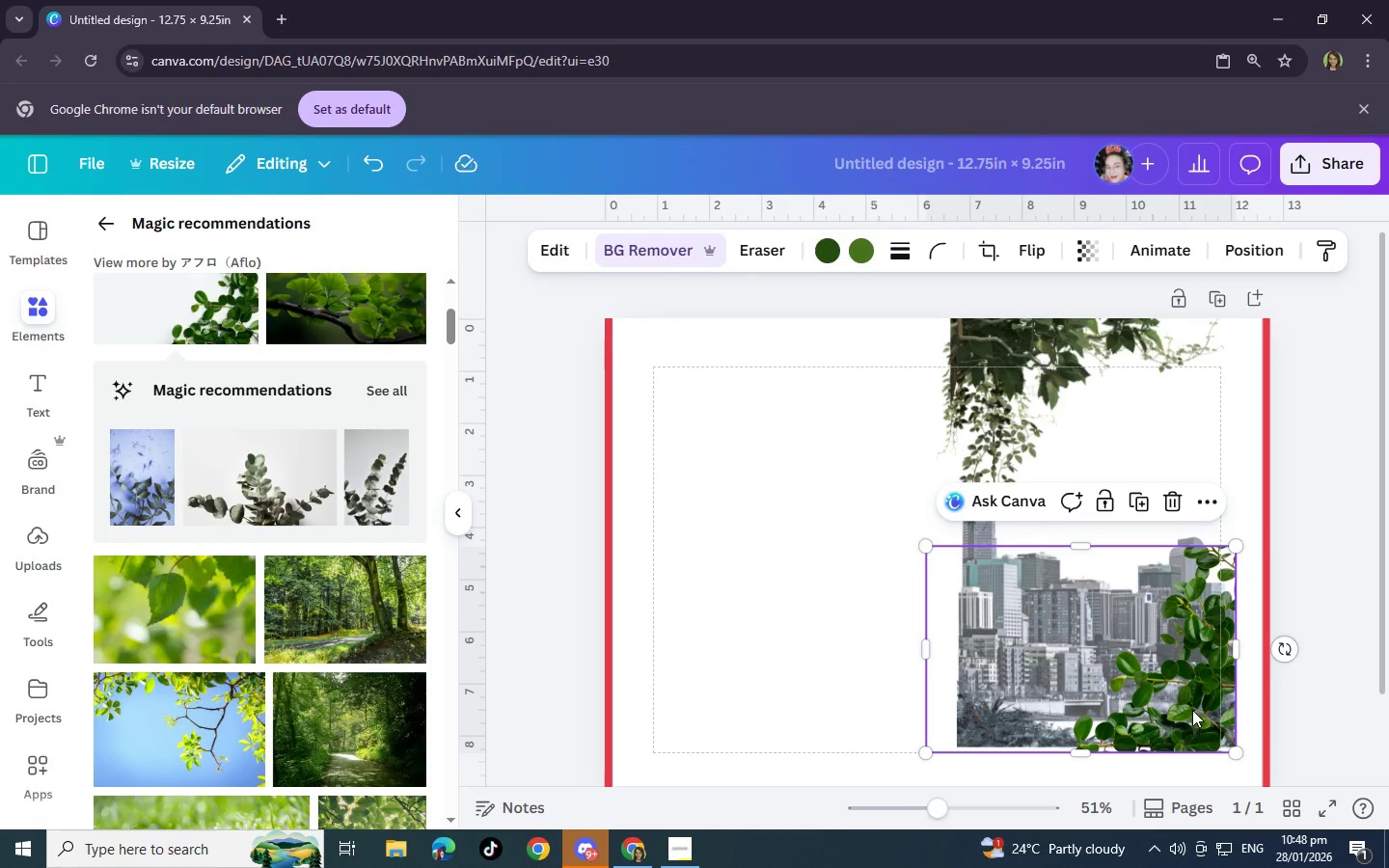 
left_click_drag(start_coordinate=[1192, 710], to_coordinate=[1197, 692])
 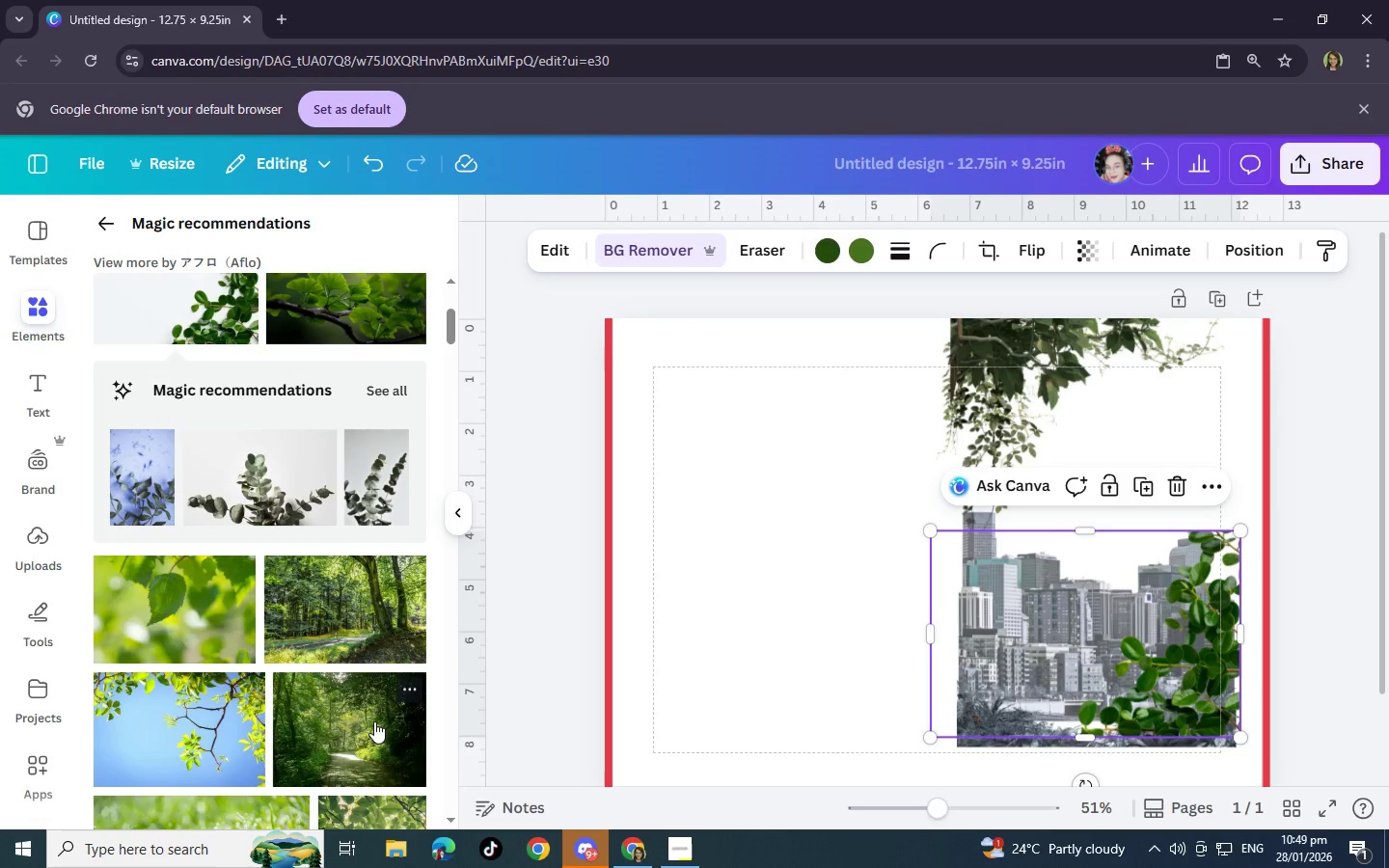 
wait(33.03)
 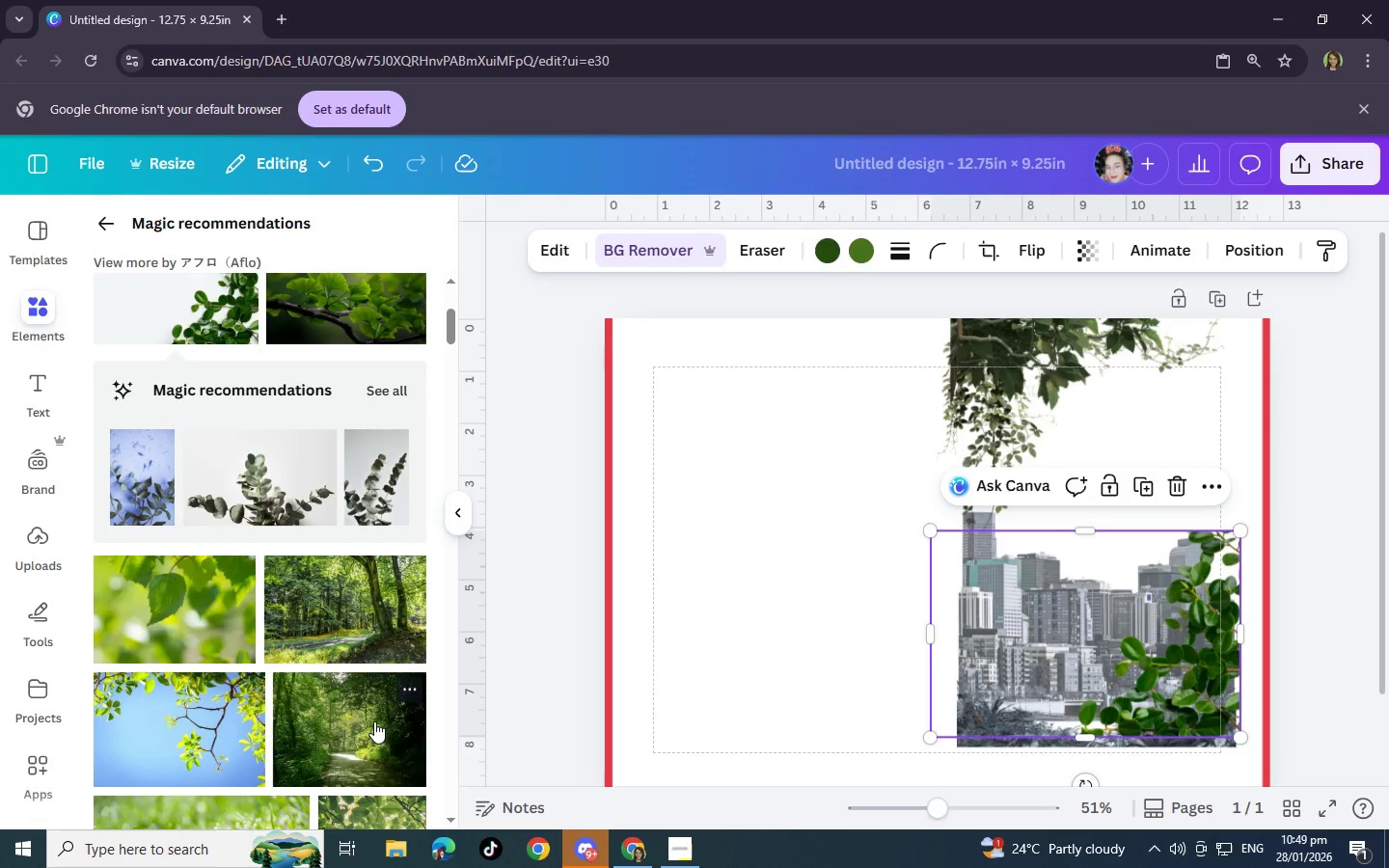 
mouse_move([653, 846])
 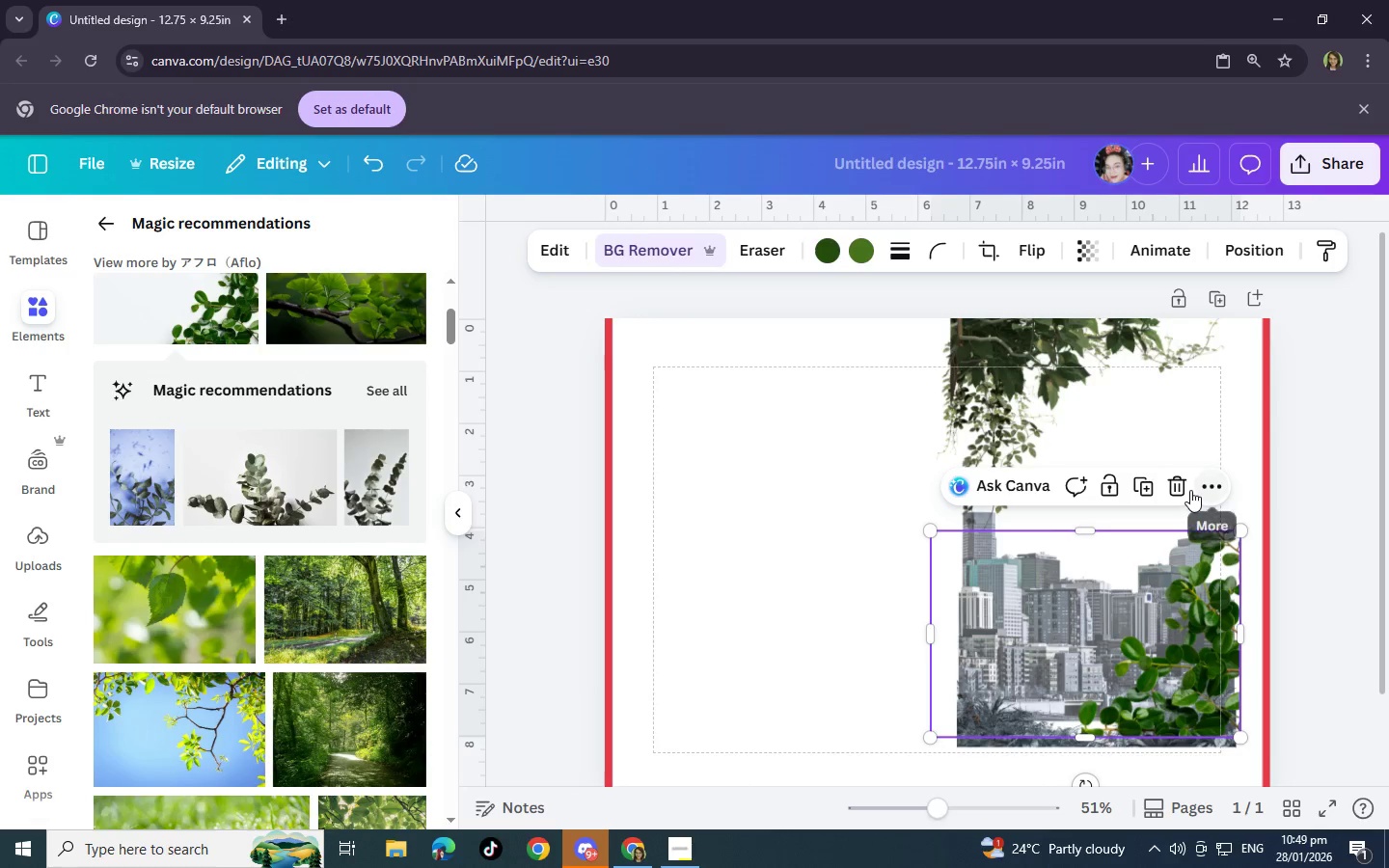 
left_click([1182, 485])
 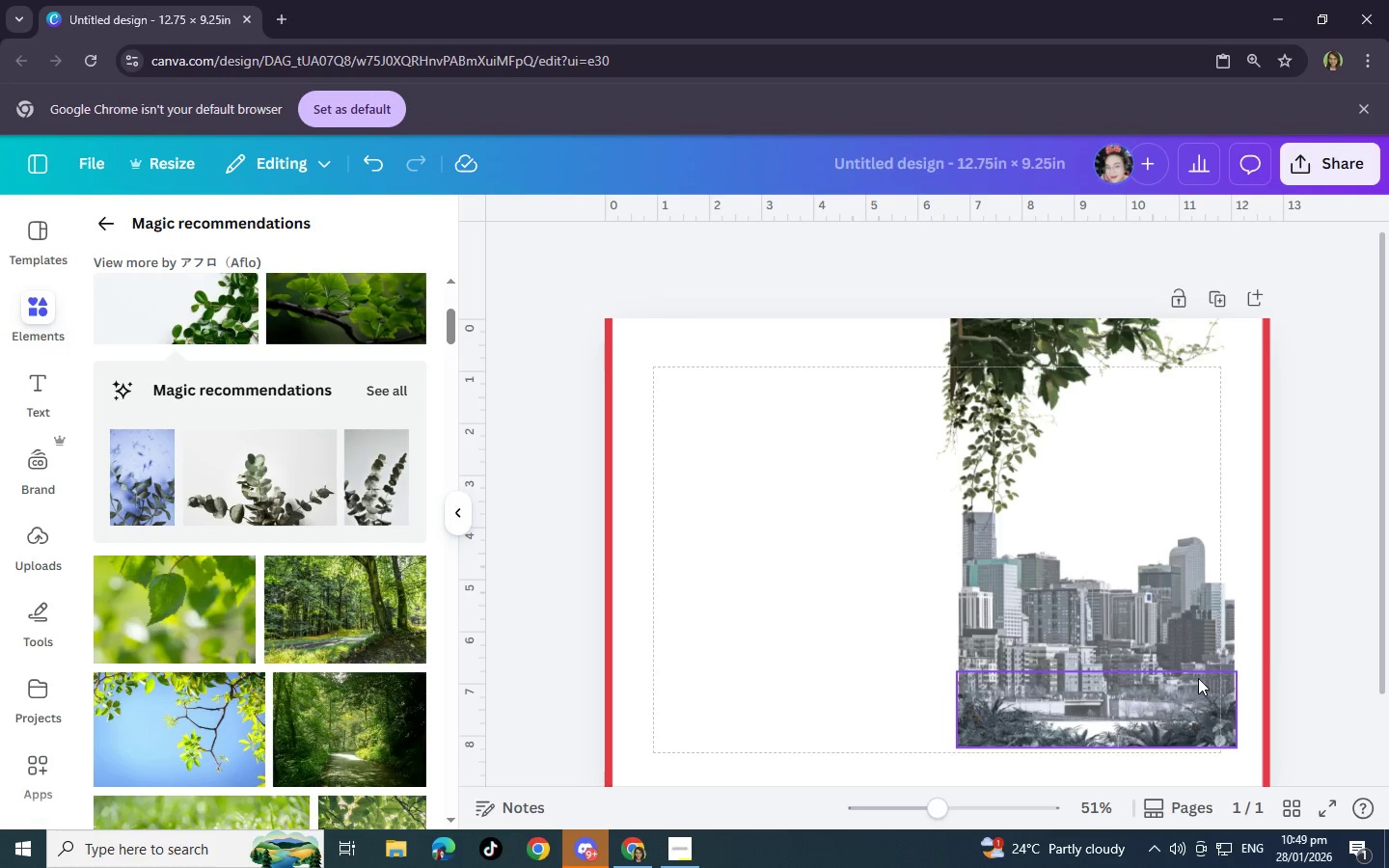 
wait(25.92)
 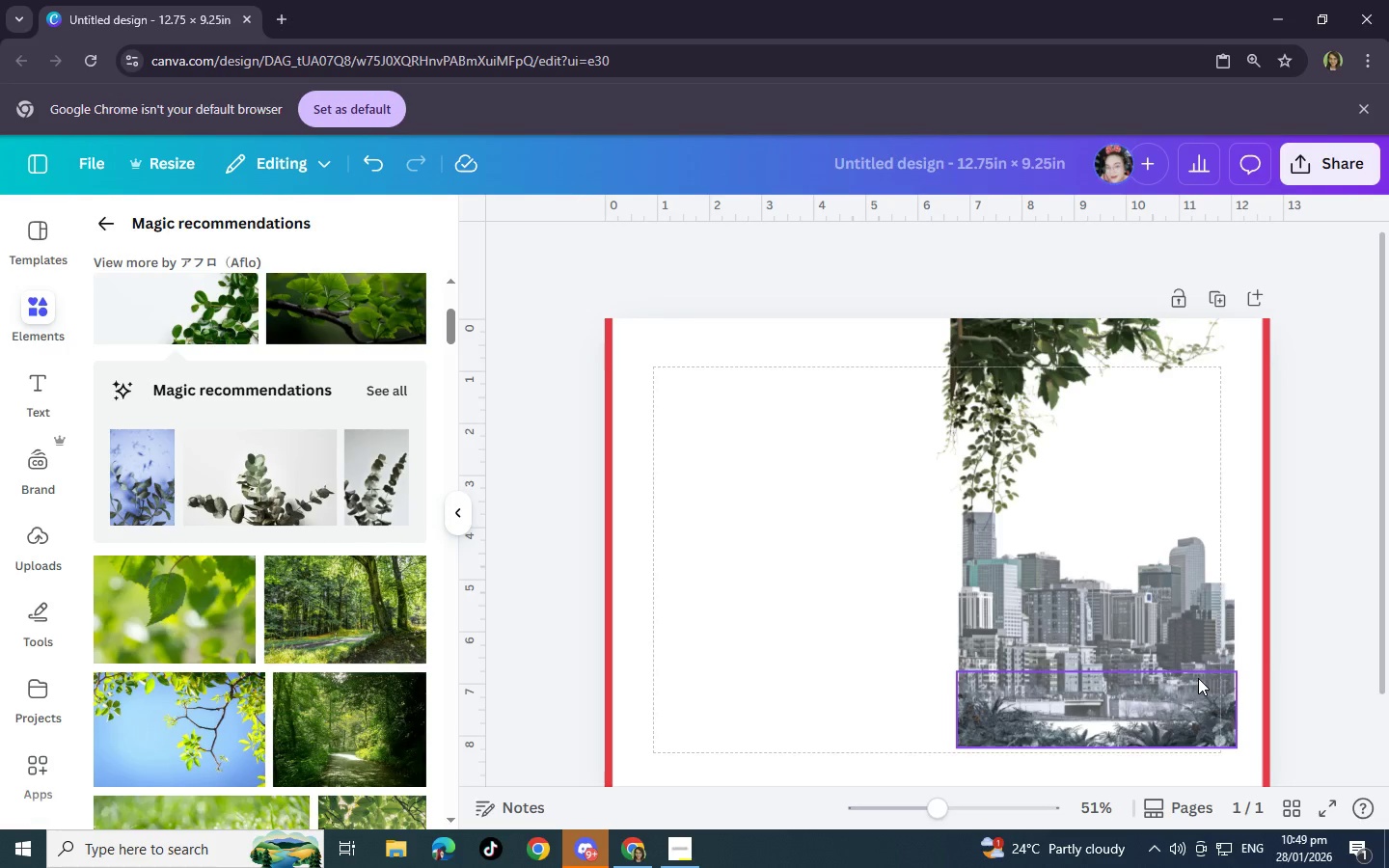 
scroll: coordinate [272, 448], scroll_direction: up, amount: 7.0
 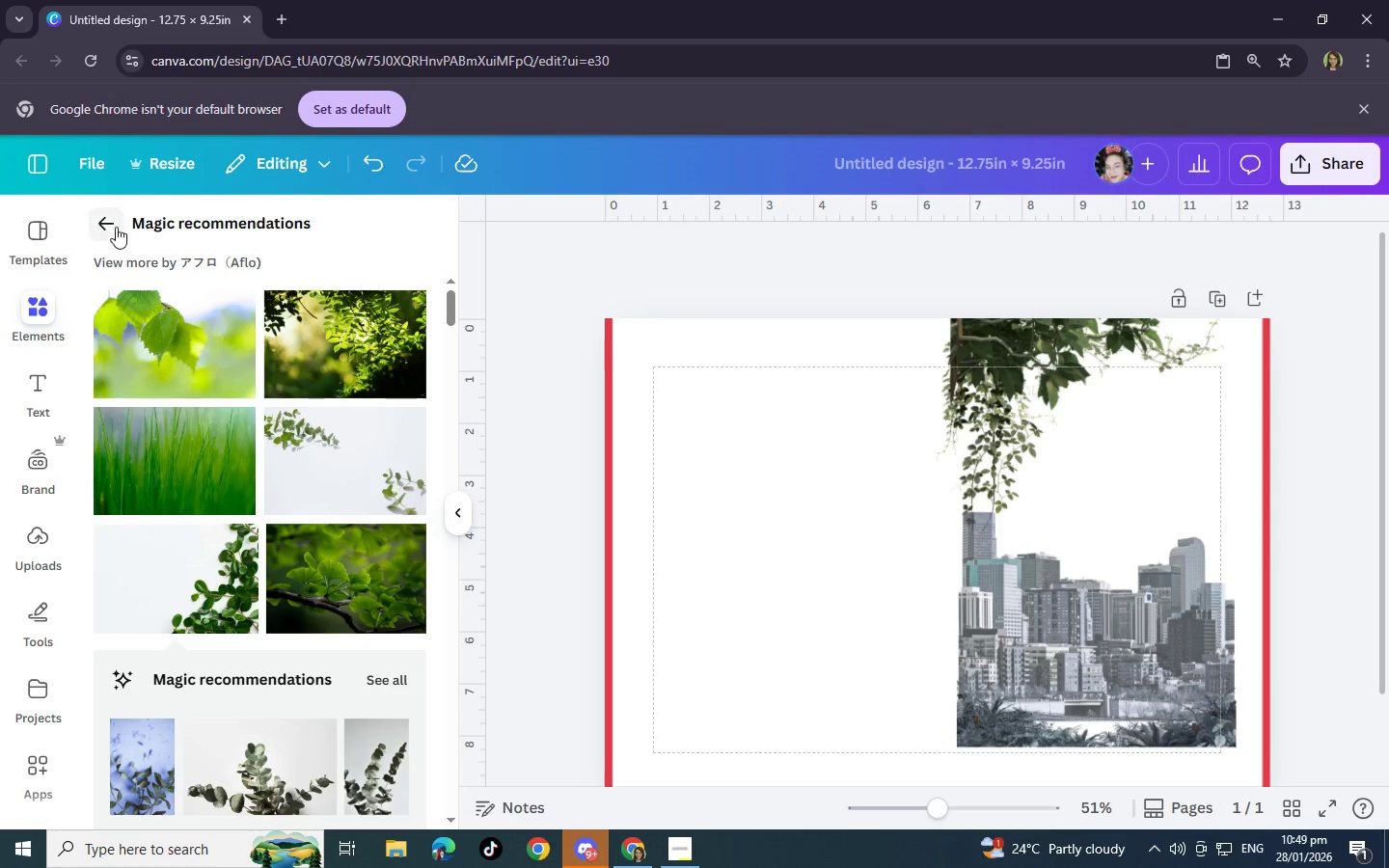 
left_click([116, 225])
 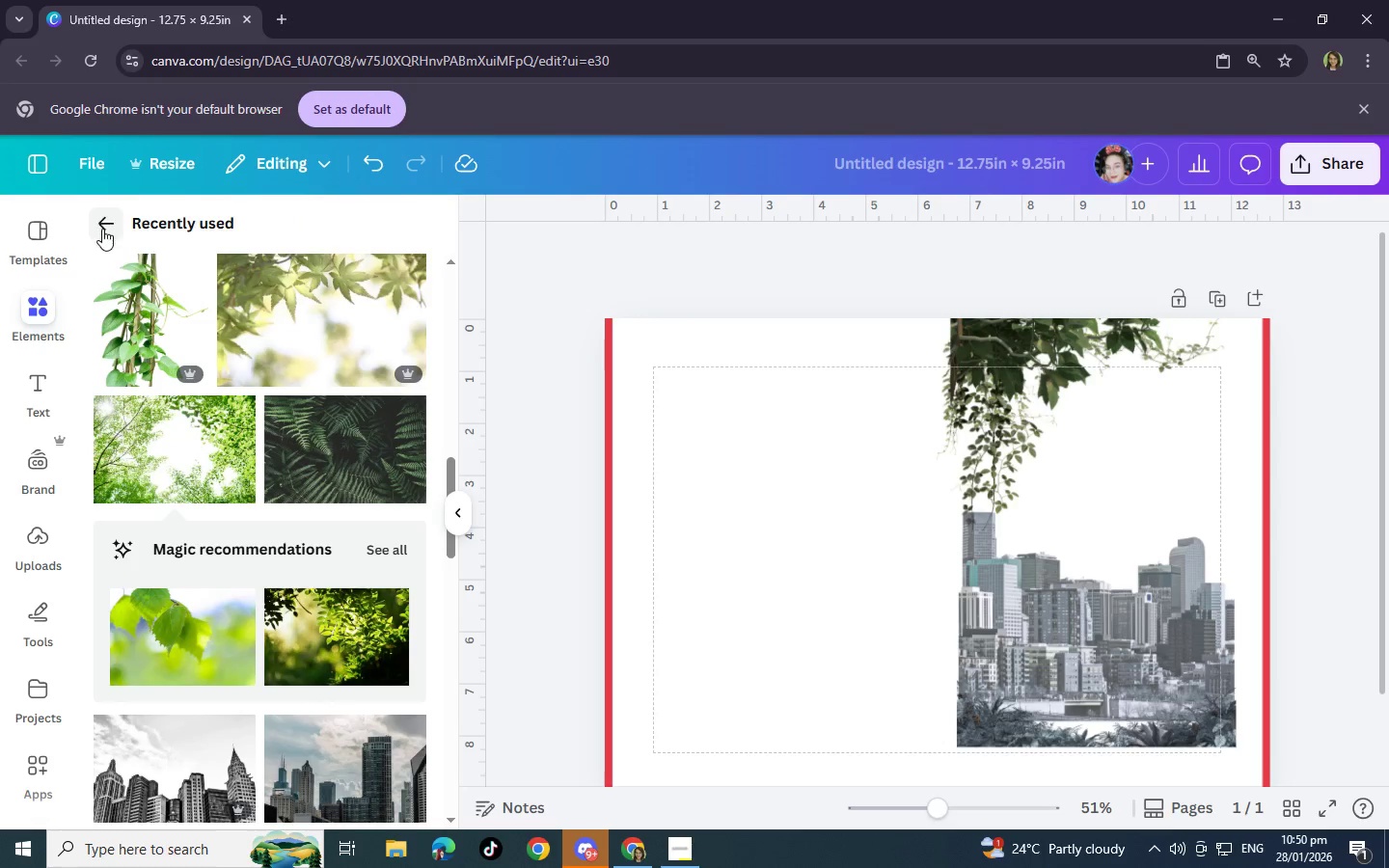 
wait(6.38)
 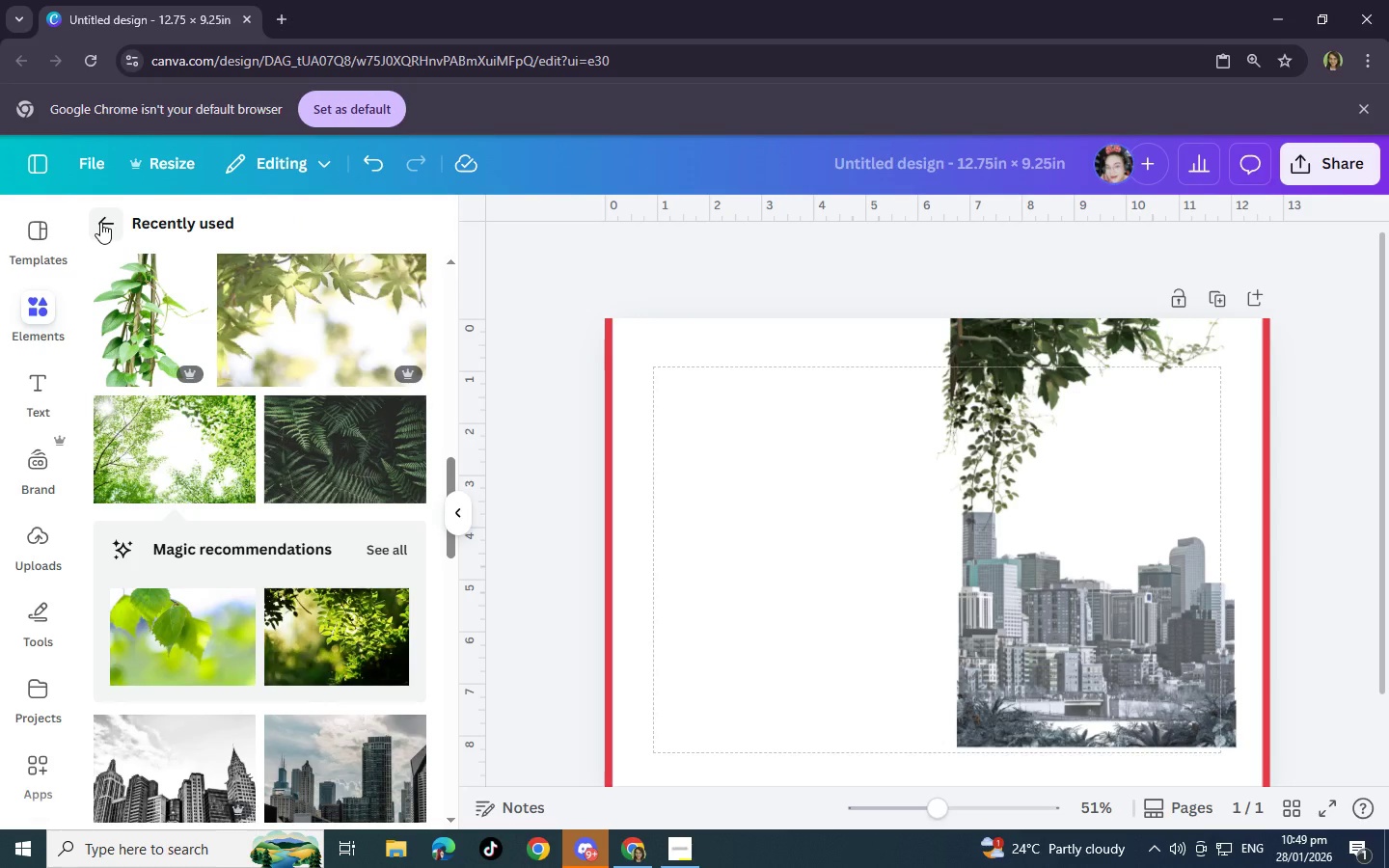 
left_click([1080, 614])
 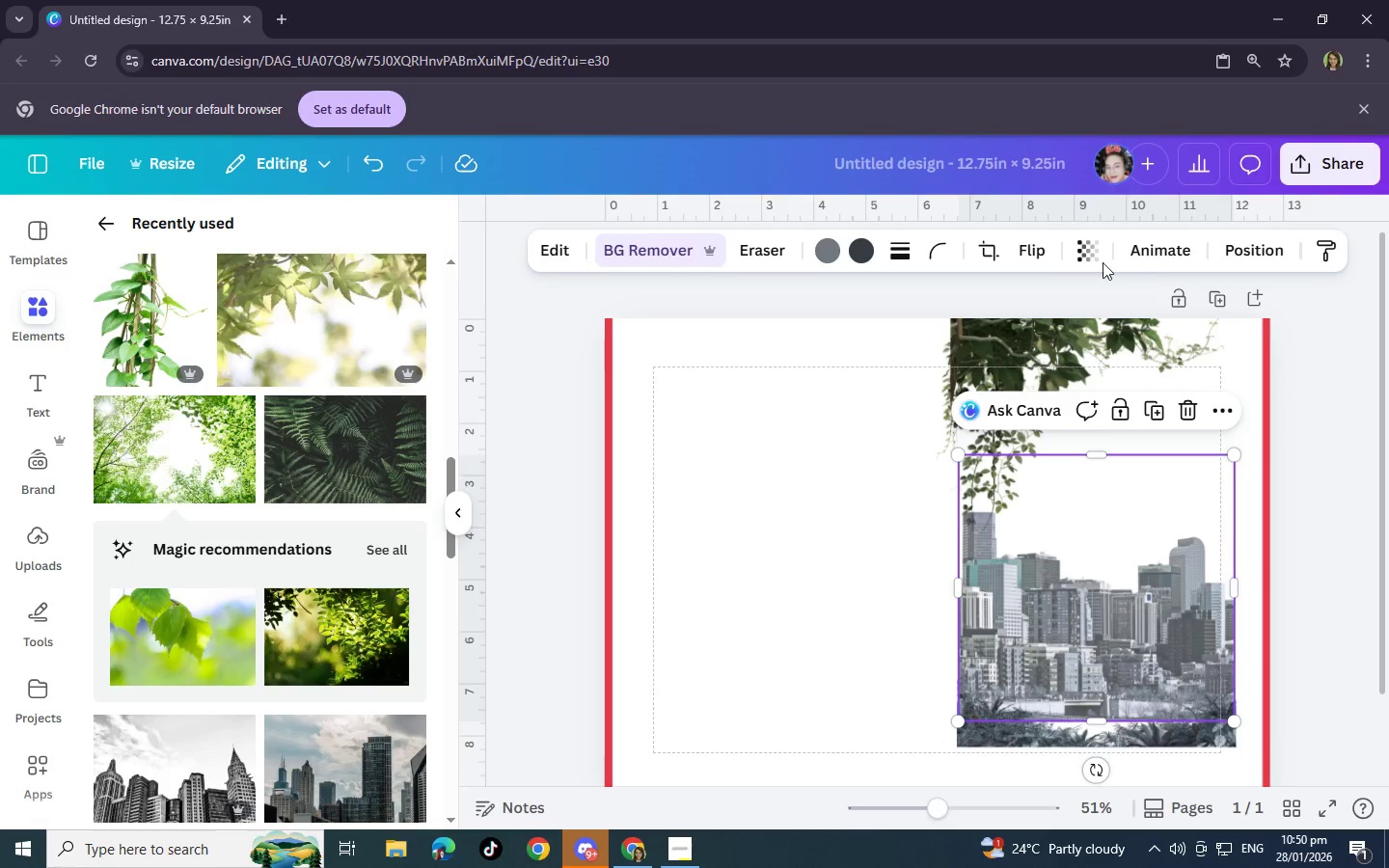 
left_click([1091, 256])
 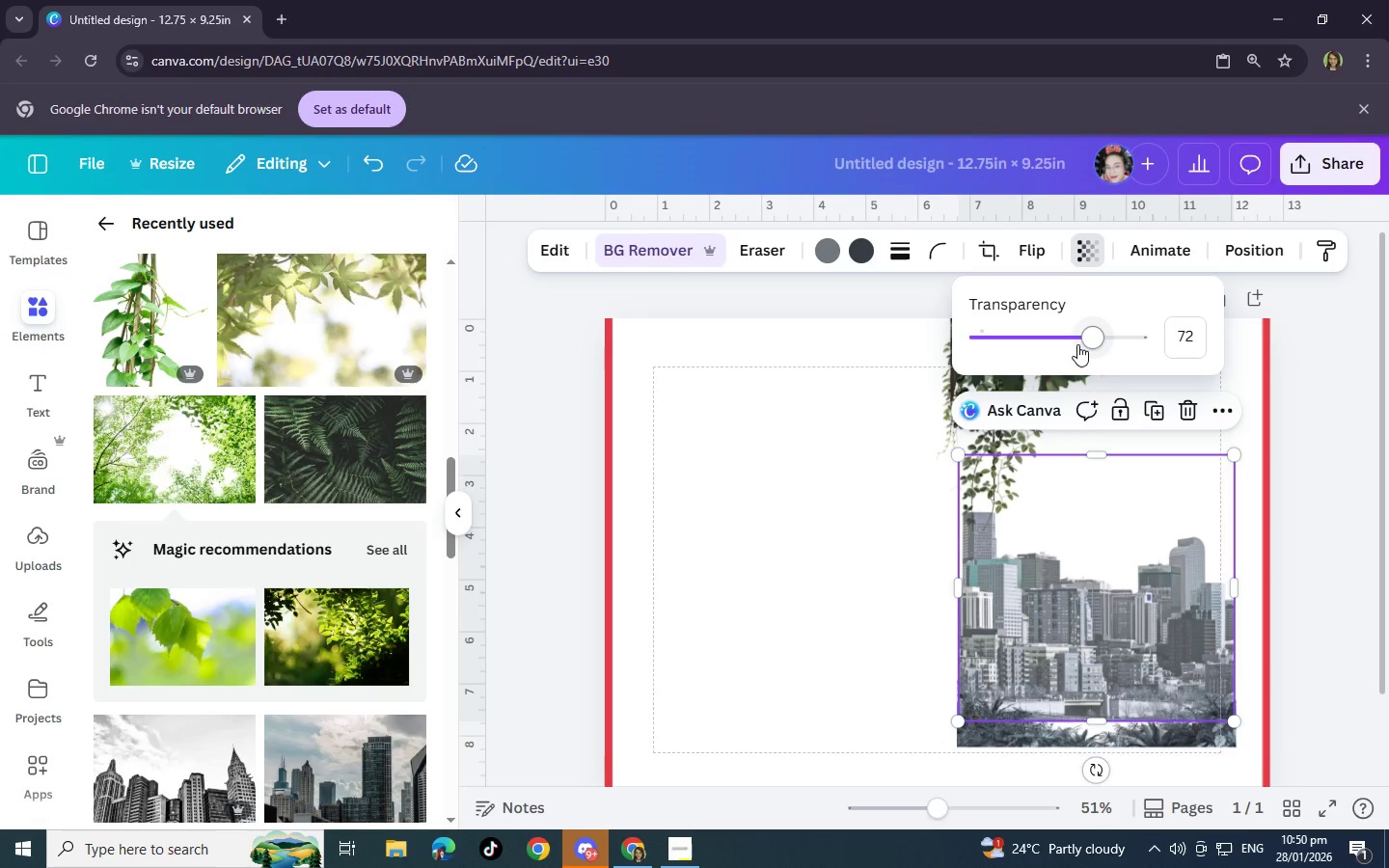 
left_click_drag(start_coordinate=[1085, 344], to_coordinate=[1072, 344])
 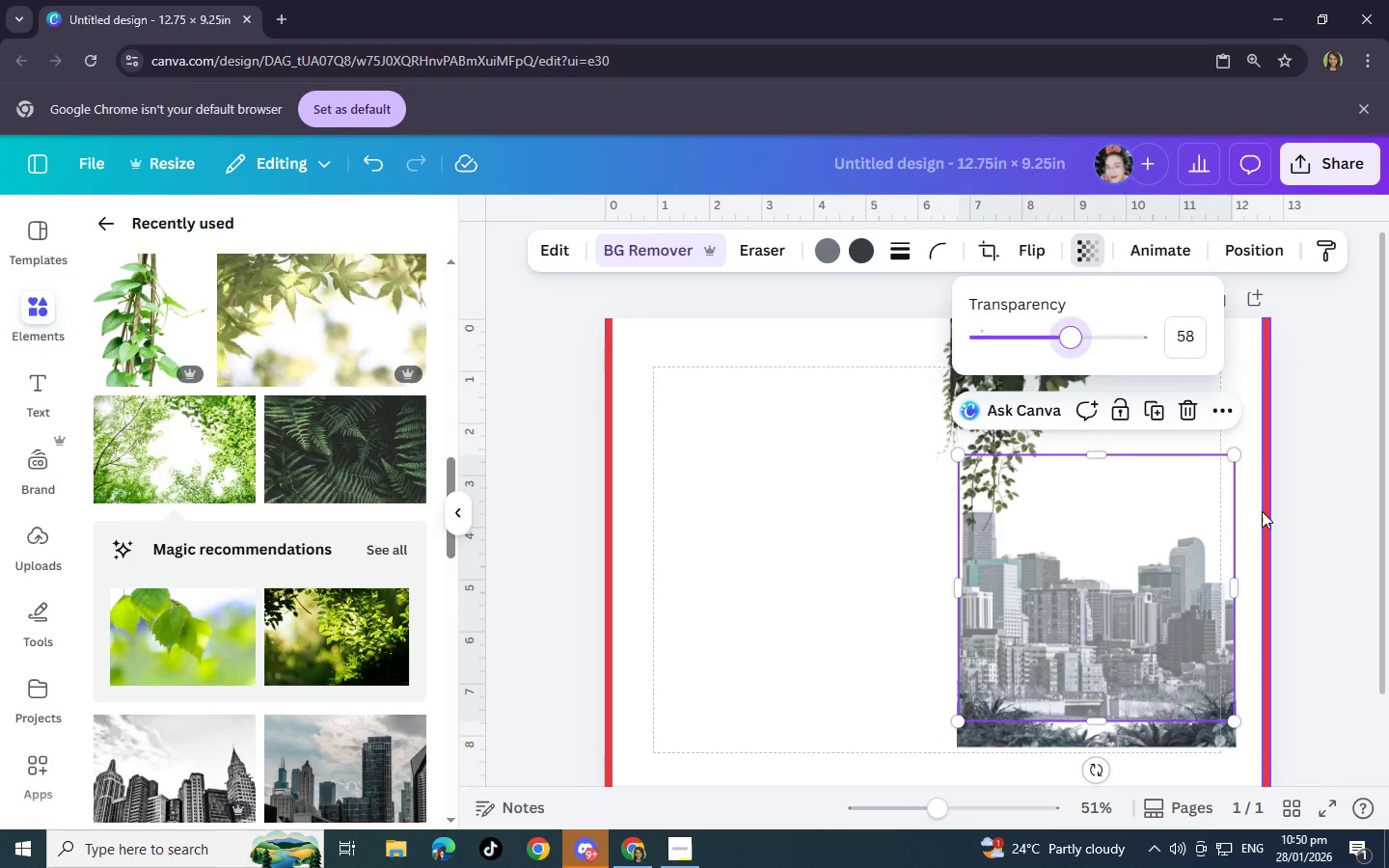 
left_click([1262, 511])
 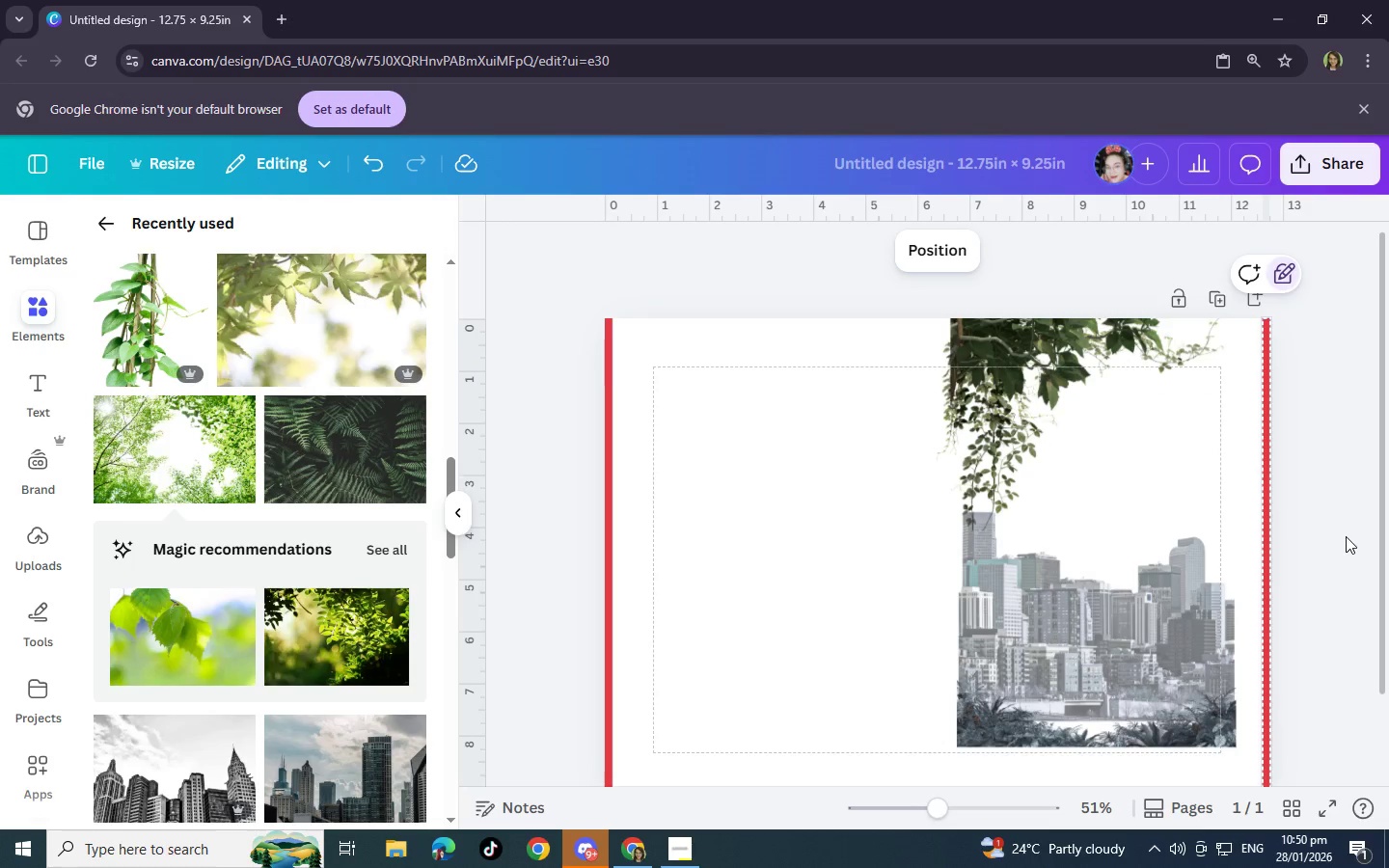 
left_click([1346, 536])
 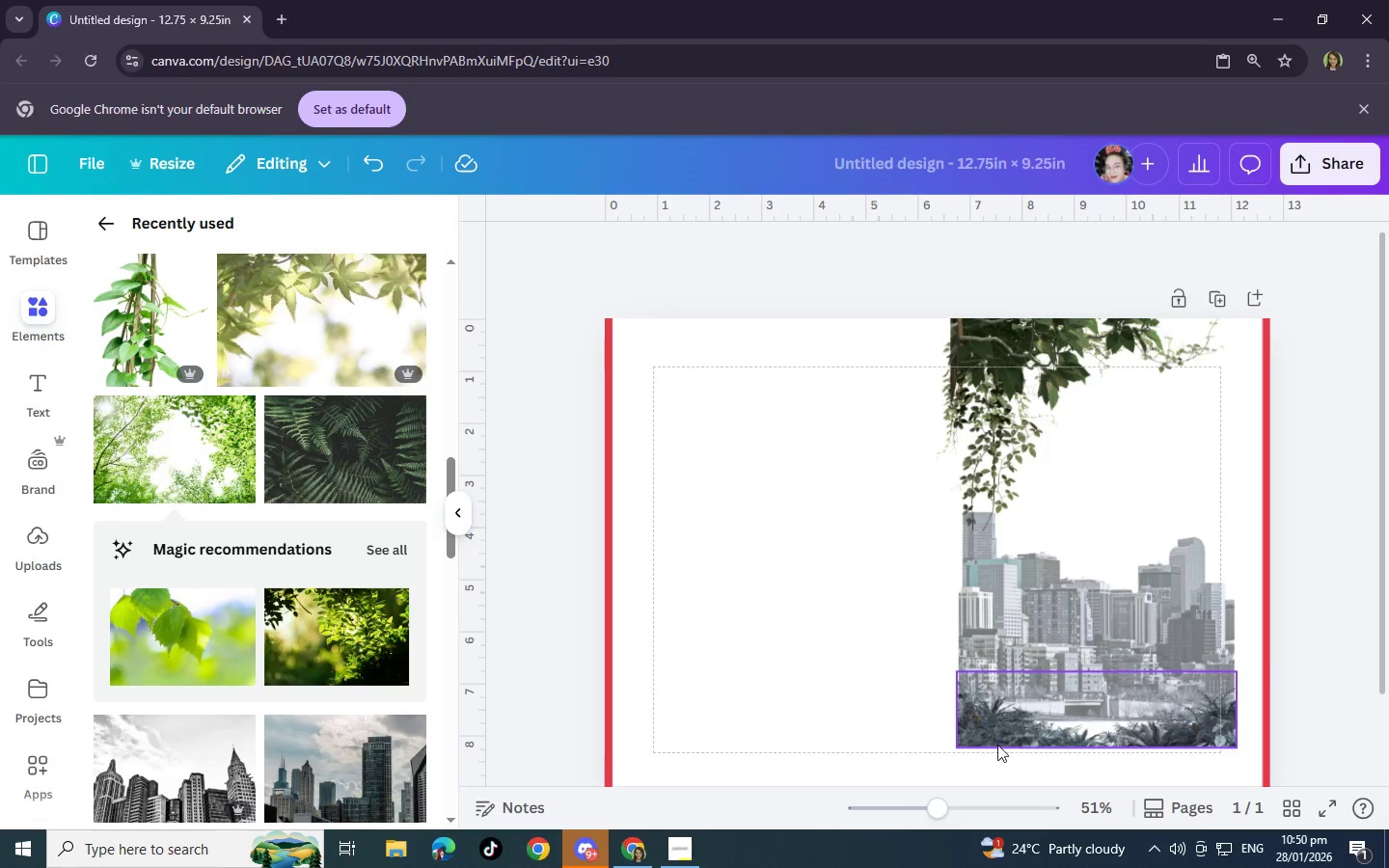 
left_click([1008, 724])
 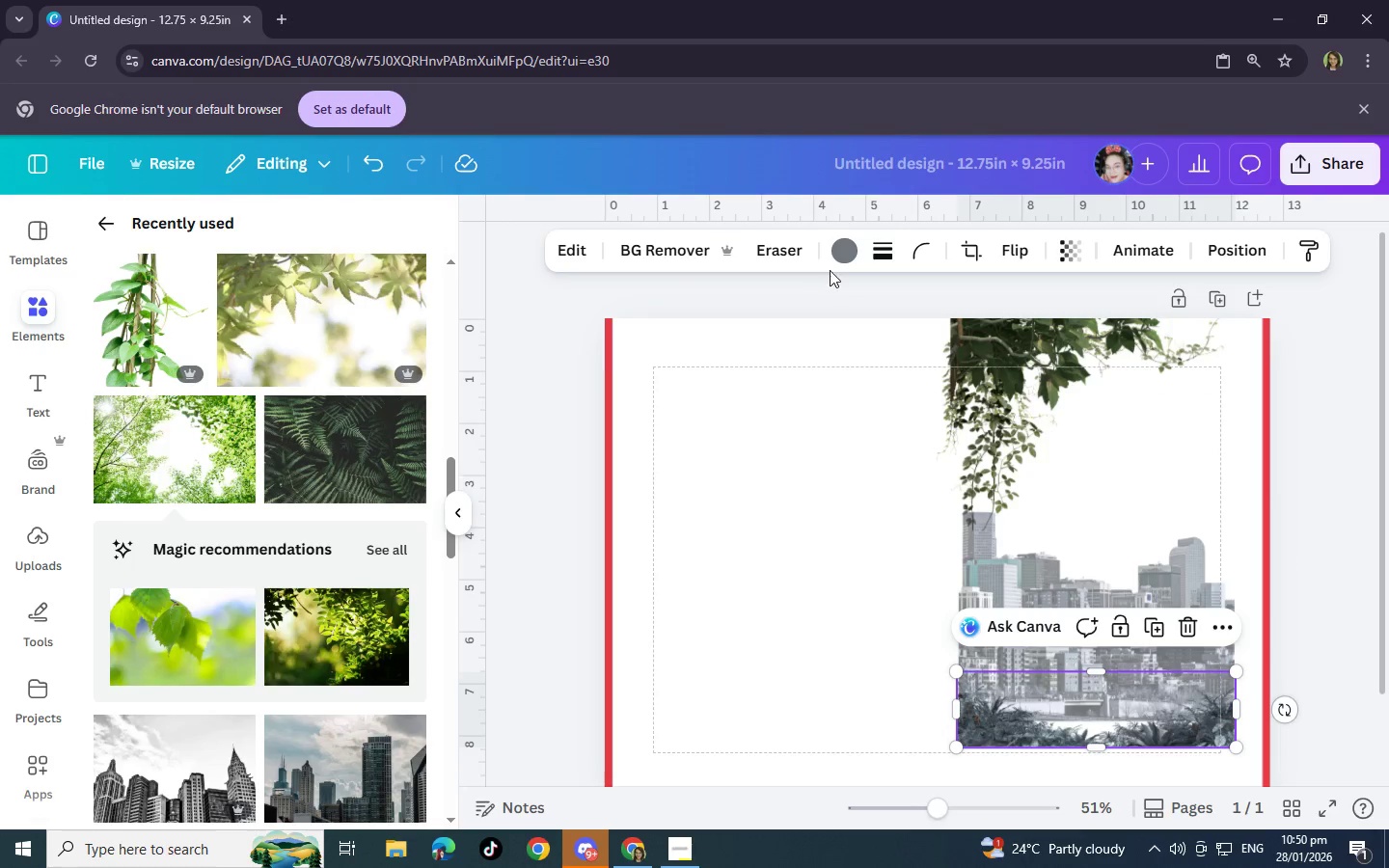 
left_click([838, 261])
 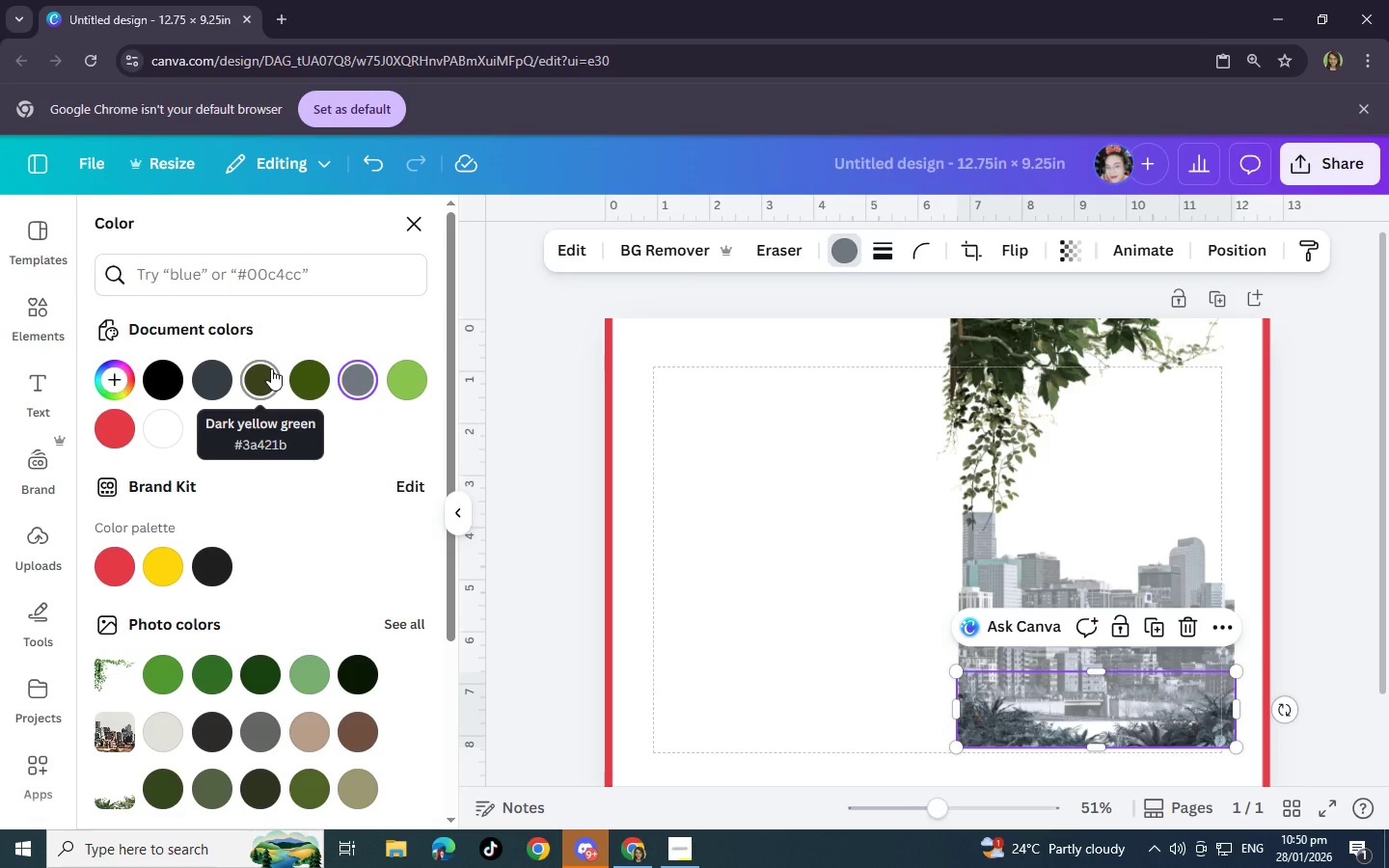 
left_click([271, 368])
 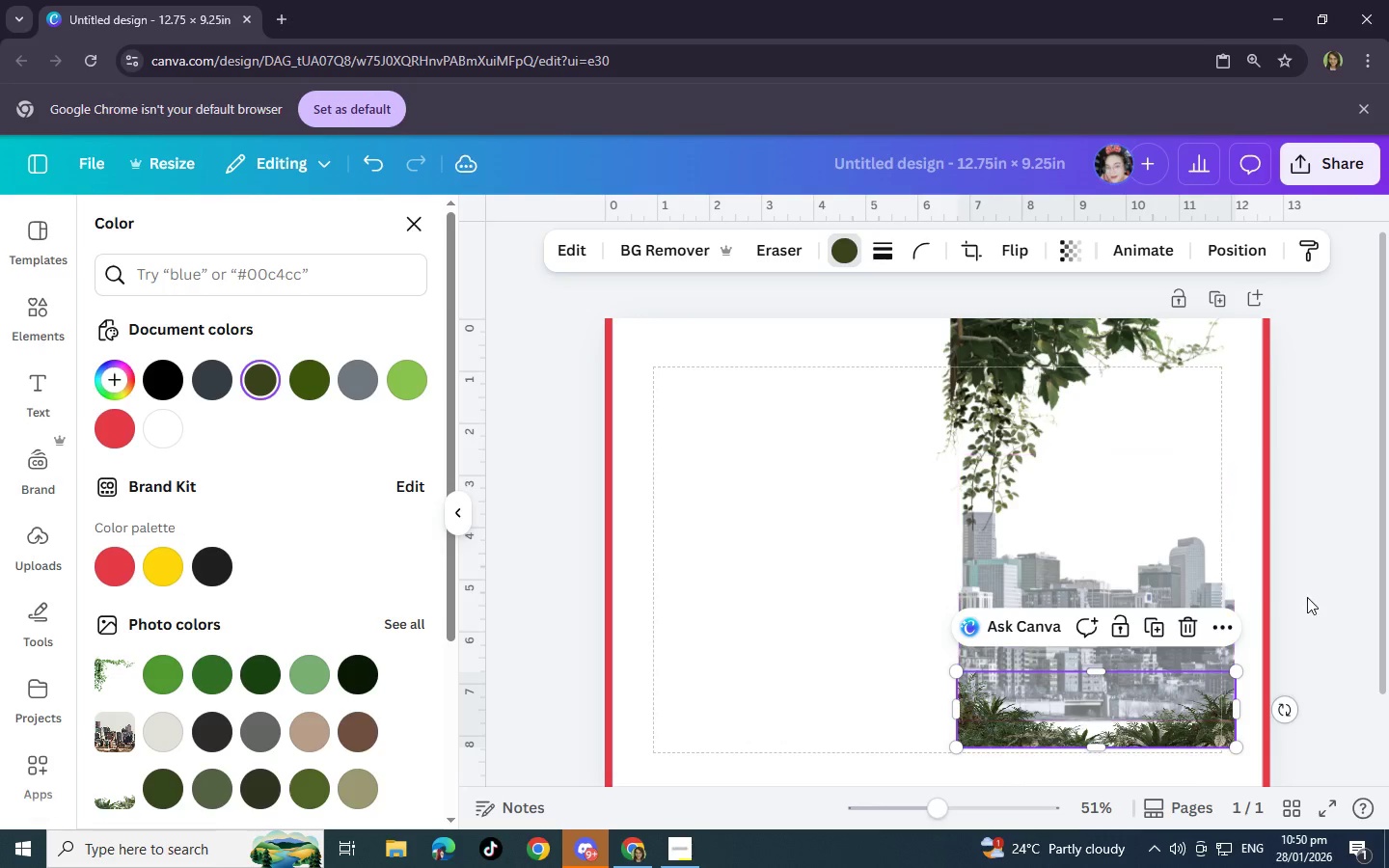 
left_click([1325, 602])
 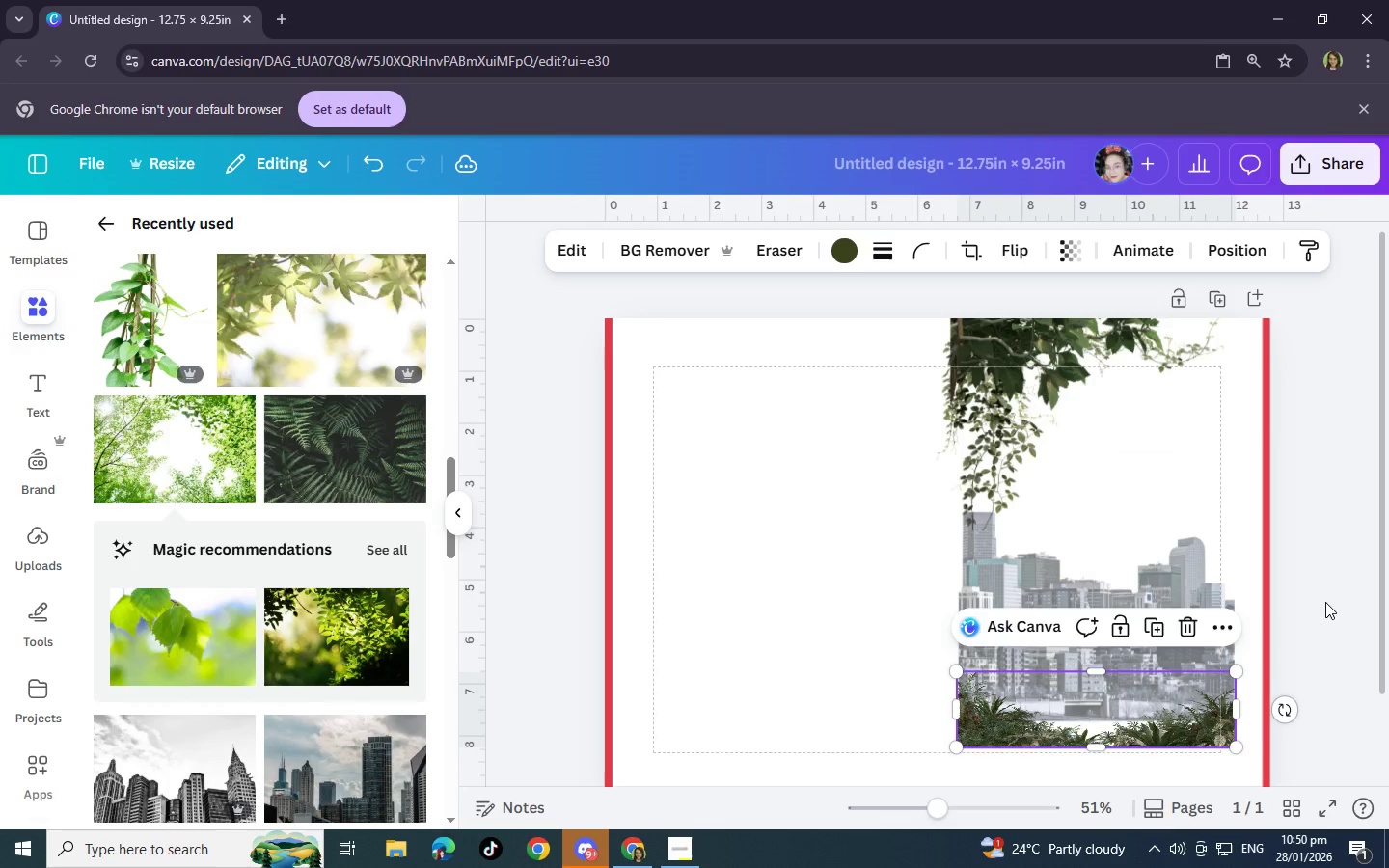 
wait(8.31)
 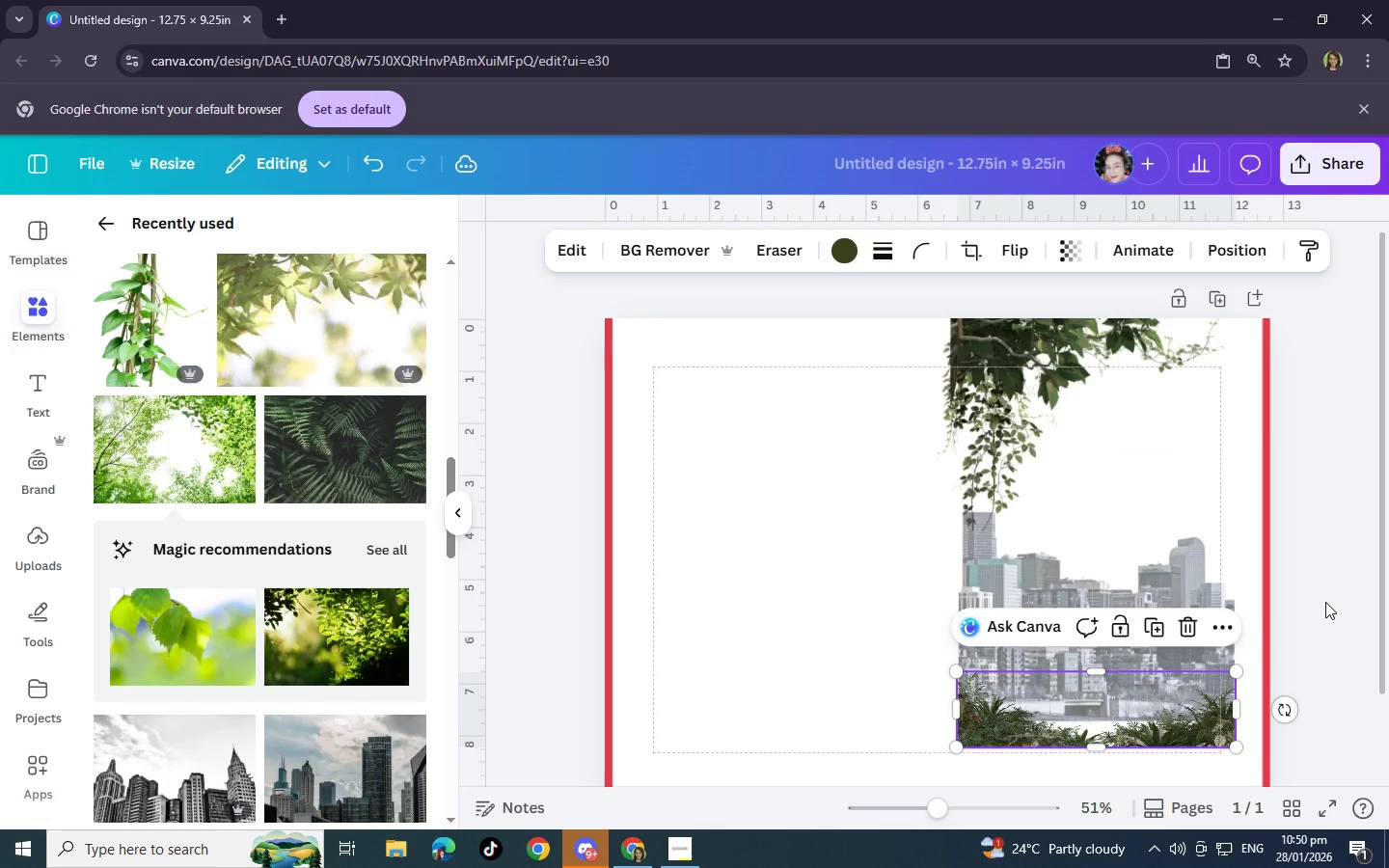 
scroll: coordinate [236, 471], scroll_direction: up, amount: 13.0
 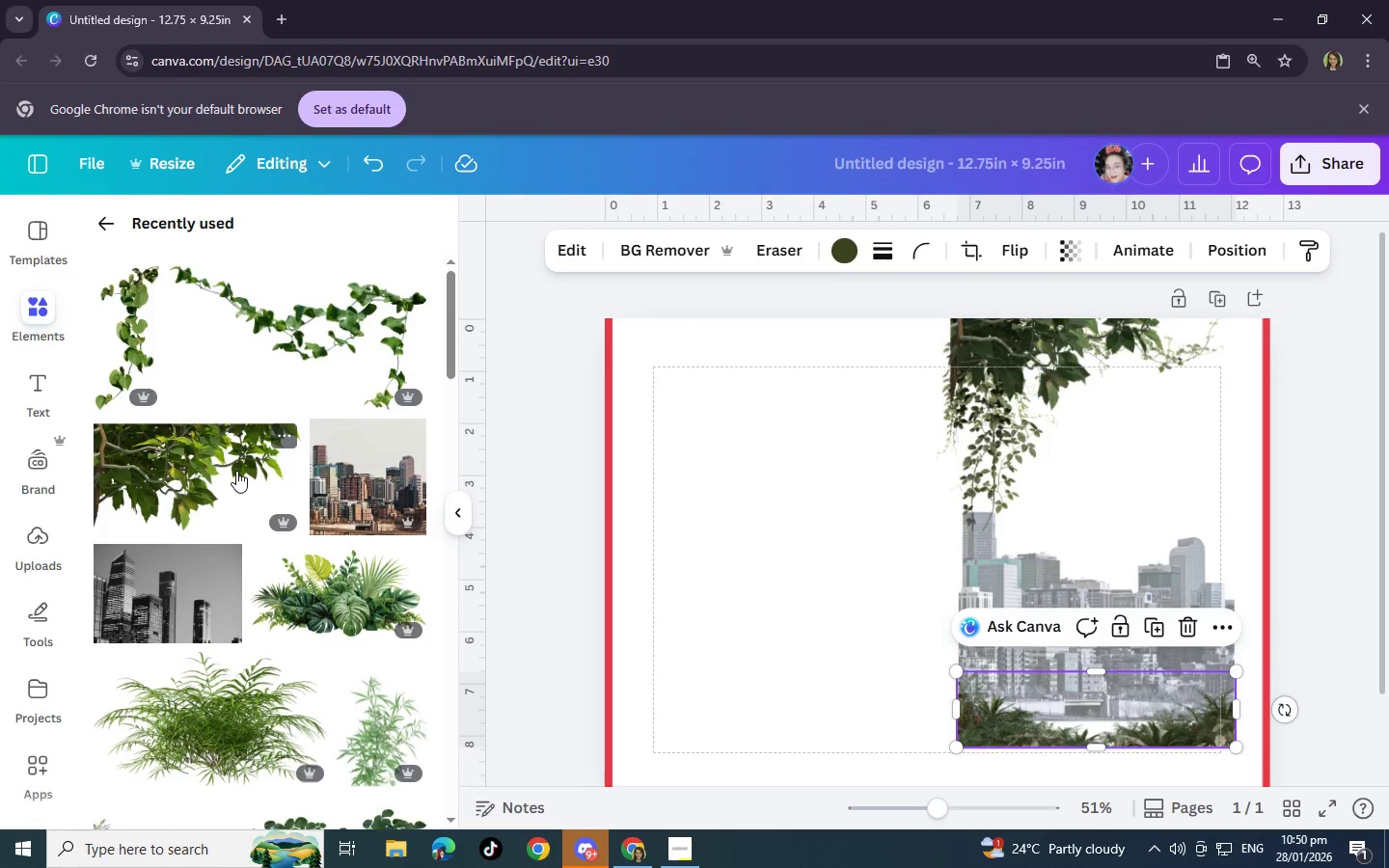 
scroll: coordinate [236, 471], scroll_direction: down, amount: 10.0
 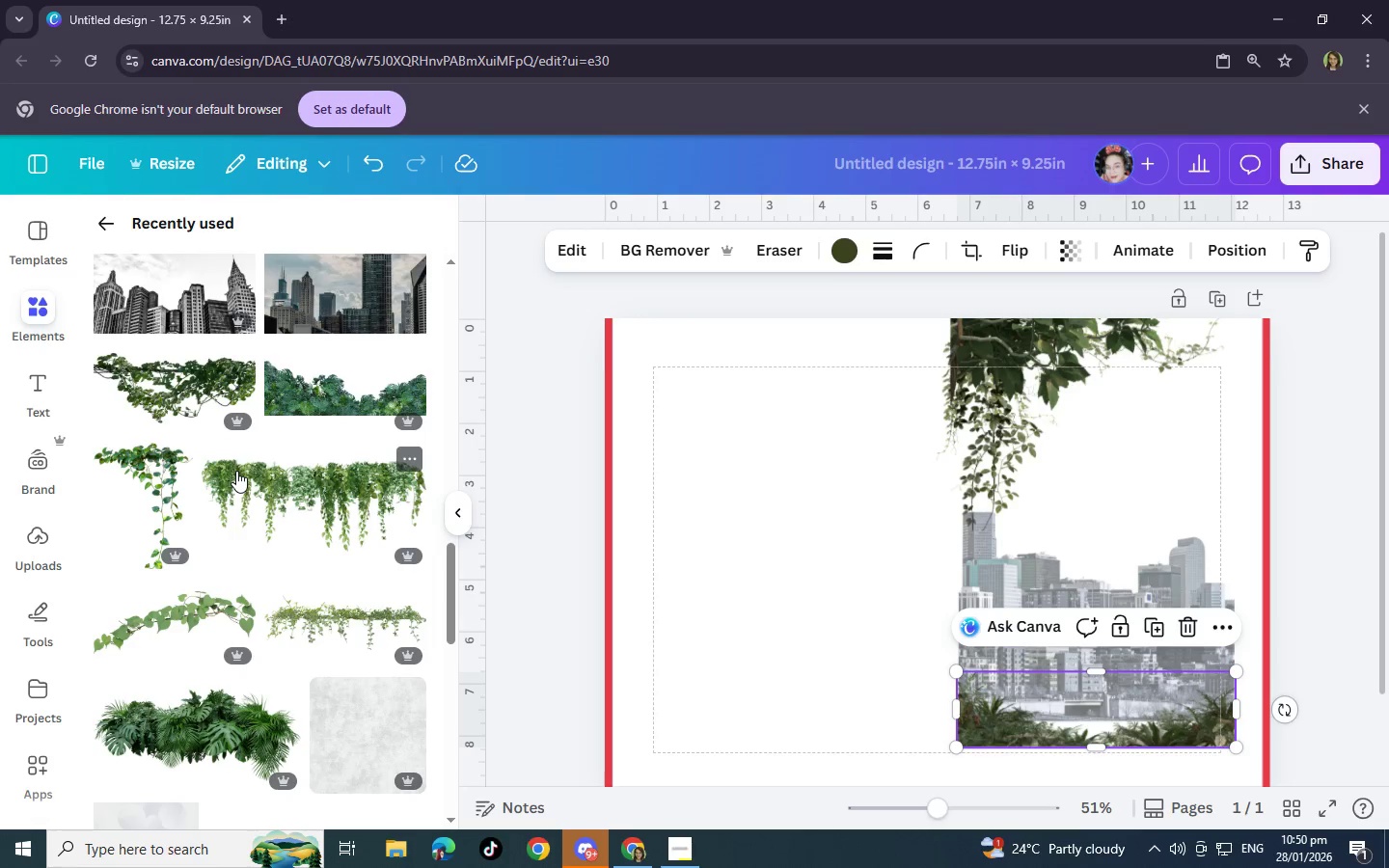 
scroll: coordinate [236, 471], scroll_direction: down, amount: 3.0
 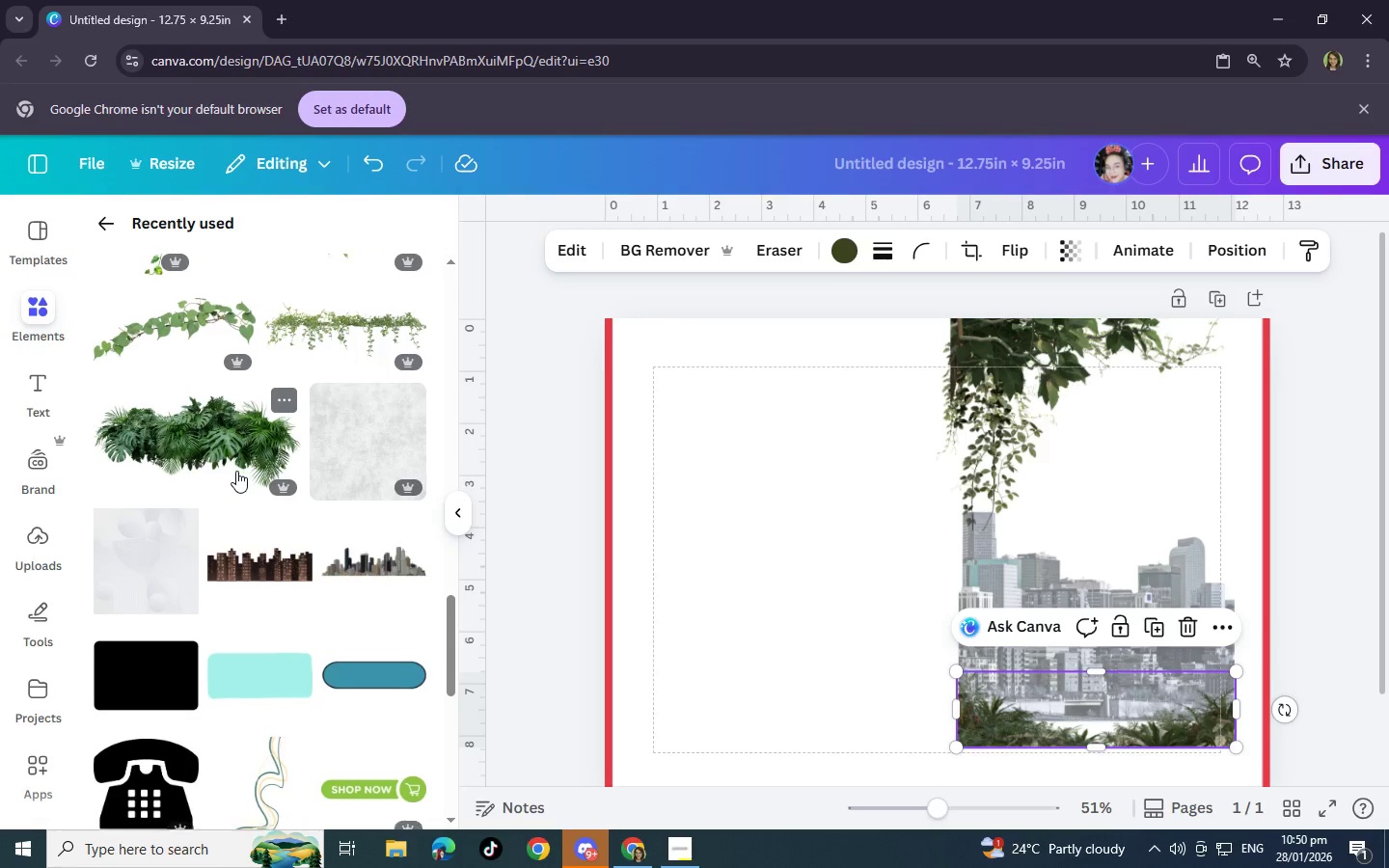 
scroll: coordinate [238, 471], scroll_direction: up, amount: 23.0
 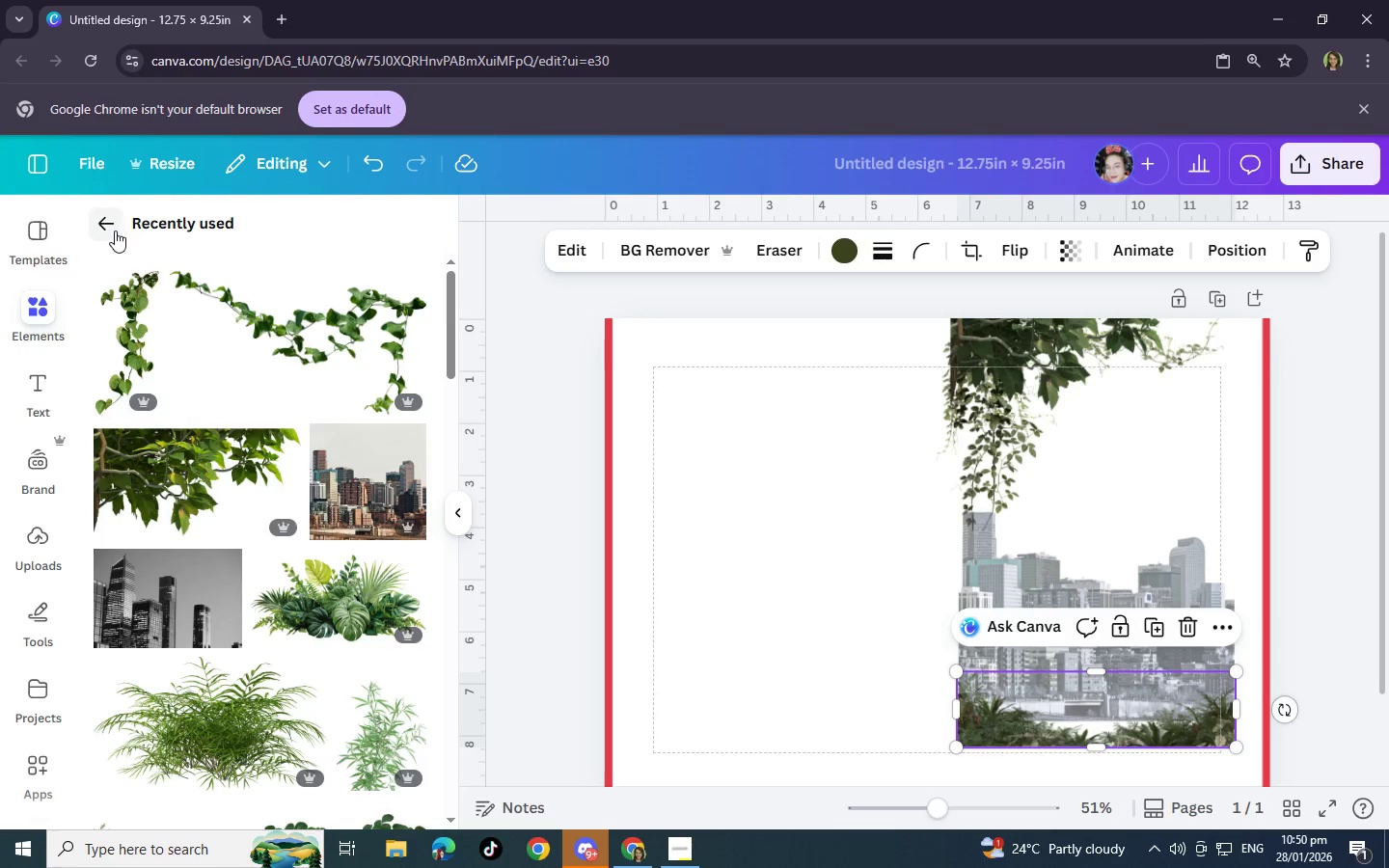 
left_click([112, 228])
 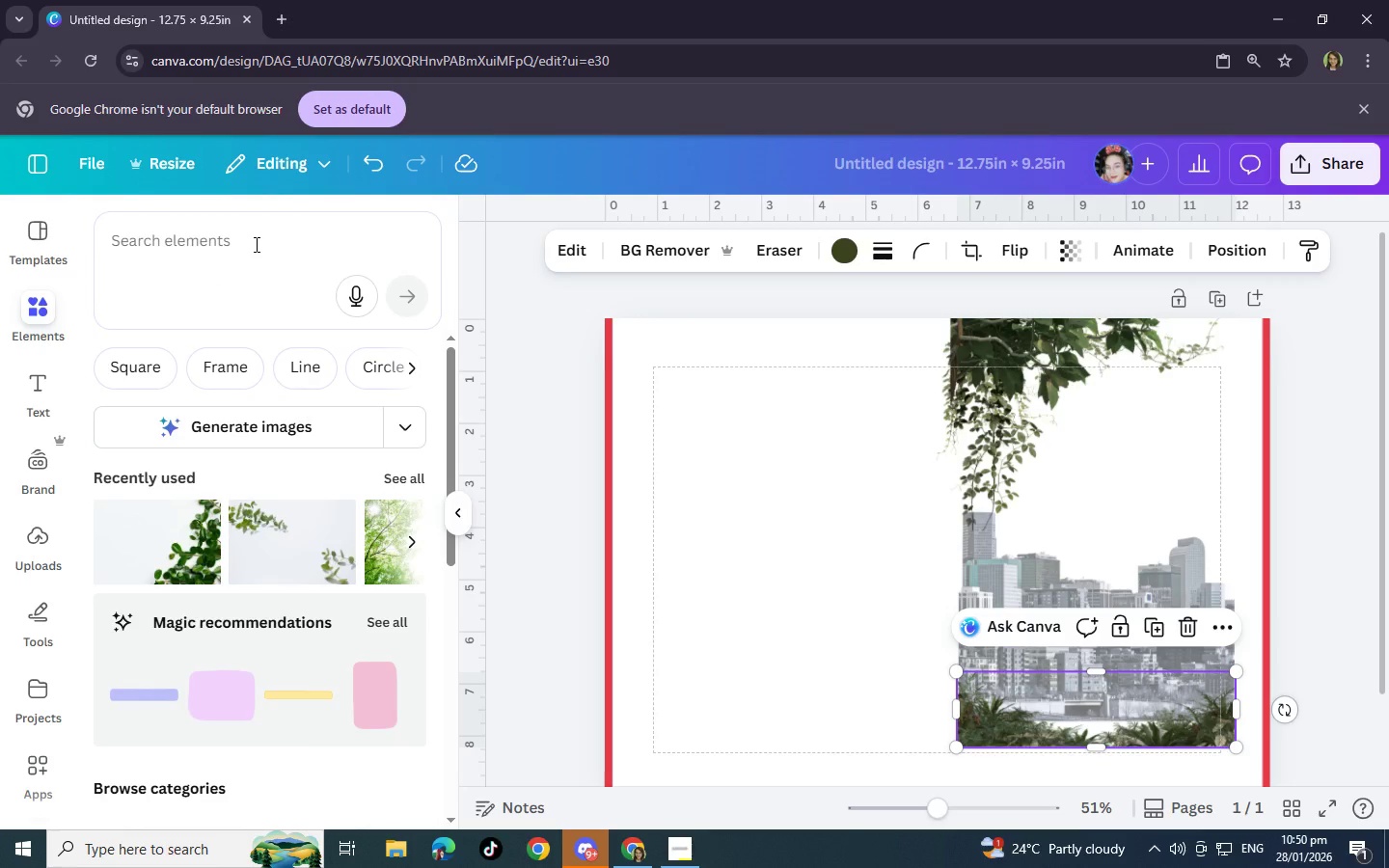 
left_click([255, 244])
 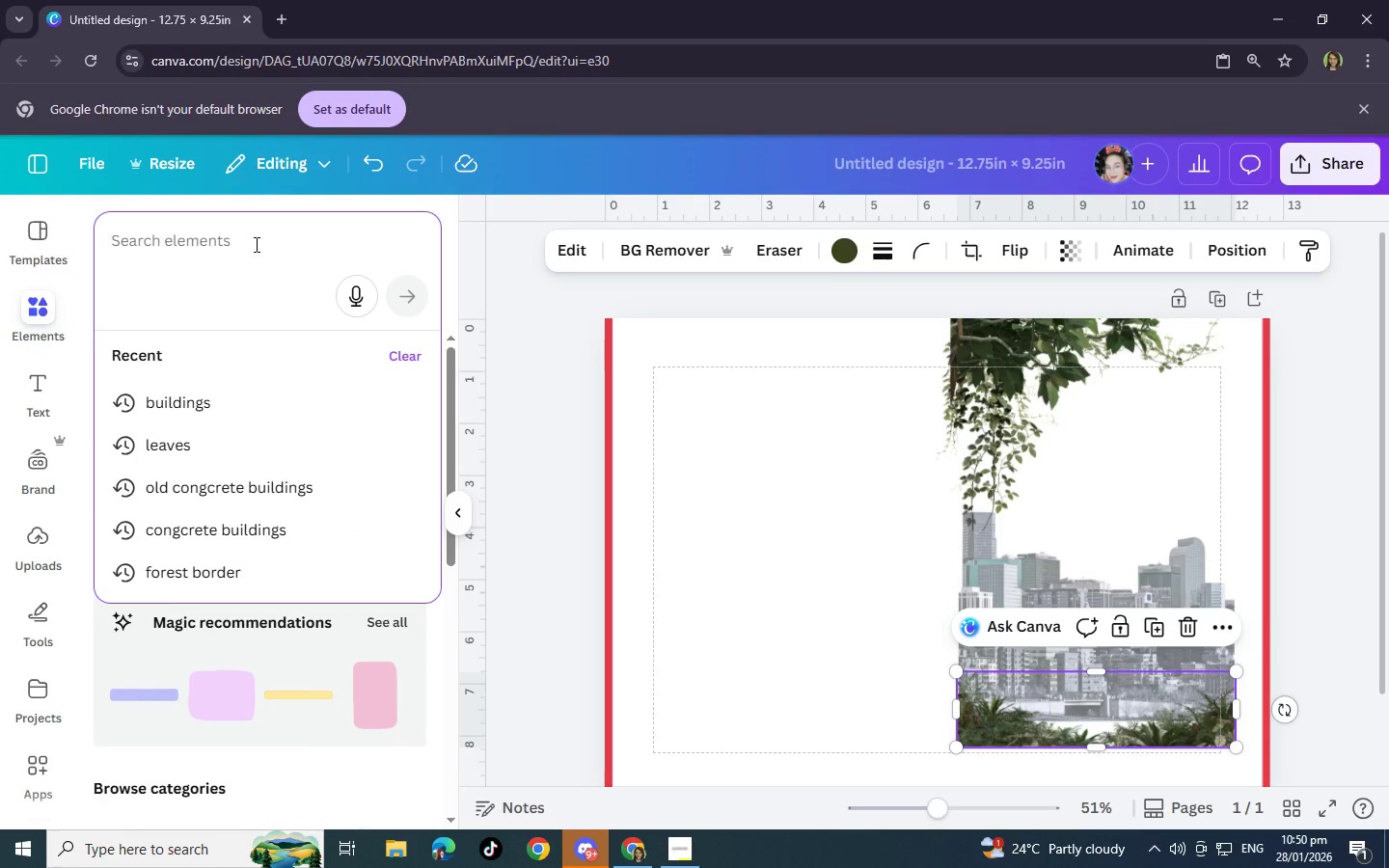 
type(leav)
 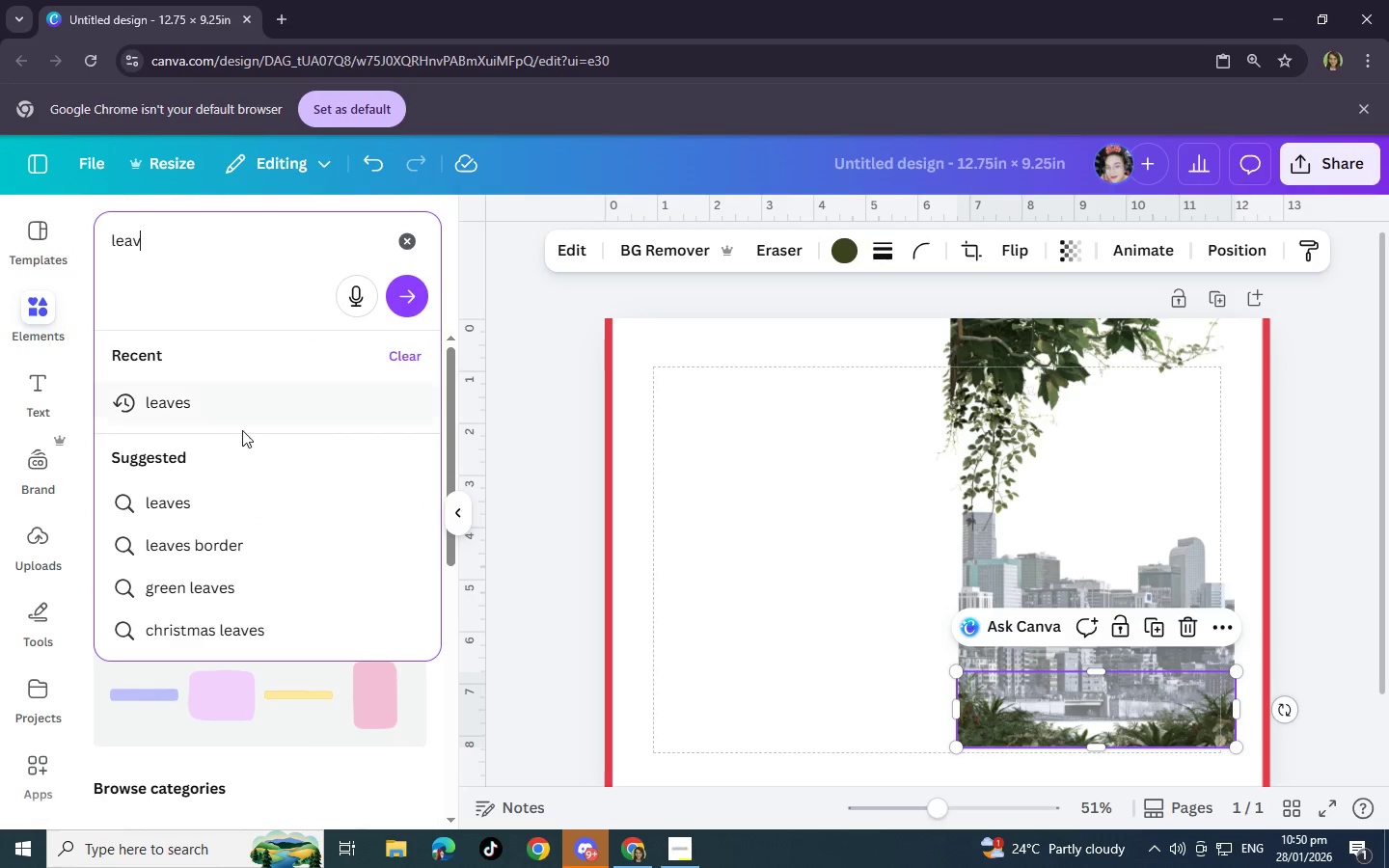 
left_click([239, 416])
 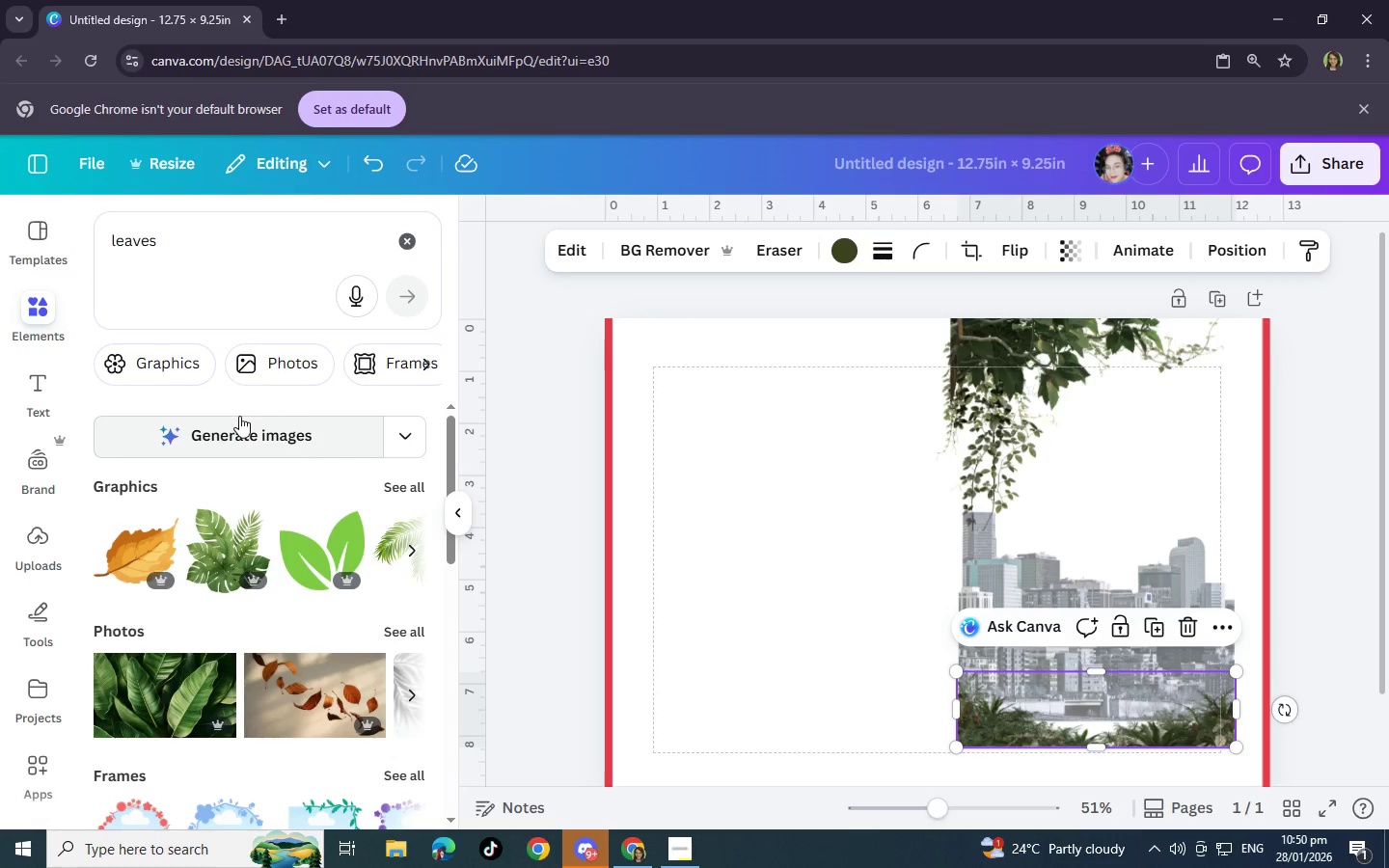 
left_click([400, 494])
 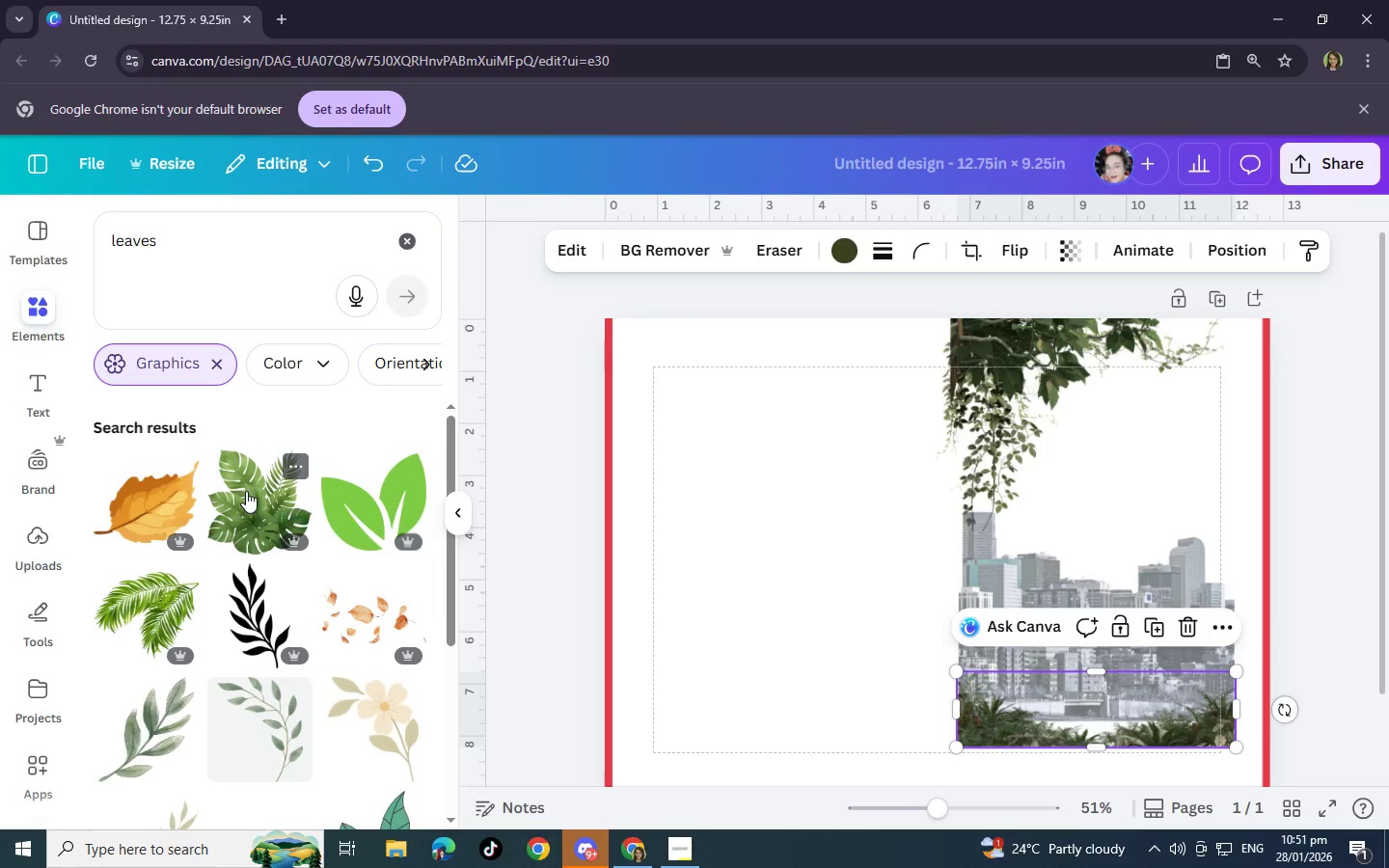 
wait(18.17)
 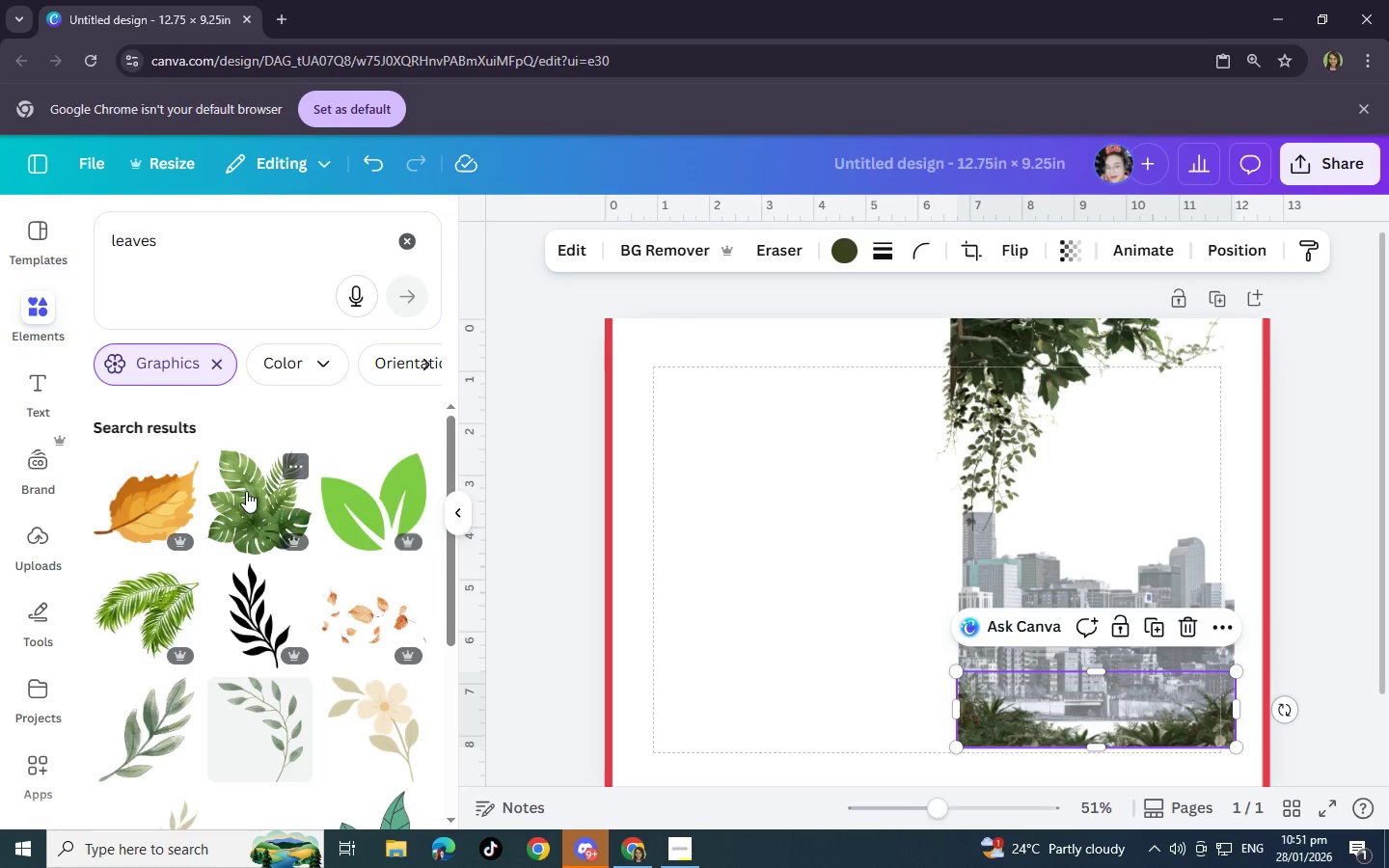 
left_click([247, 493])
 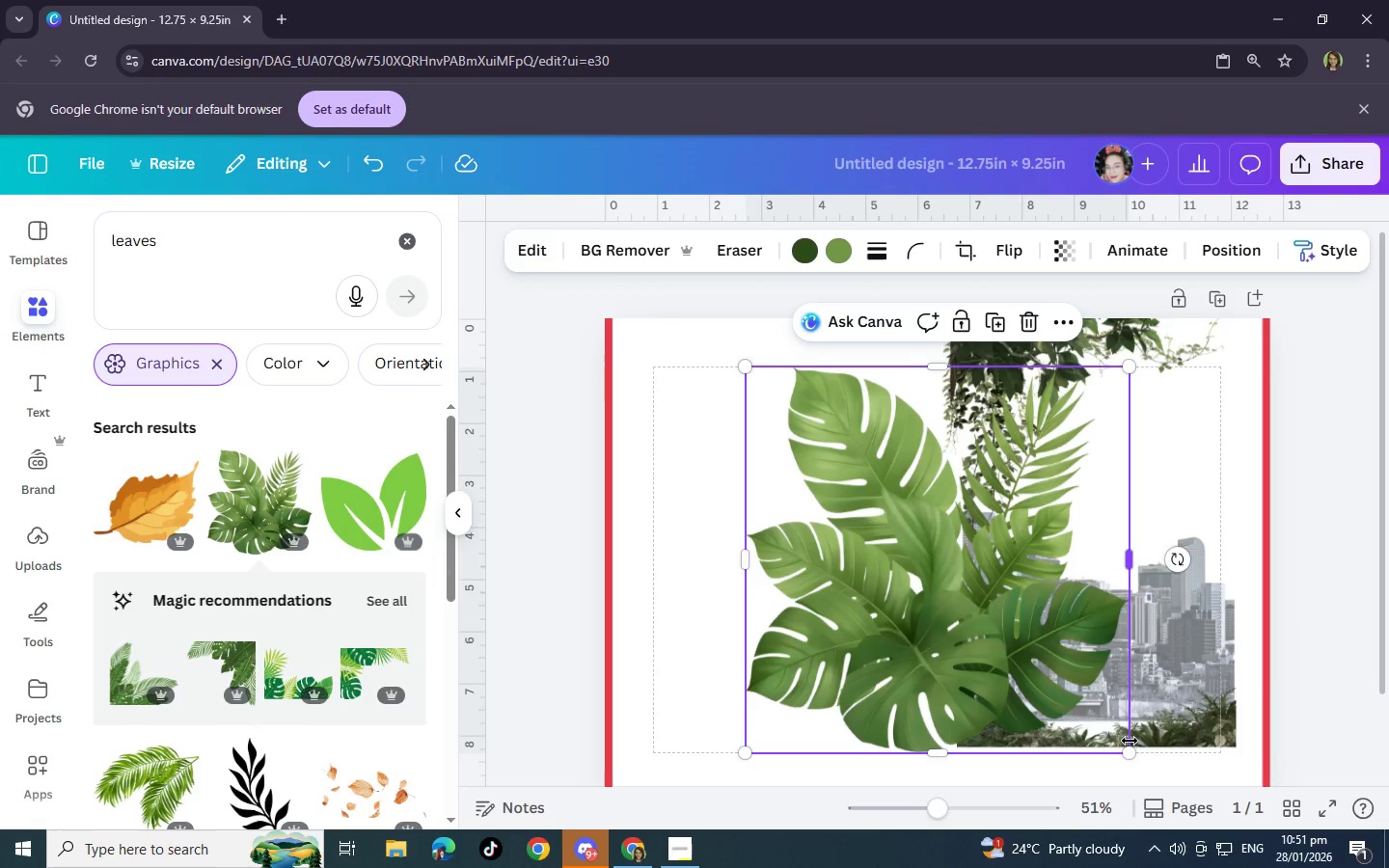 
left_click_drag(start_coordinate=[1126, 753], to_coordinate=[891, 534])
 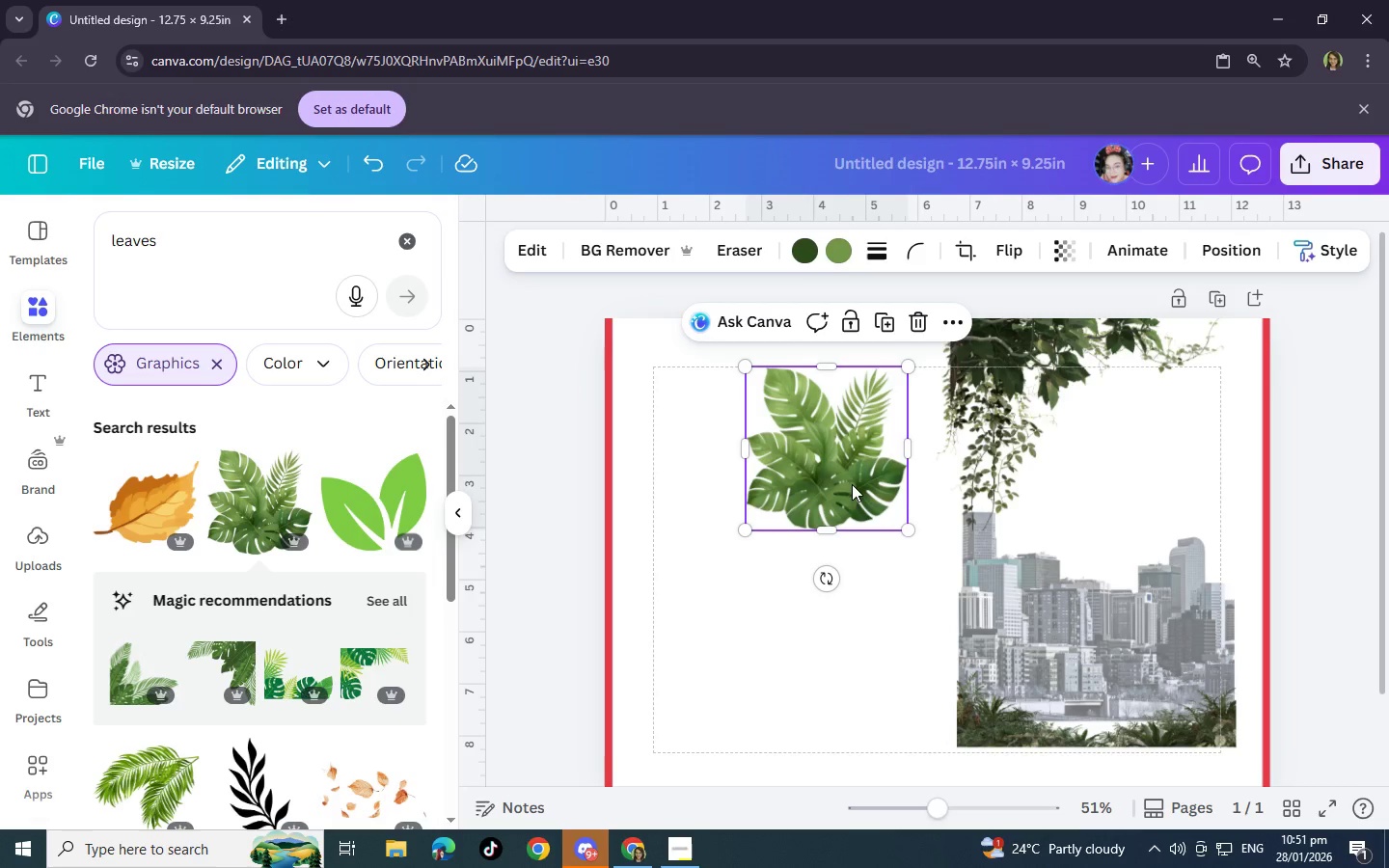 
left_click_drag(start_coordinate=[852, 484], to_coordinate=[1017, 699])
 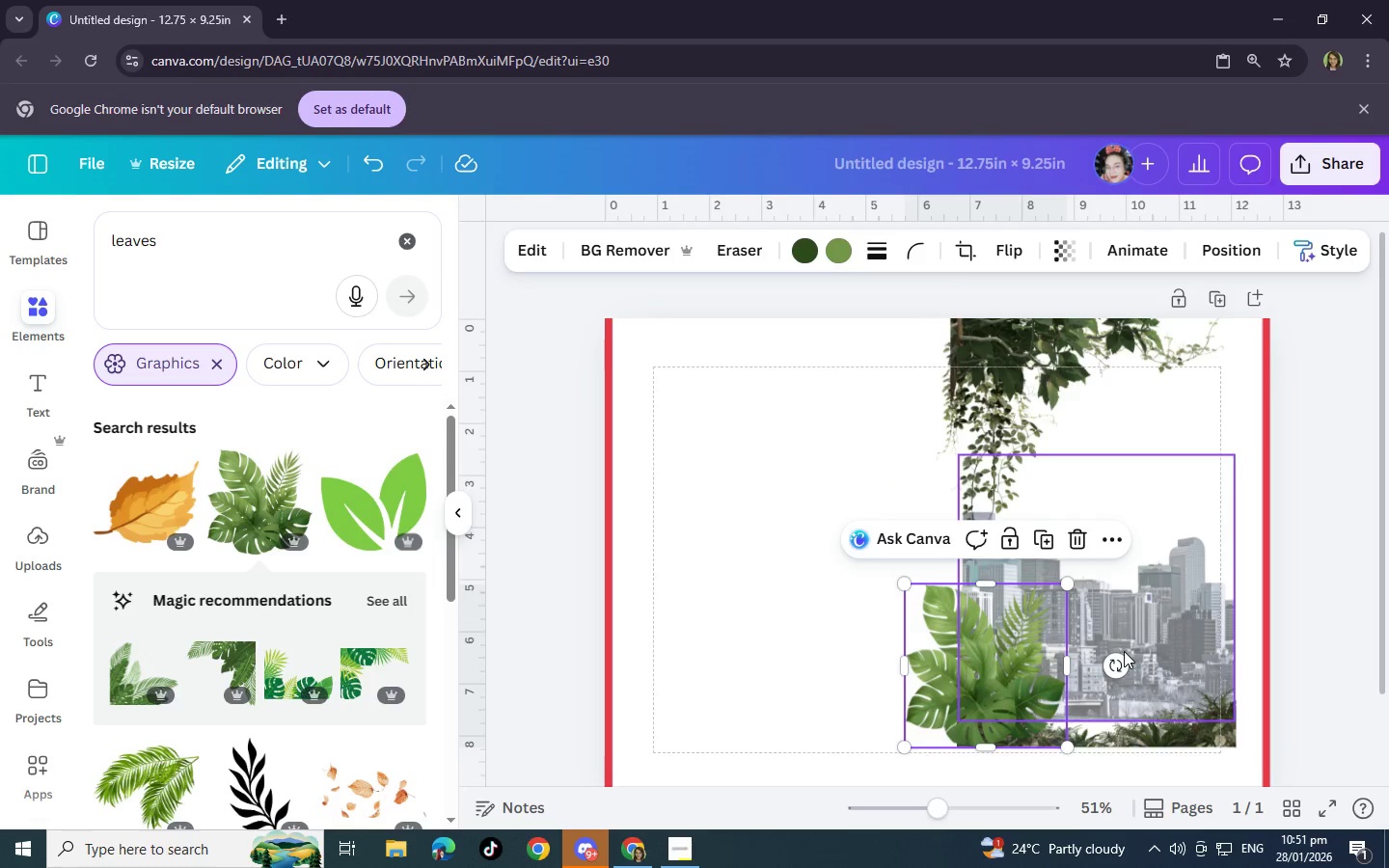 
left_click_drag(start_coordinate=[1116, 656], to_coordinate=[1127, 723])
 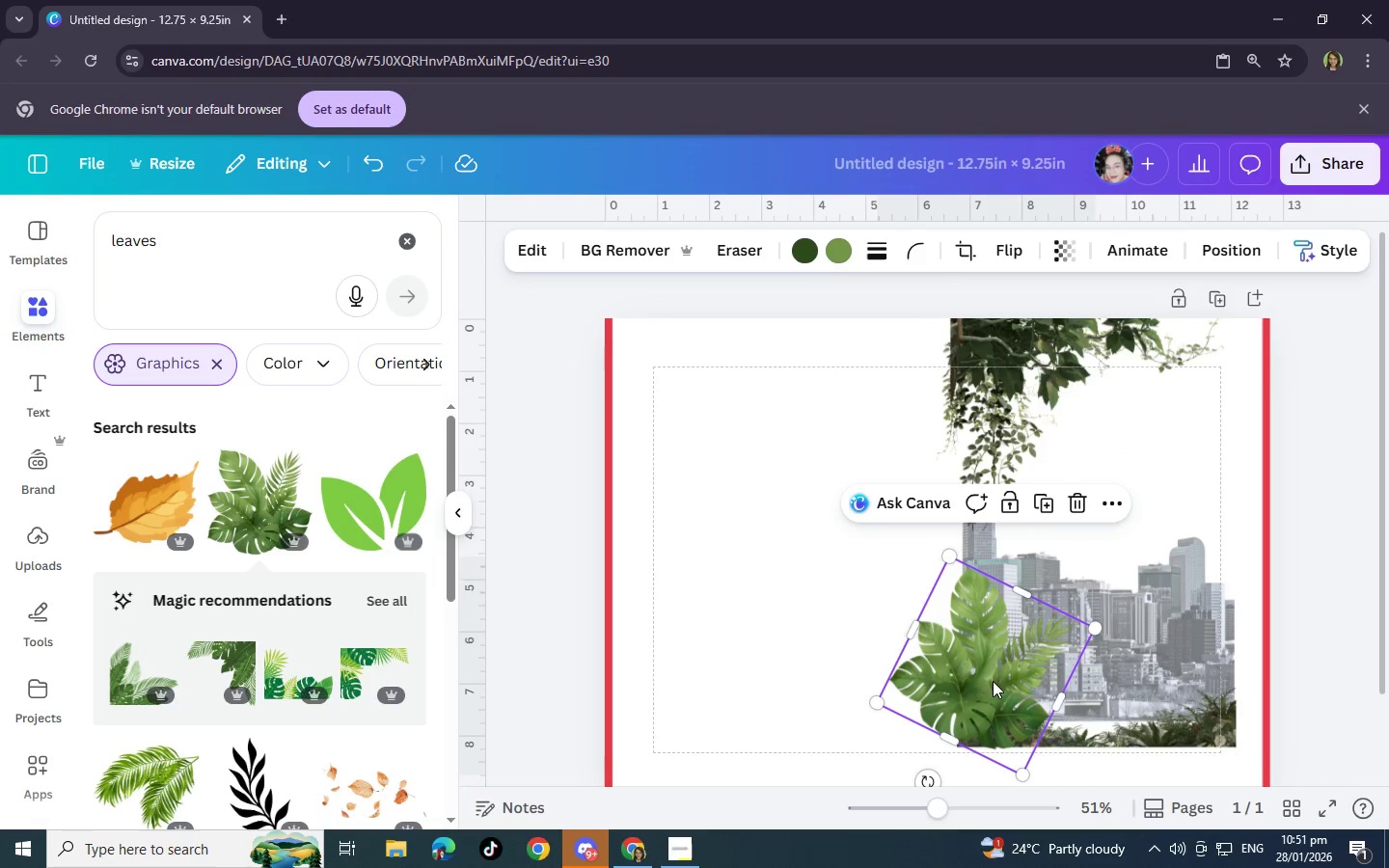 
left_click_drag(start_coordinate=[993, 681], to_coordinate=[1011, 681])
 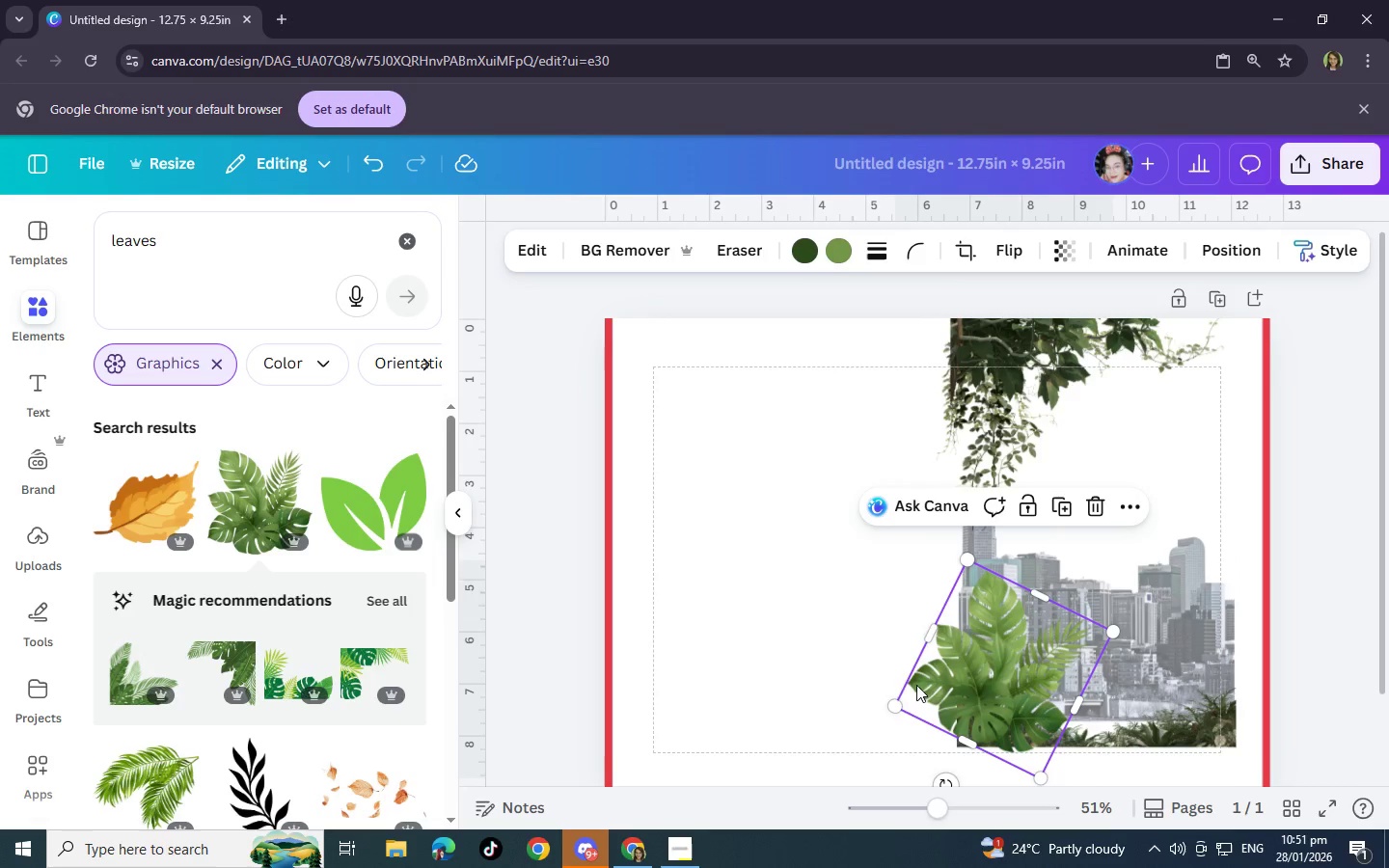 
left_click_drag(start_coordinate=[908, 685], to_coordinate=[950, 692])
 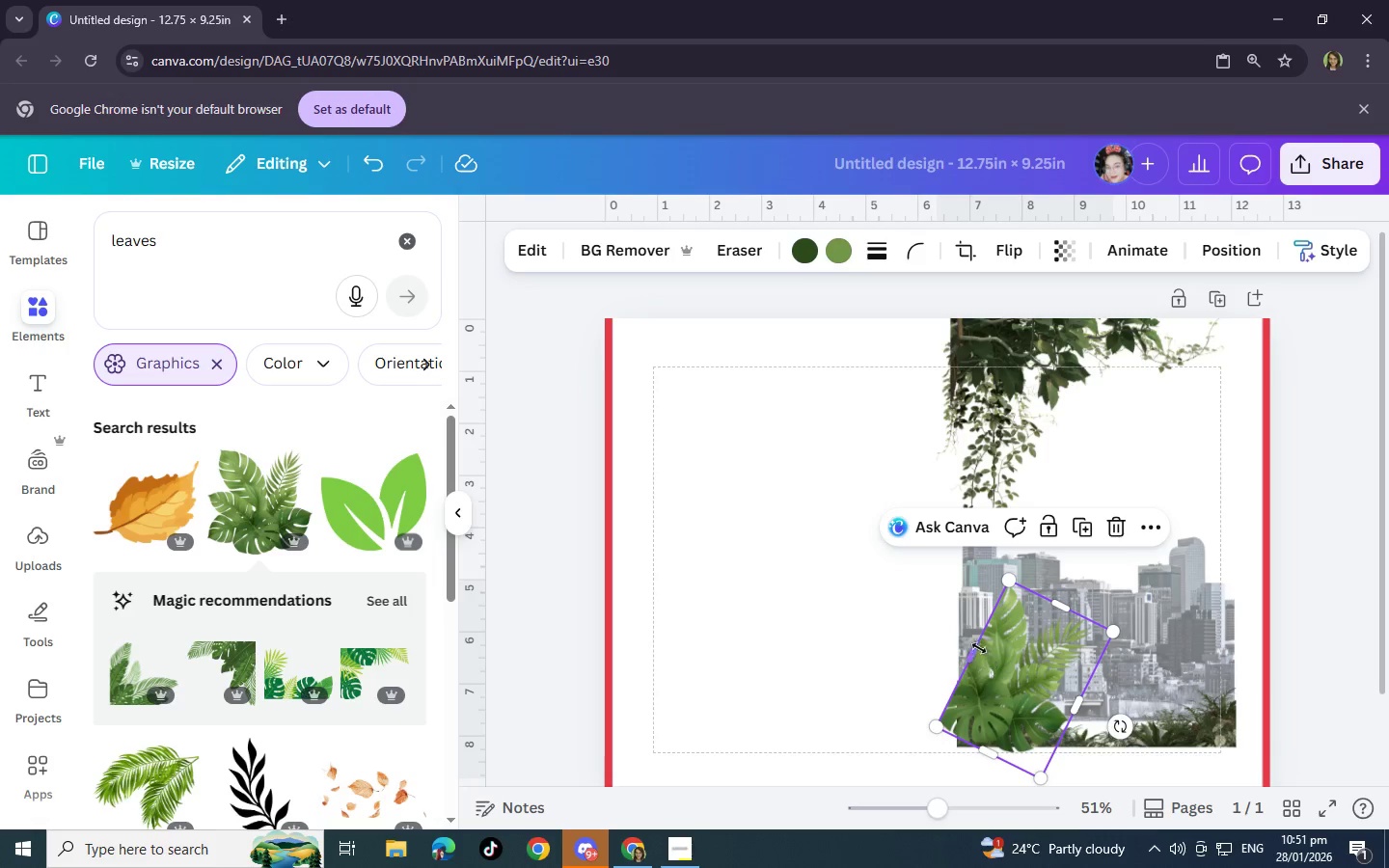 
left_click_drag(start_coordinate=[975, 645], to_coordinate=[955, 627])
 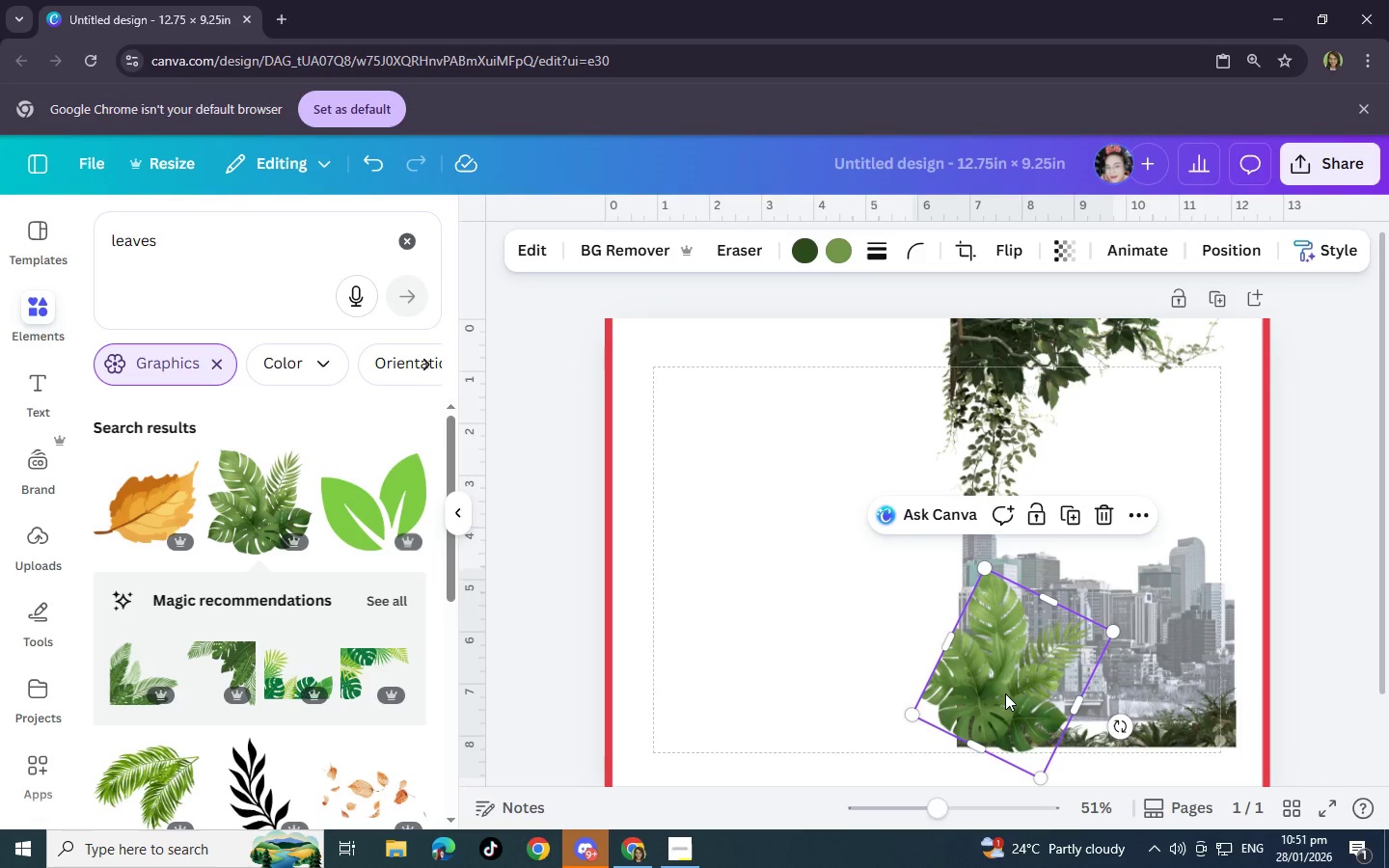 
left_click_drag(start_coordinate=[1005, 693], to_coordinate=[1025, 691])
 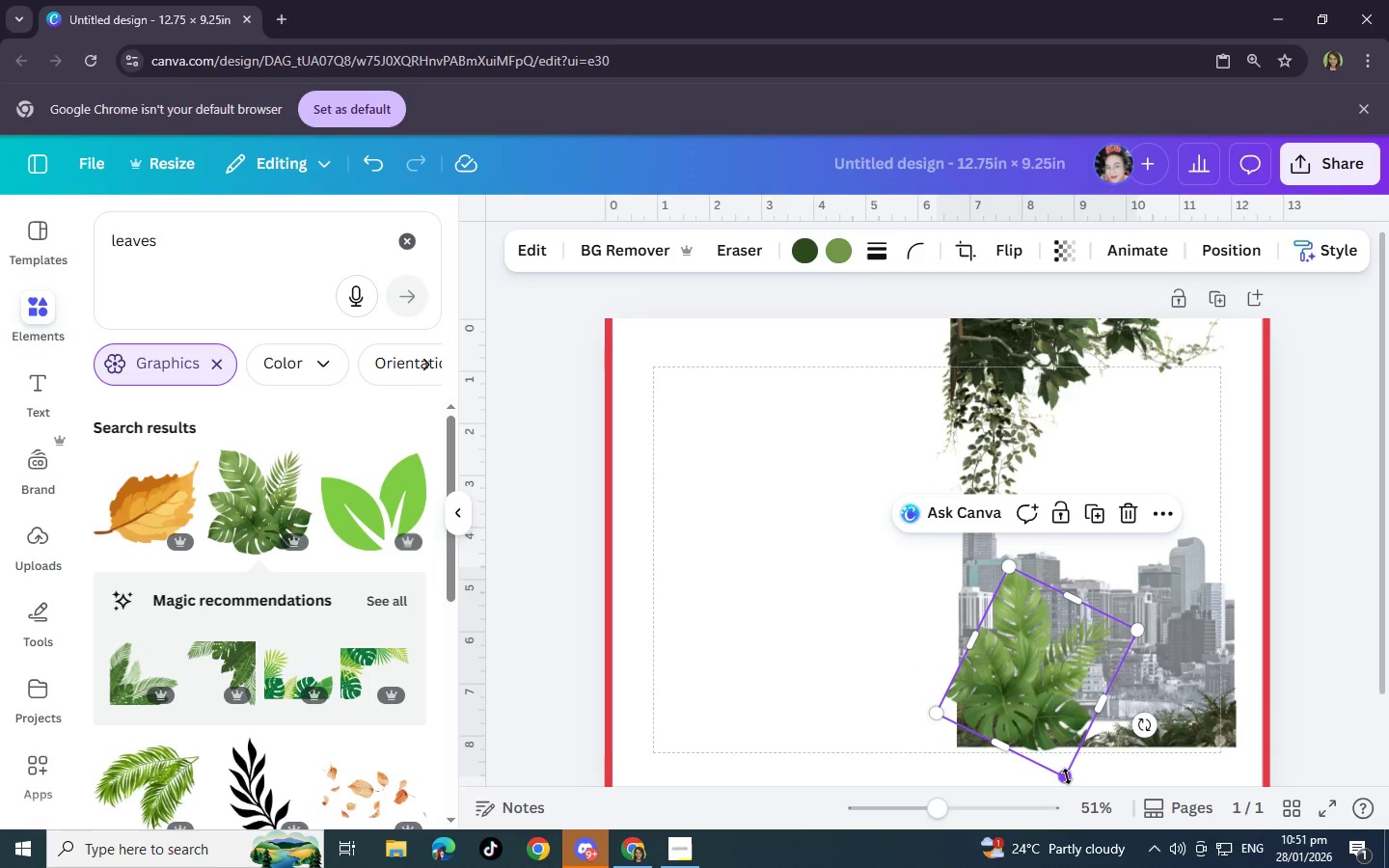 
left_click_drag(start_coordinate=[1067, 776], to_coordinate=[1049, 729])
 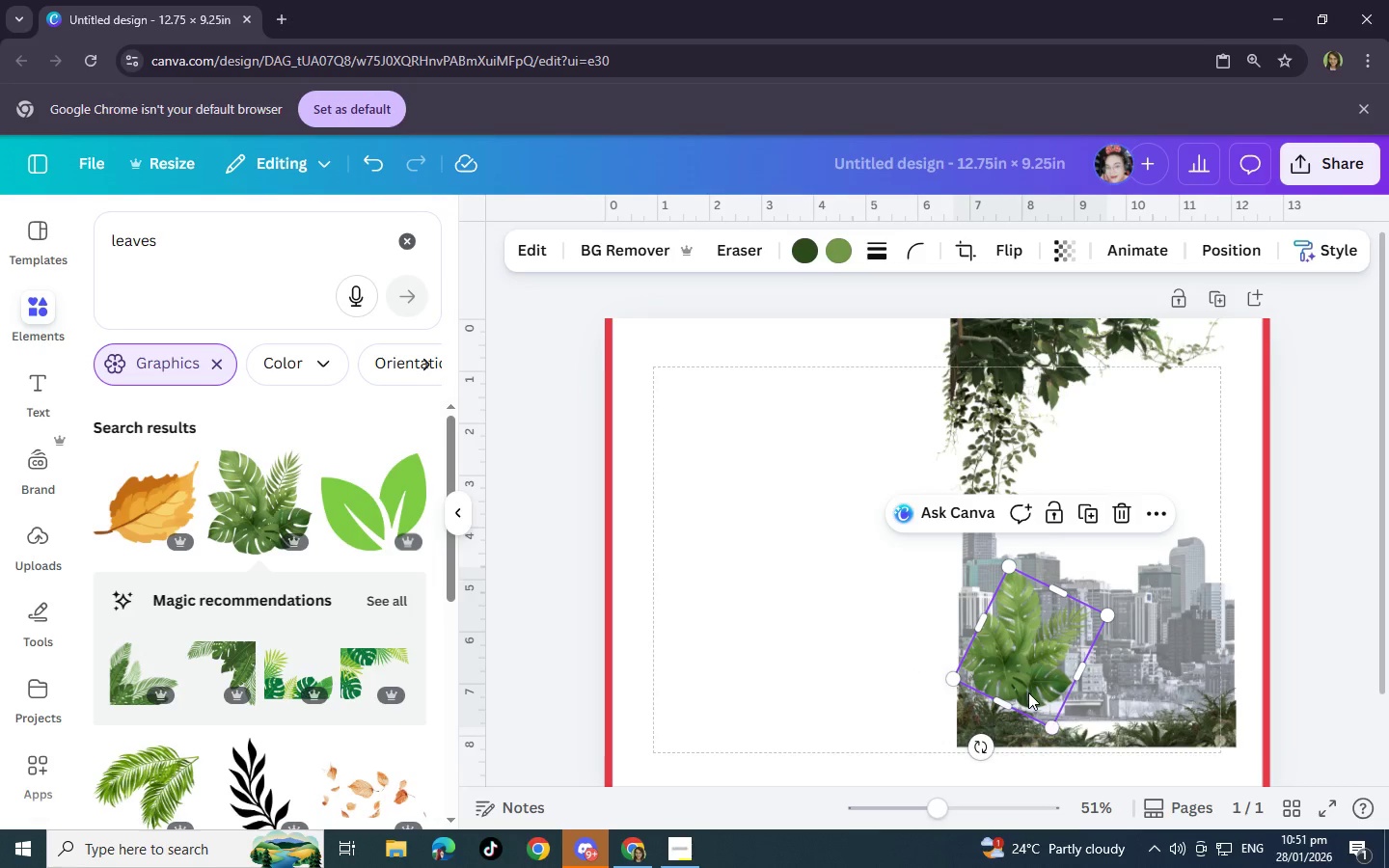 
left_click_drag(start_coordinate=[1029, 692], to_coordinate=[1013, 716])
 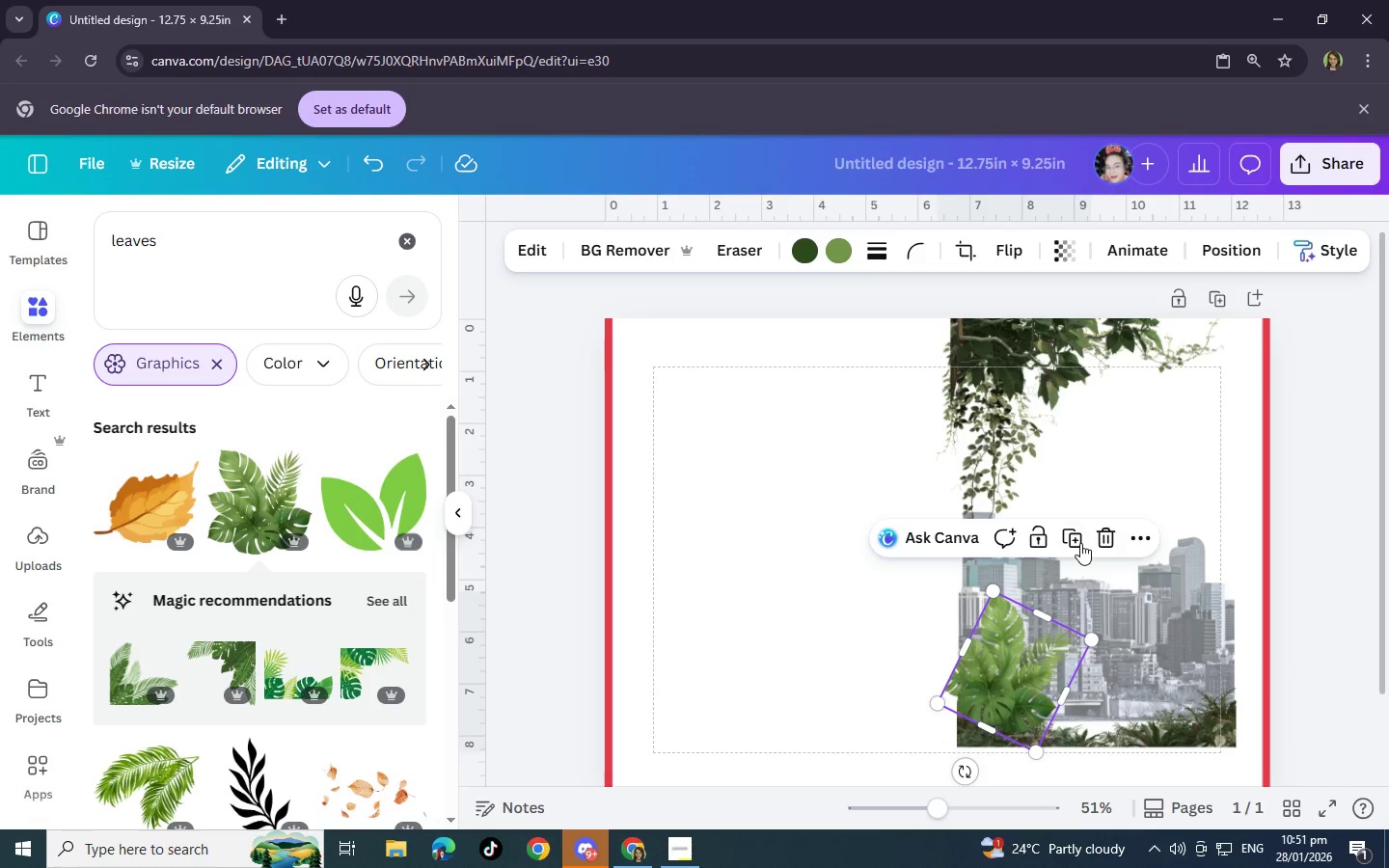 
left_click([1080, 543])
 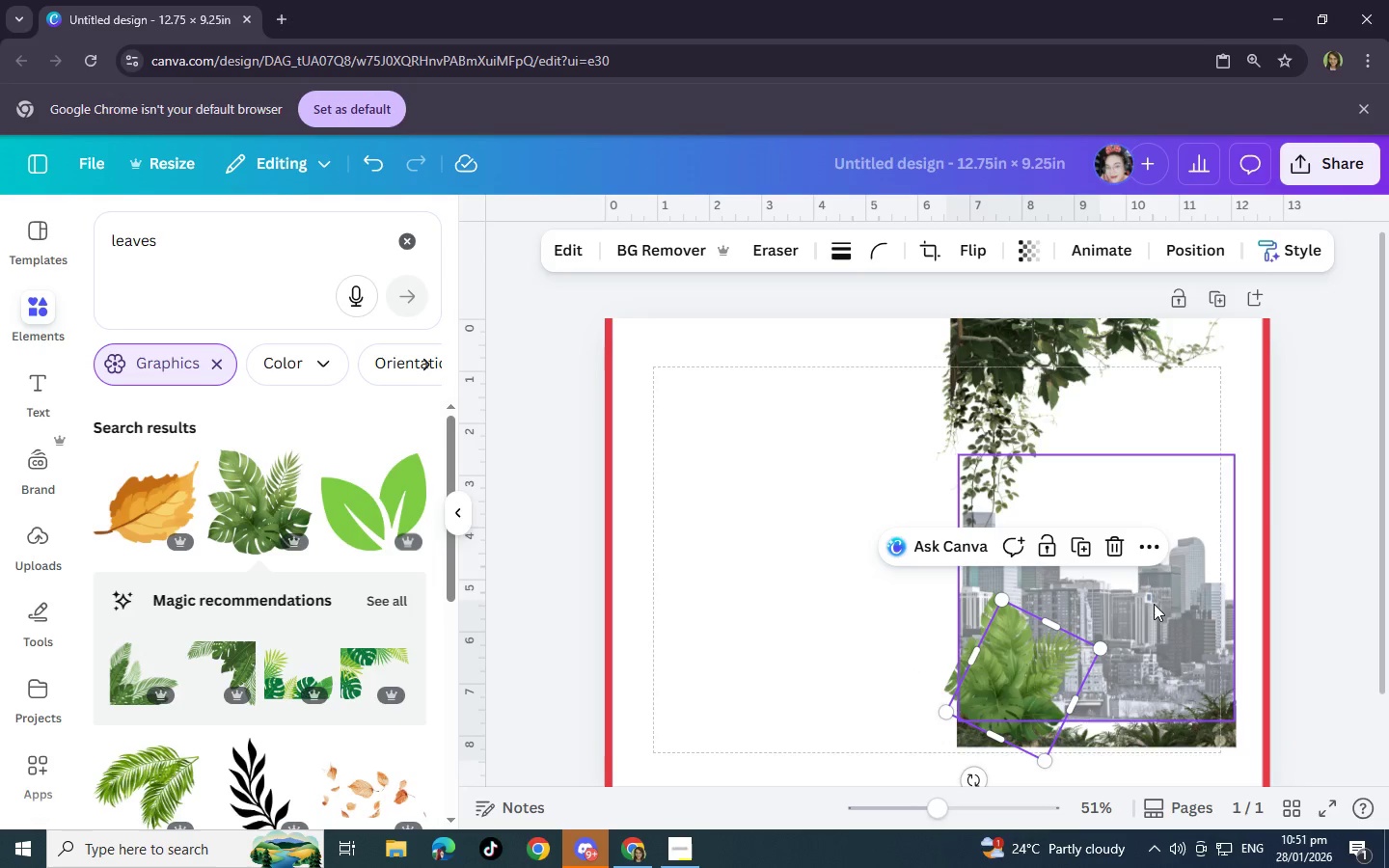 
left_click([1154, 605])
 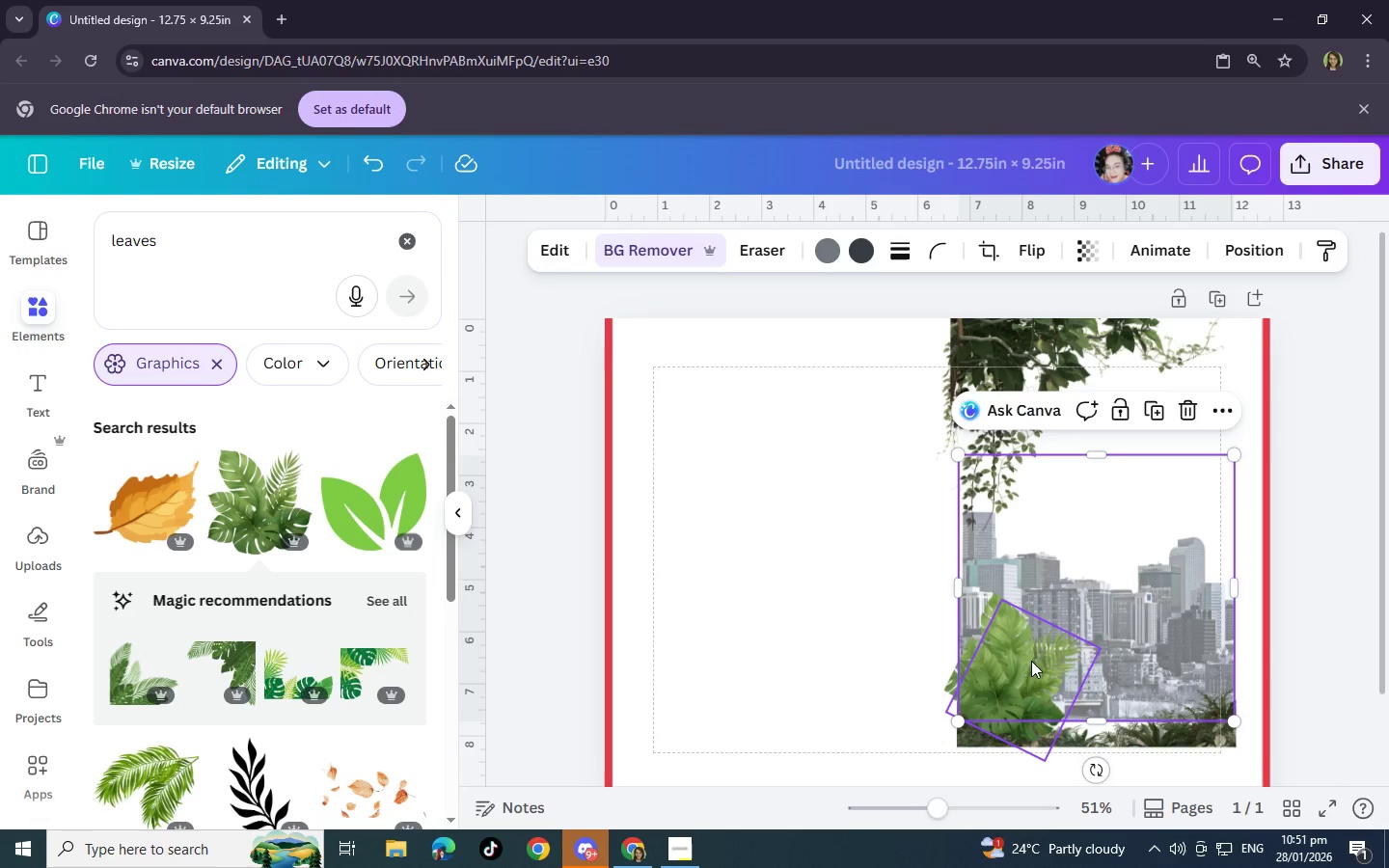 
left_click_drag(start_coordinate=[1029, 661], to_coordinate=[1047, 661])
 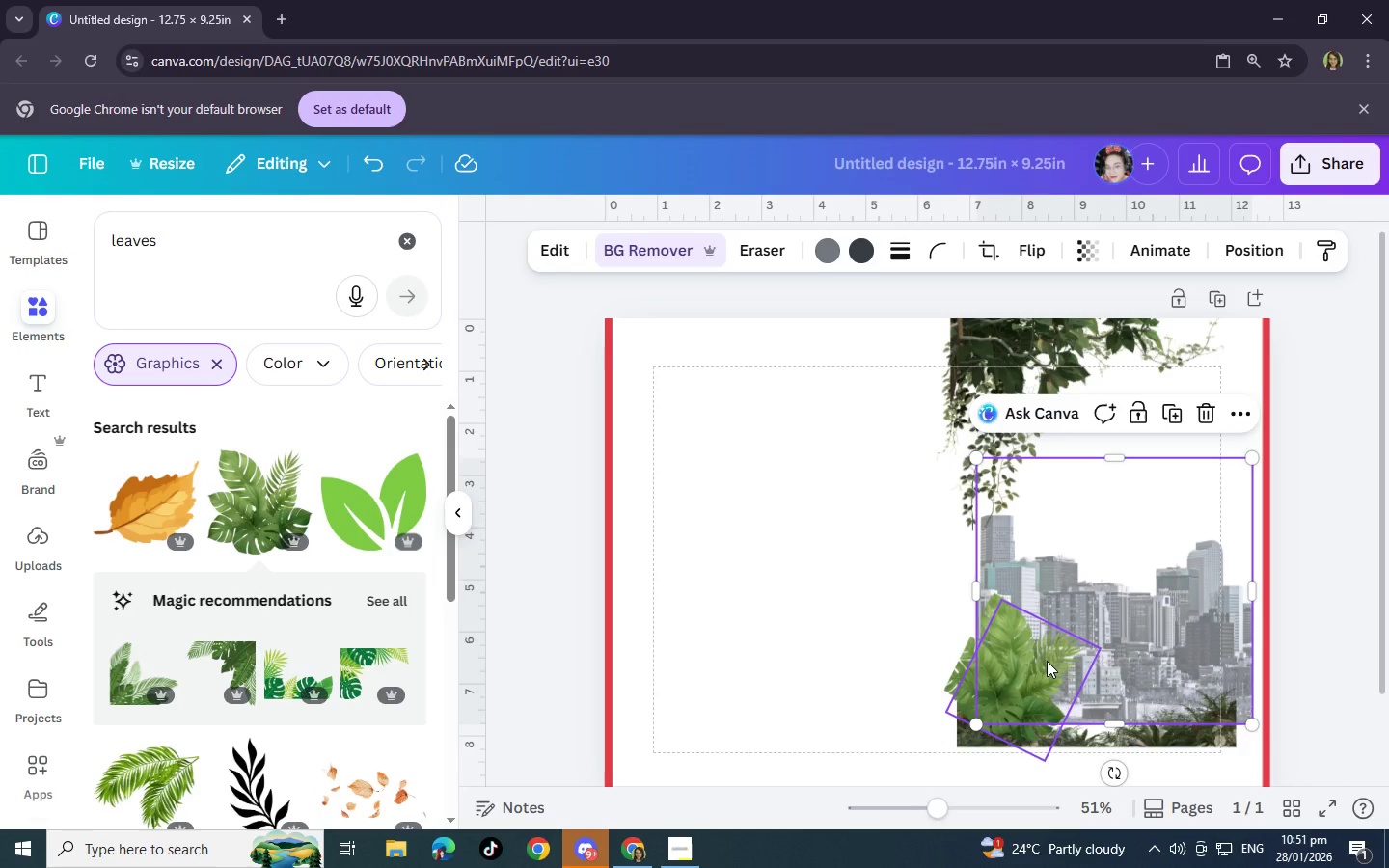 
key(Control+Z)
 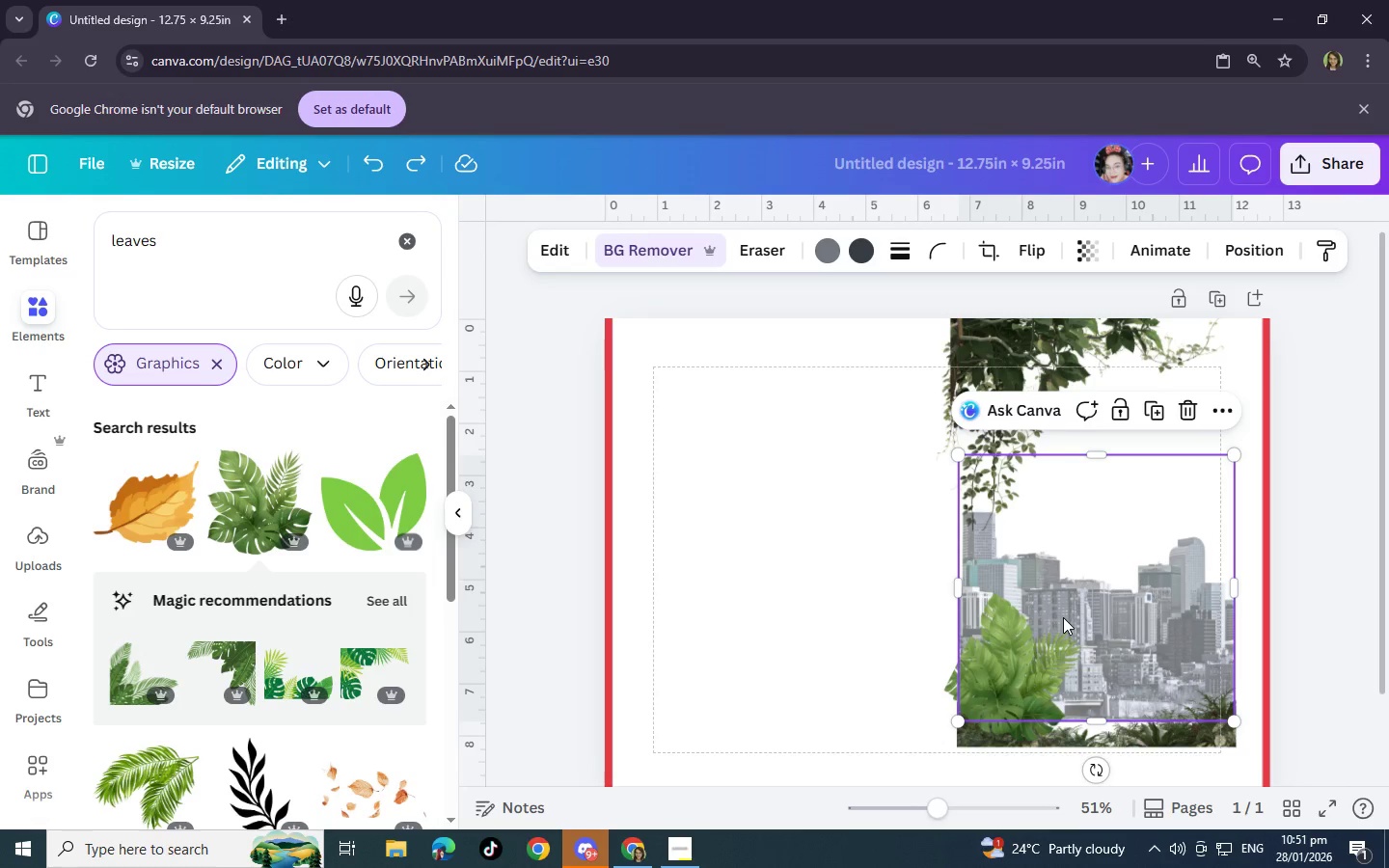 
left_click_drag(start_coordinate=[1033, 662], to_coordinate=[1043, 654])
 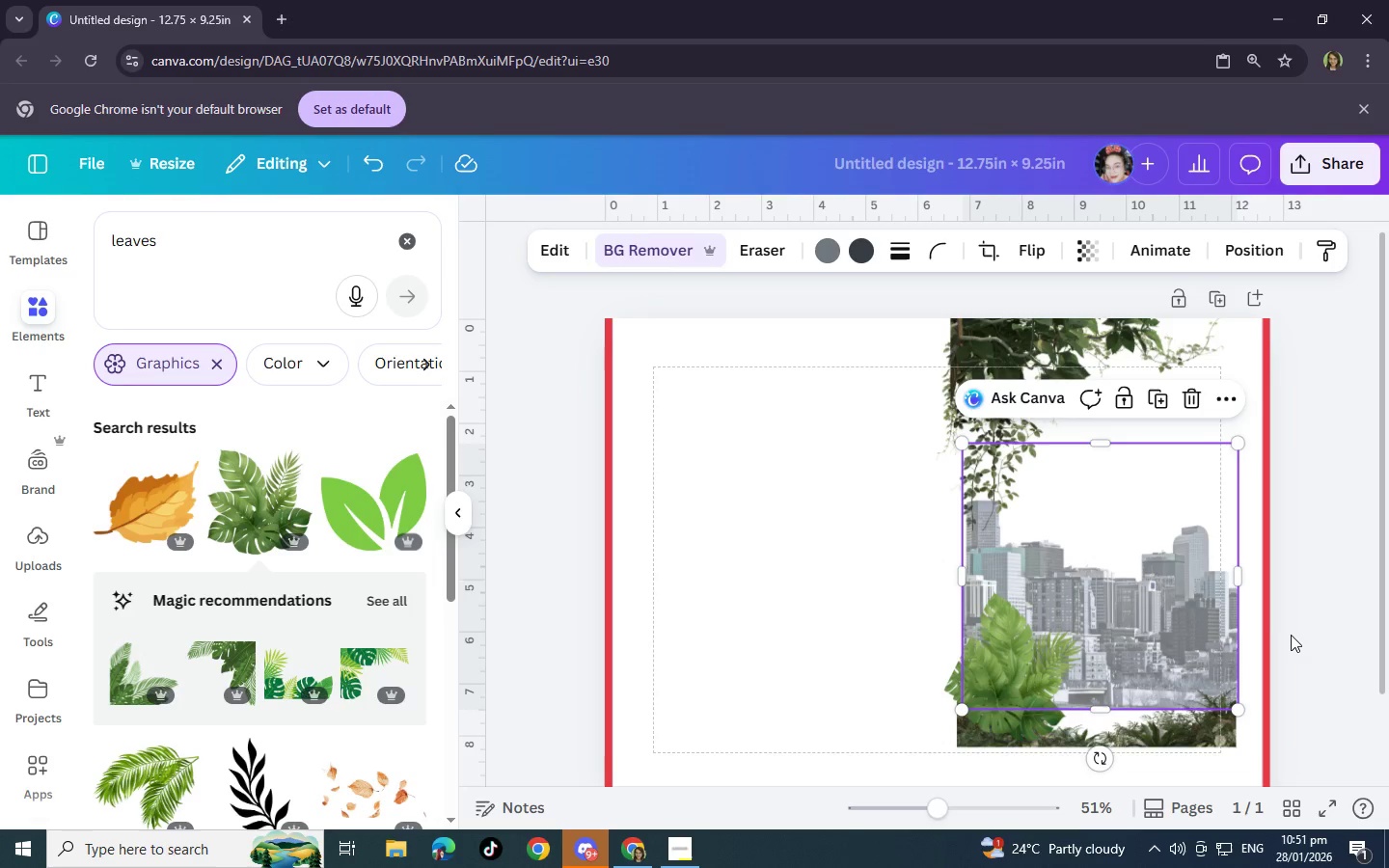 
left_click([1295, 634])
 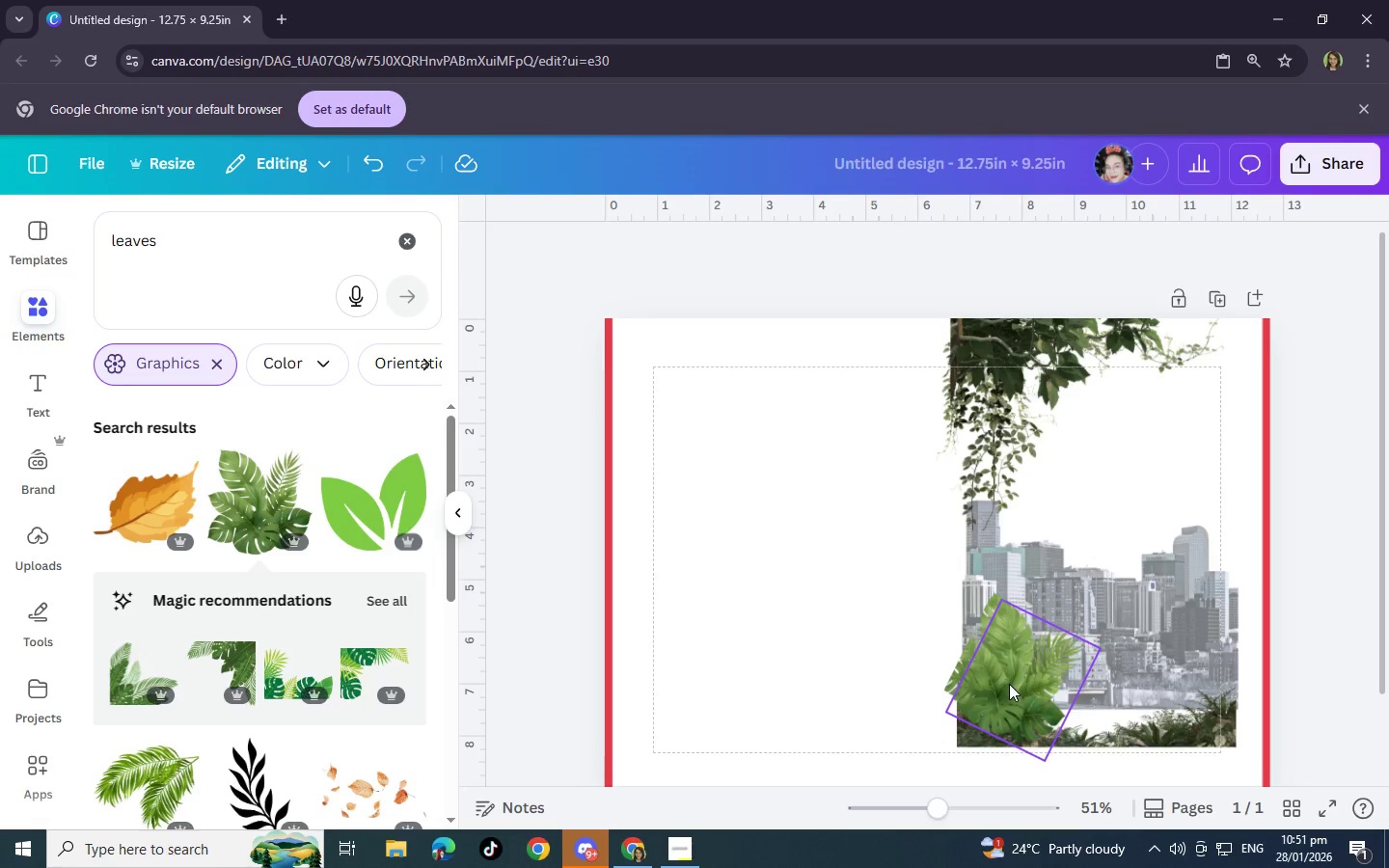 
left_click_drag(start_coordinate=[1008, 686], to_coordinate=[805, 691])
 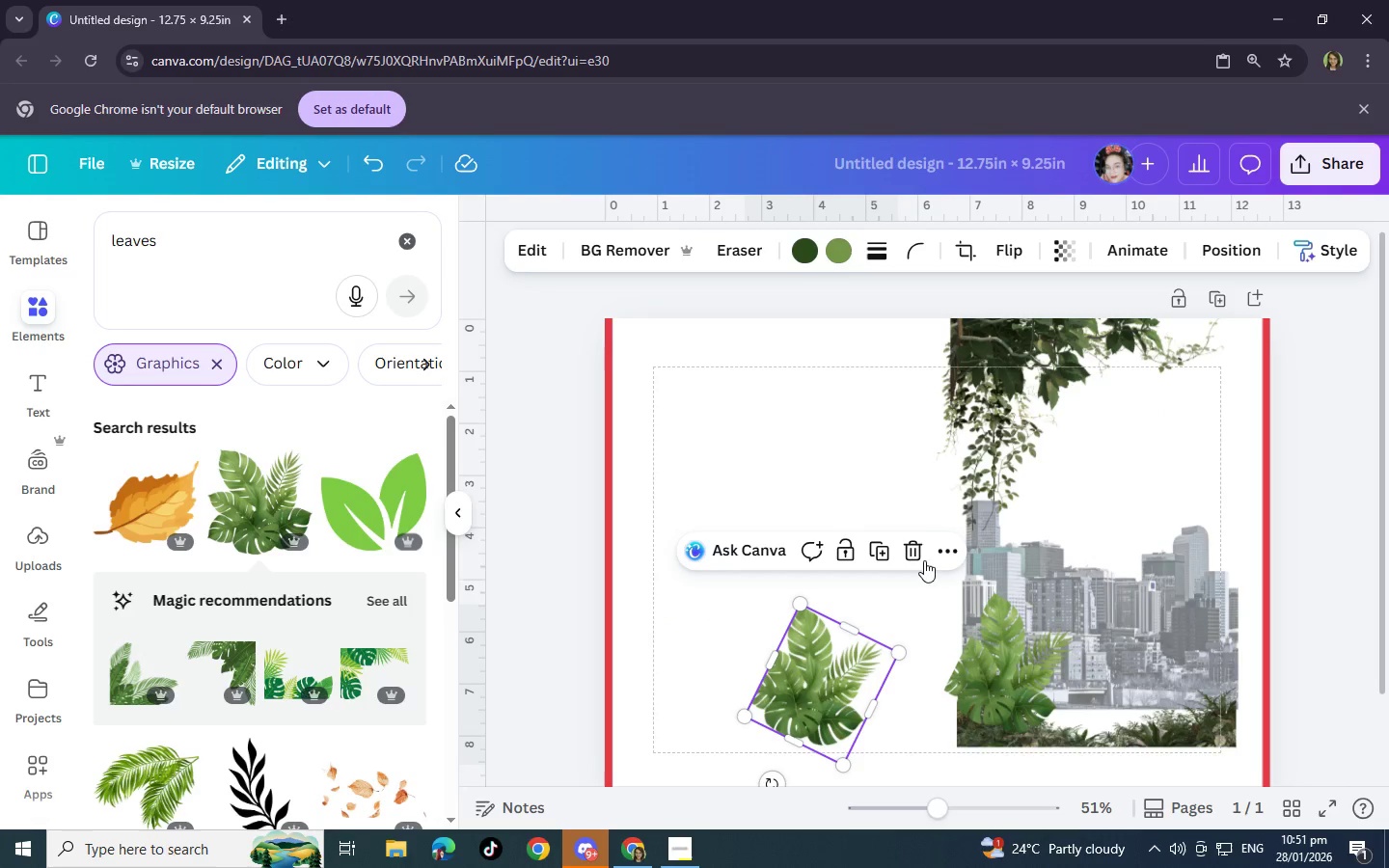 
left_click([918, 554])
 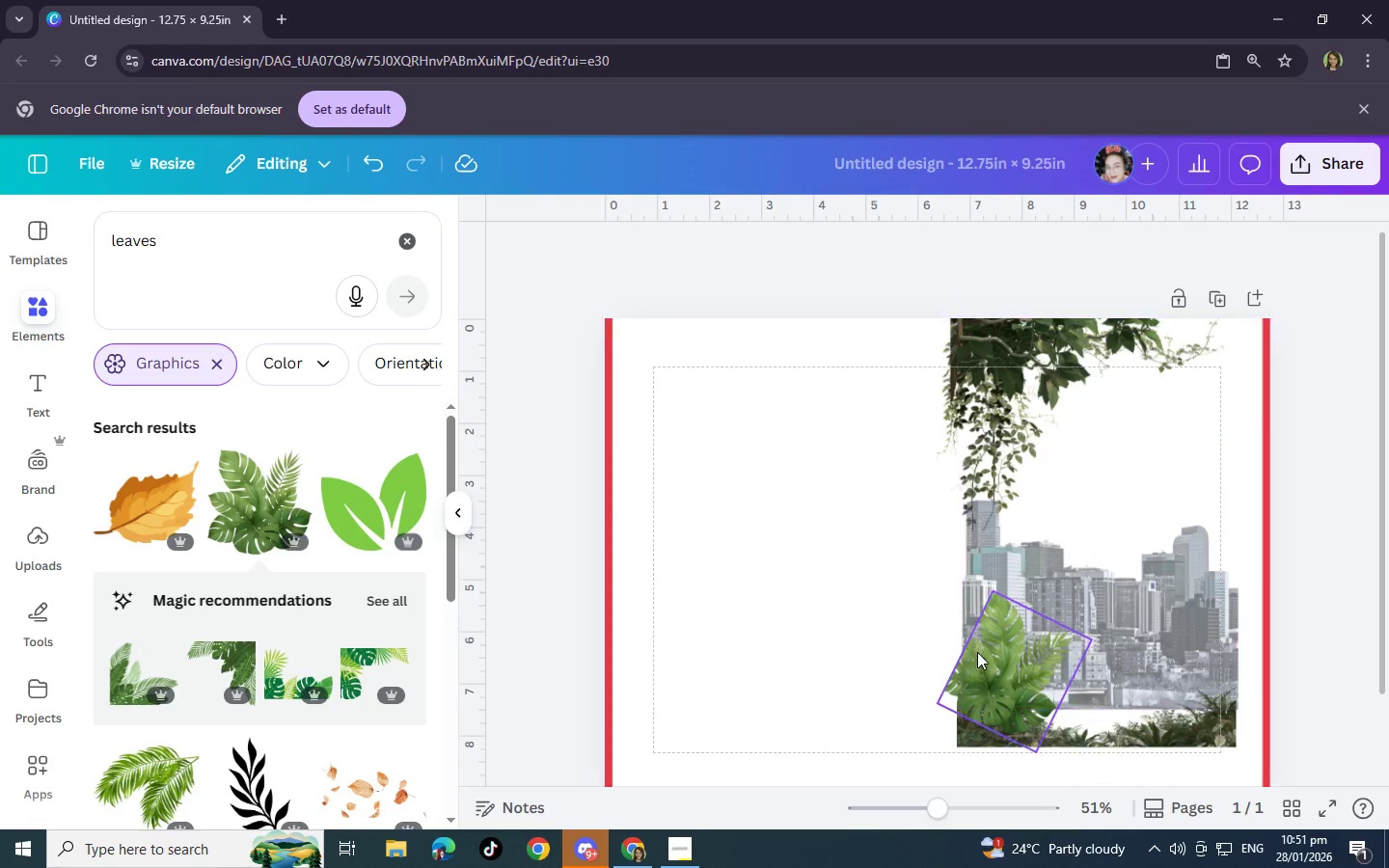 
left_click([978, 655])
 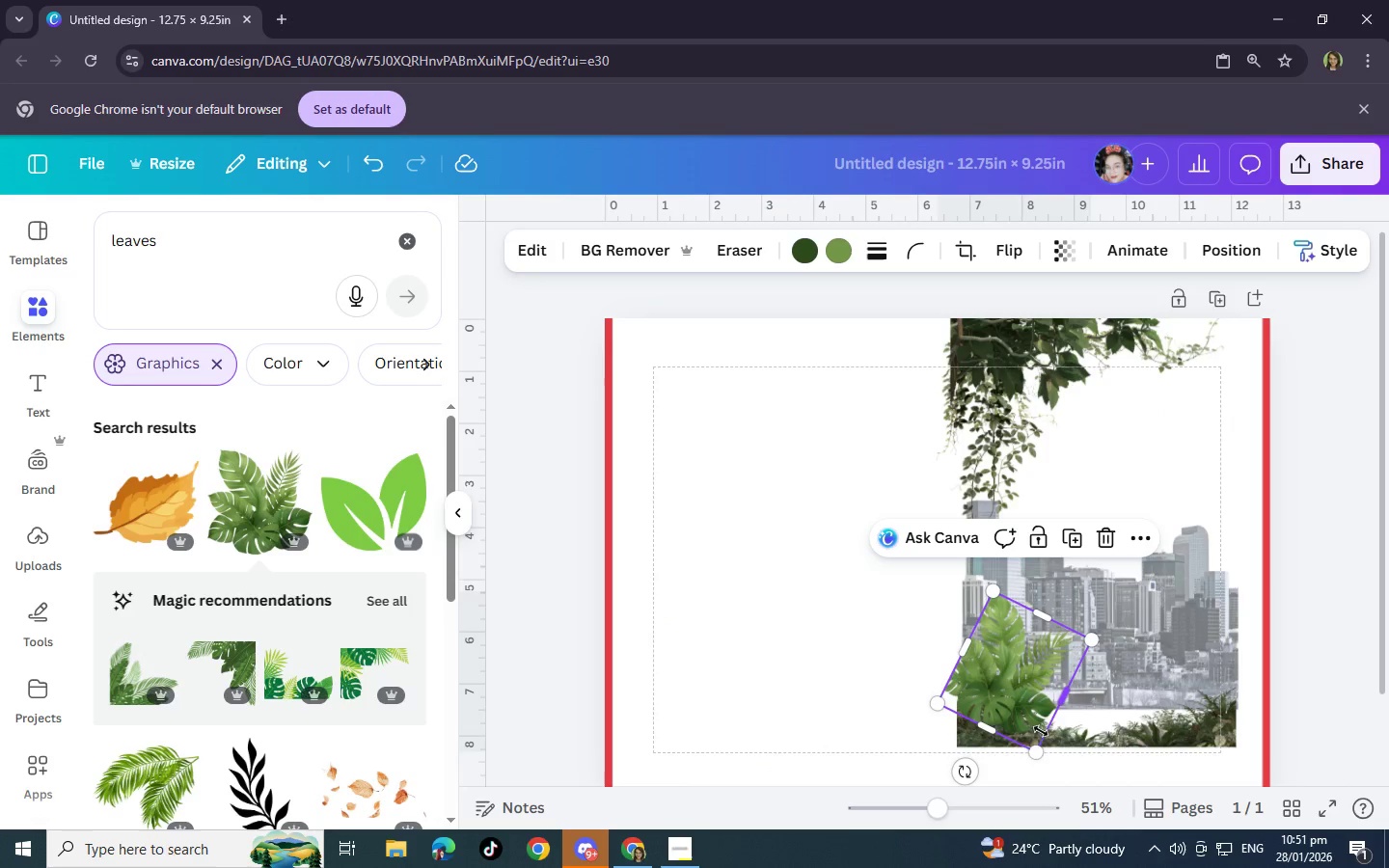 
left_click_drag(start_coordinate=[969, 773], to_coordinate=[996, 772])
 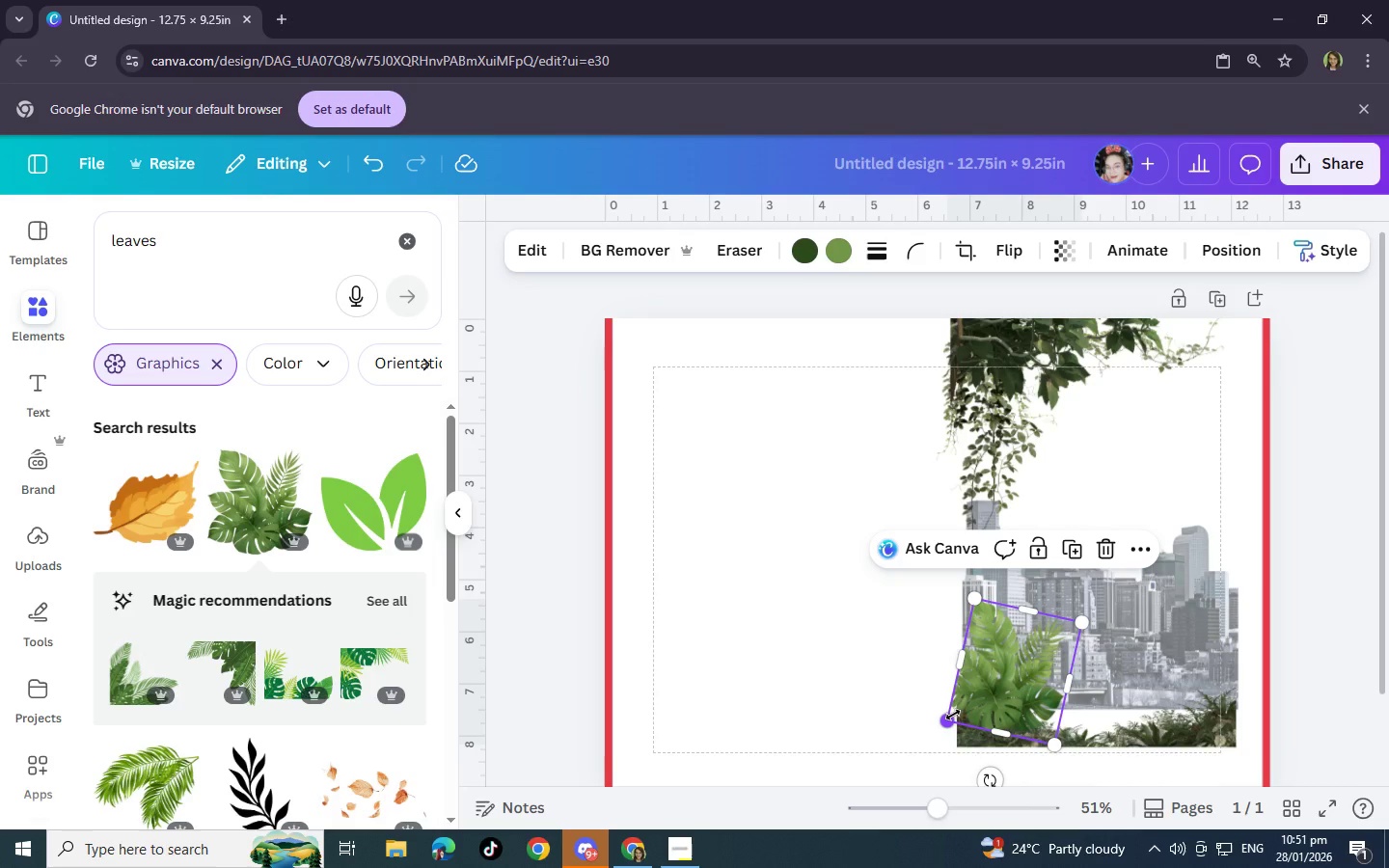 
left_click_drag(start_coordinate=[953, 715], to_coordinate=[959, 716])
 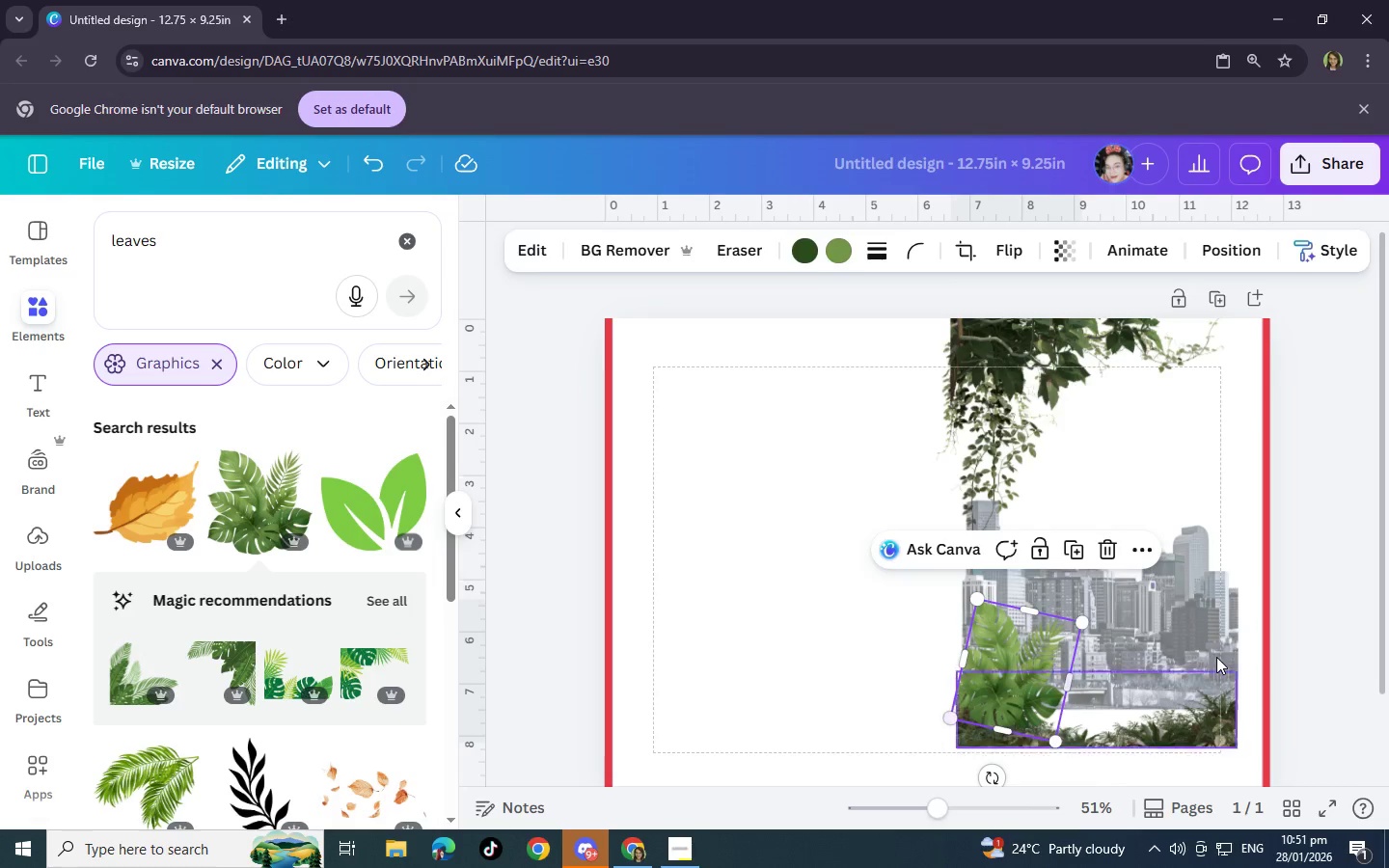 
left_click([1216, 657])
 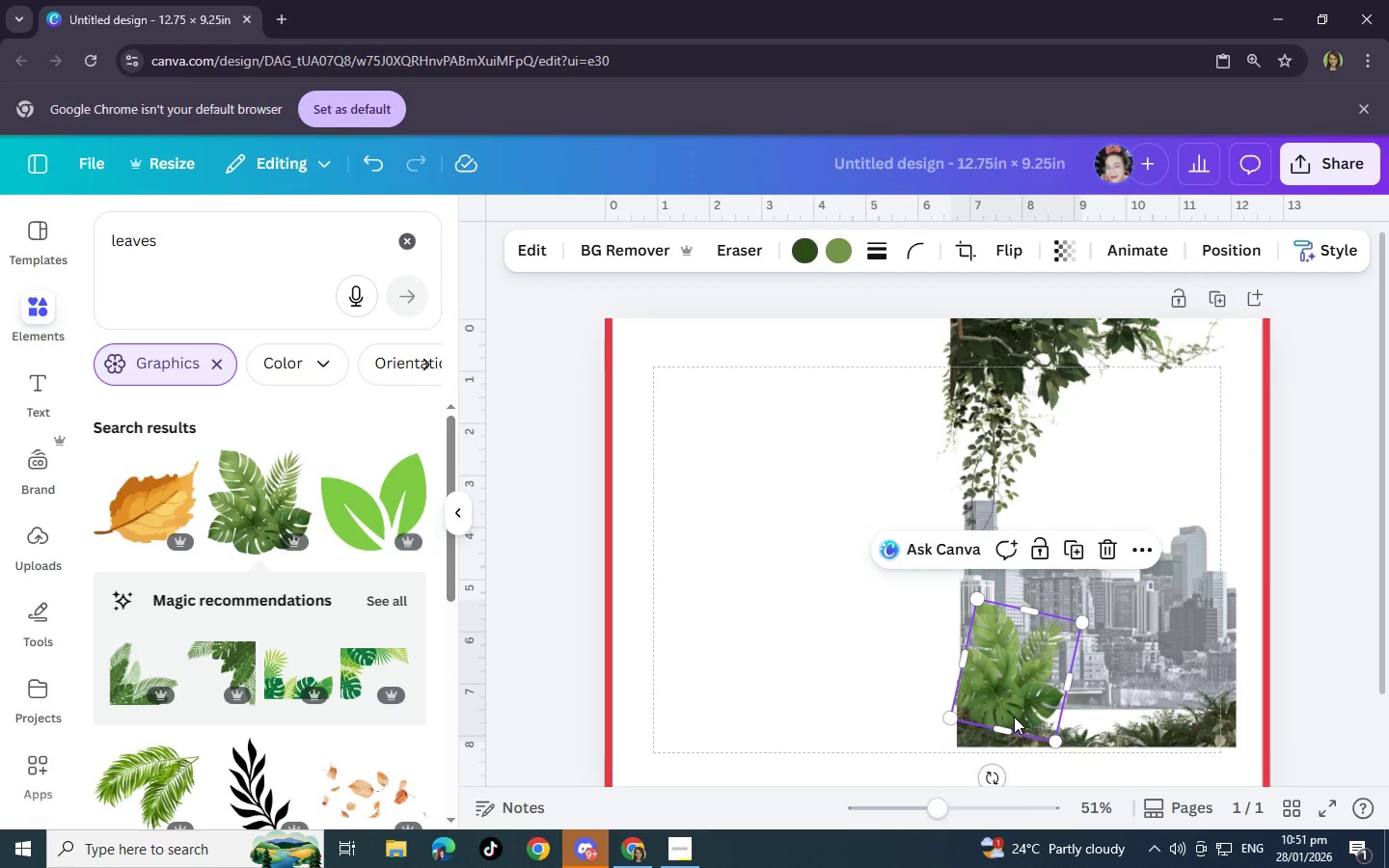 
wait(5.55)
 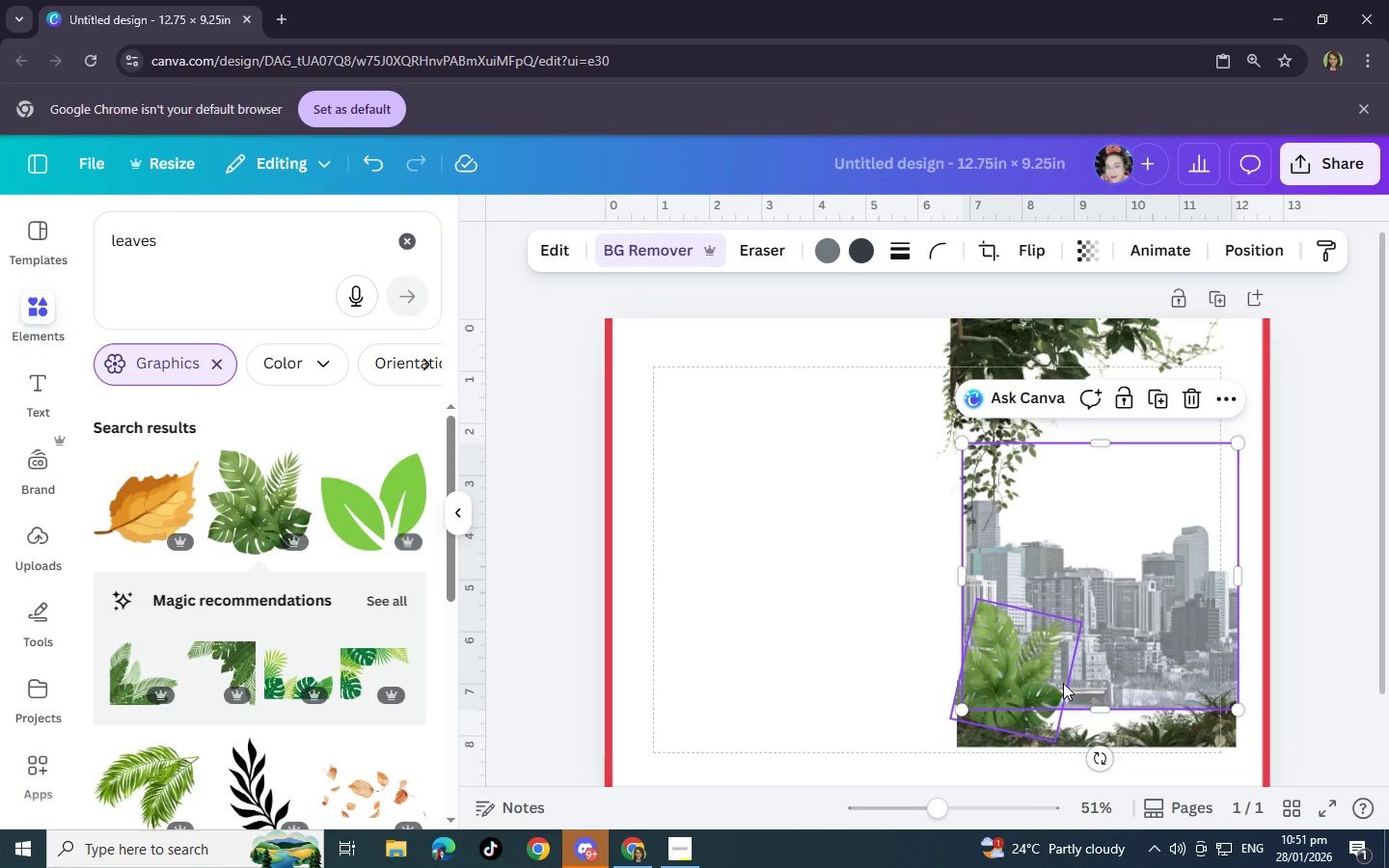 
left_click([1282, 648])
 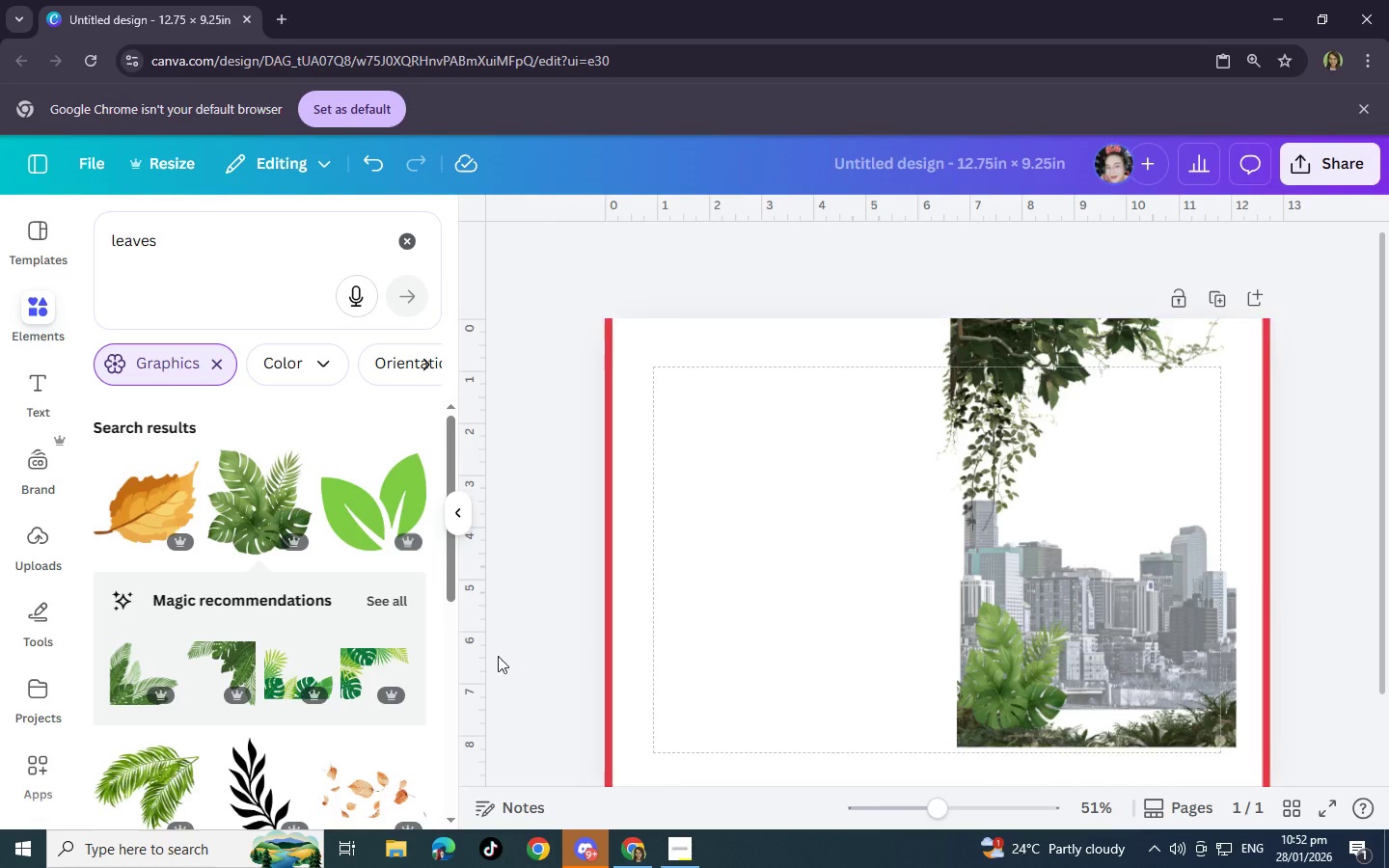 
wait(6.7)
 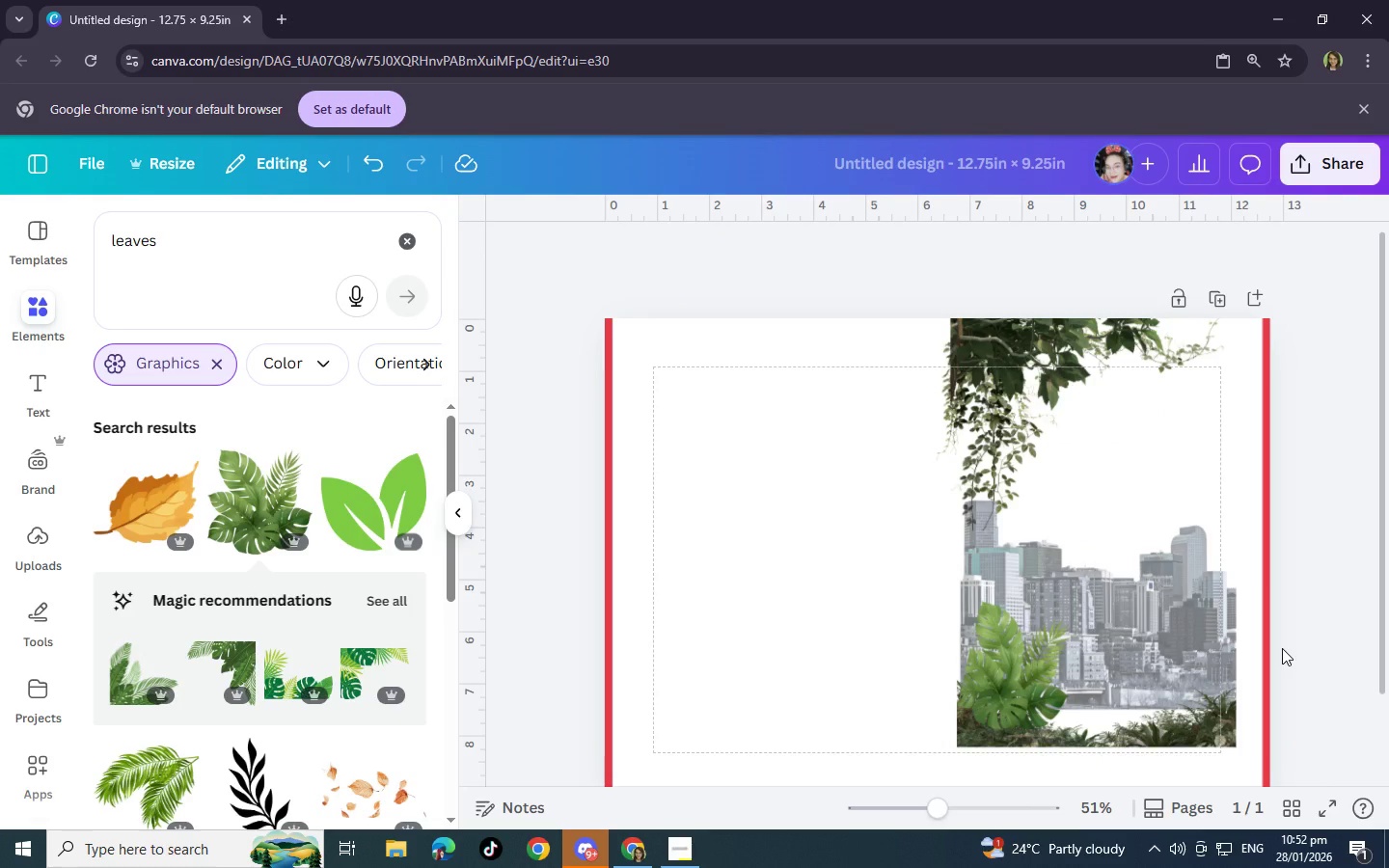 
scroll: coordinate [251, 631], scroll_direction: down, amount: 8.0
 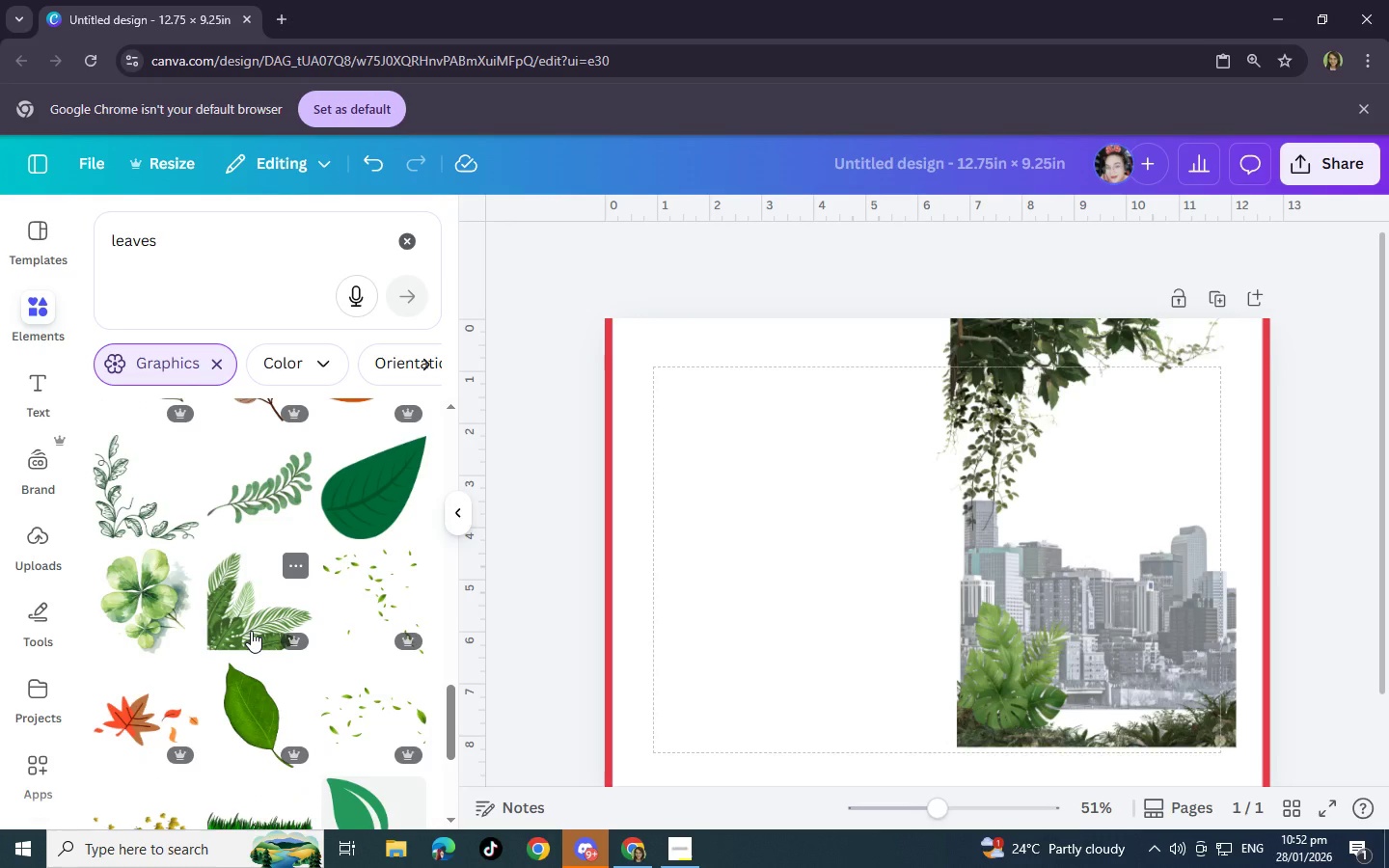 
scroll: coordinate [251, 631], scroll_direction: down, amount: 3.0
 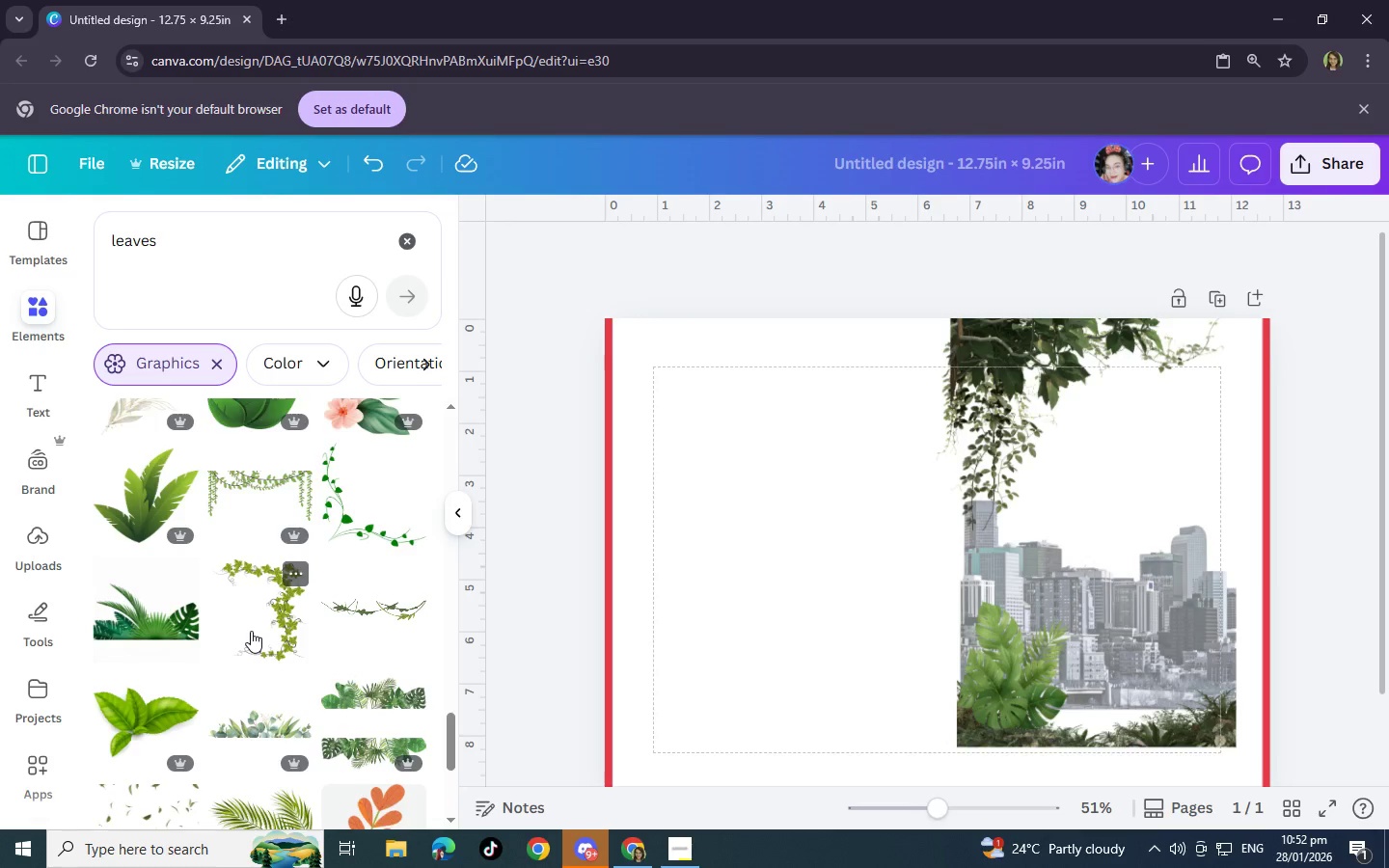 
left_click([170, 533])
 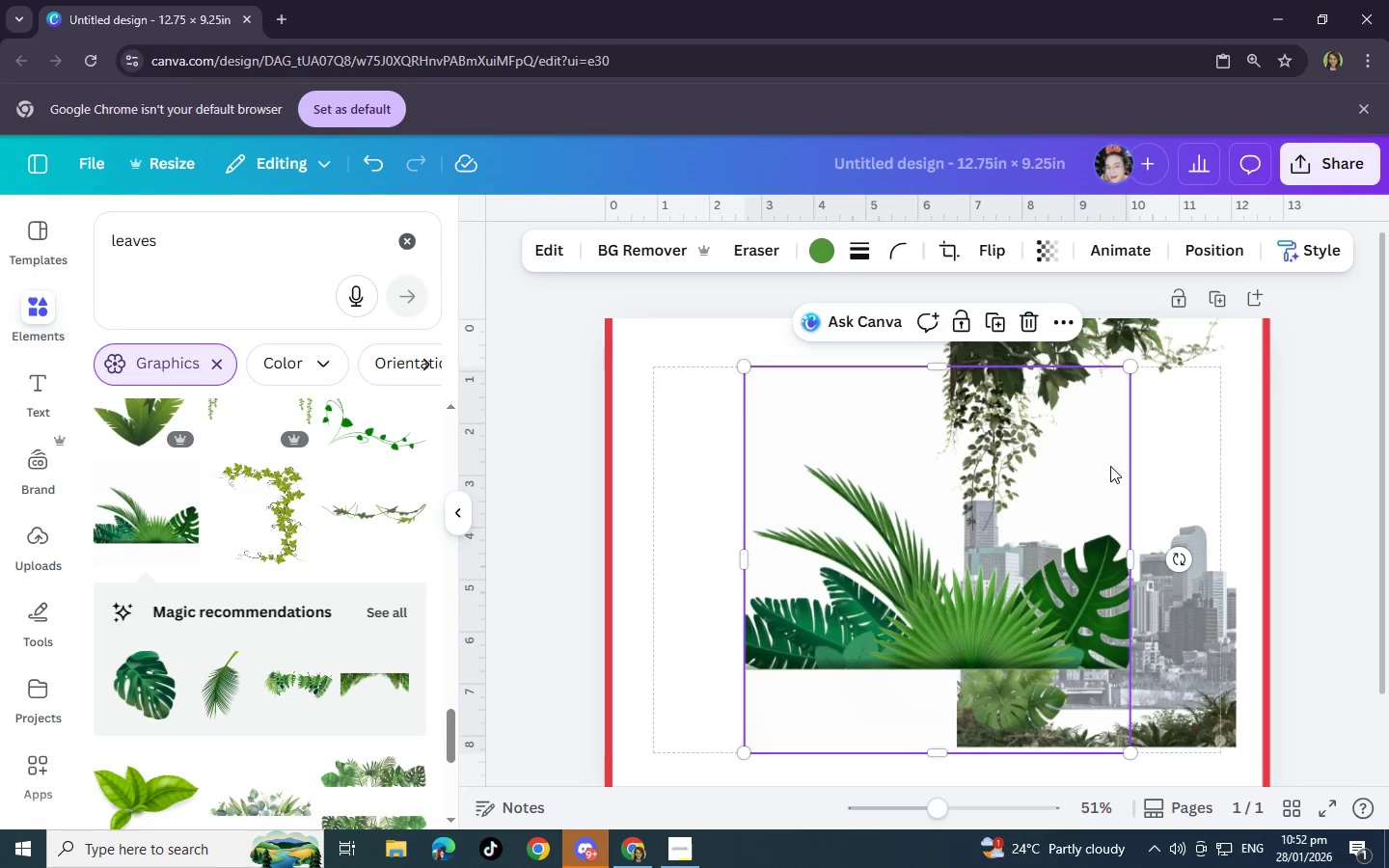 
wait(6.01)
 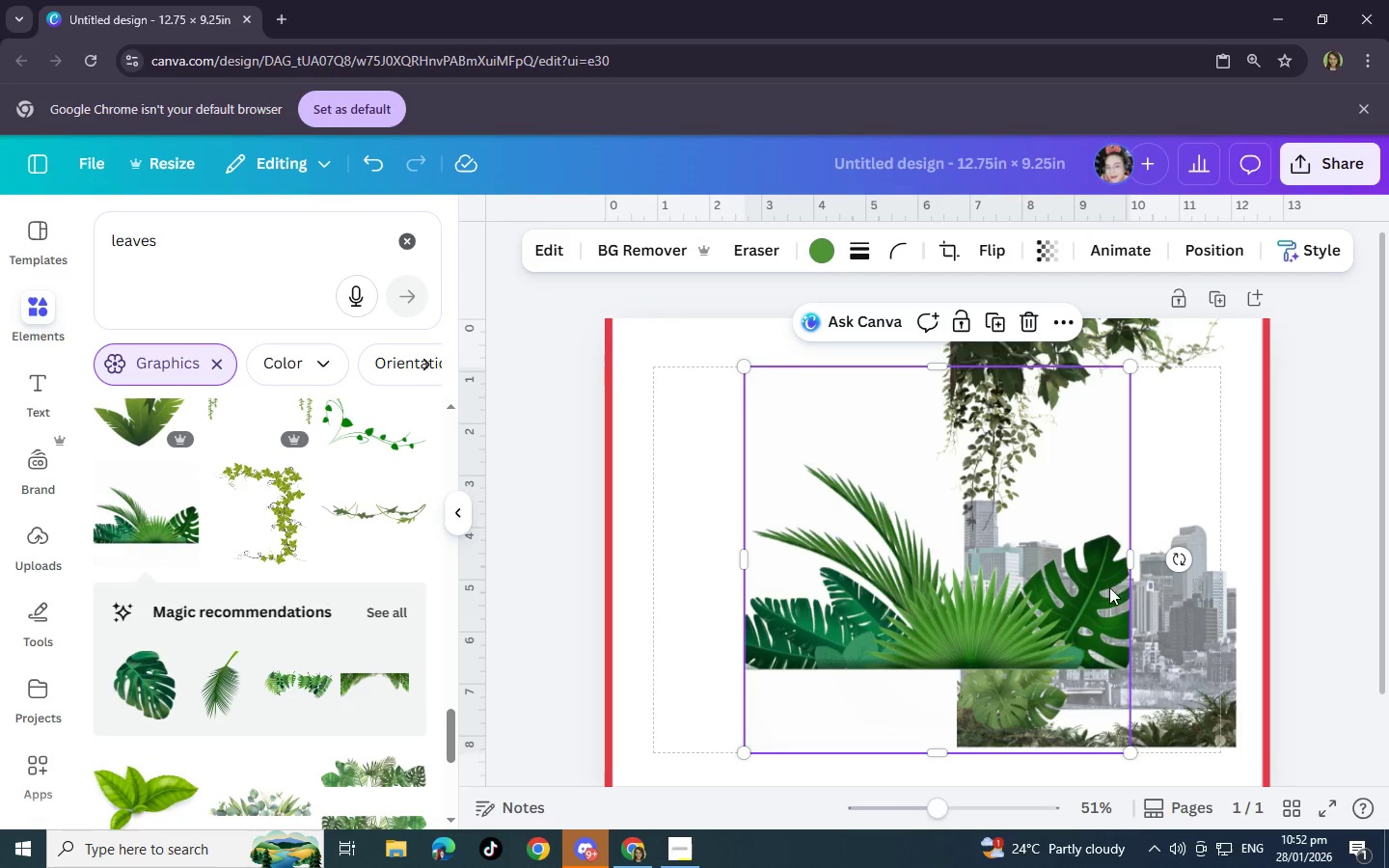 
left_click([1038, 317])
 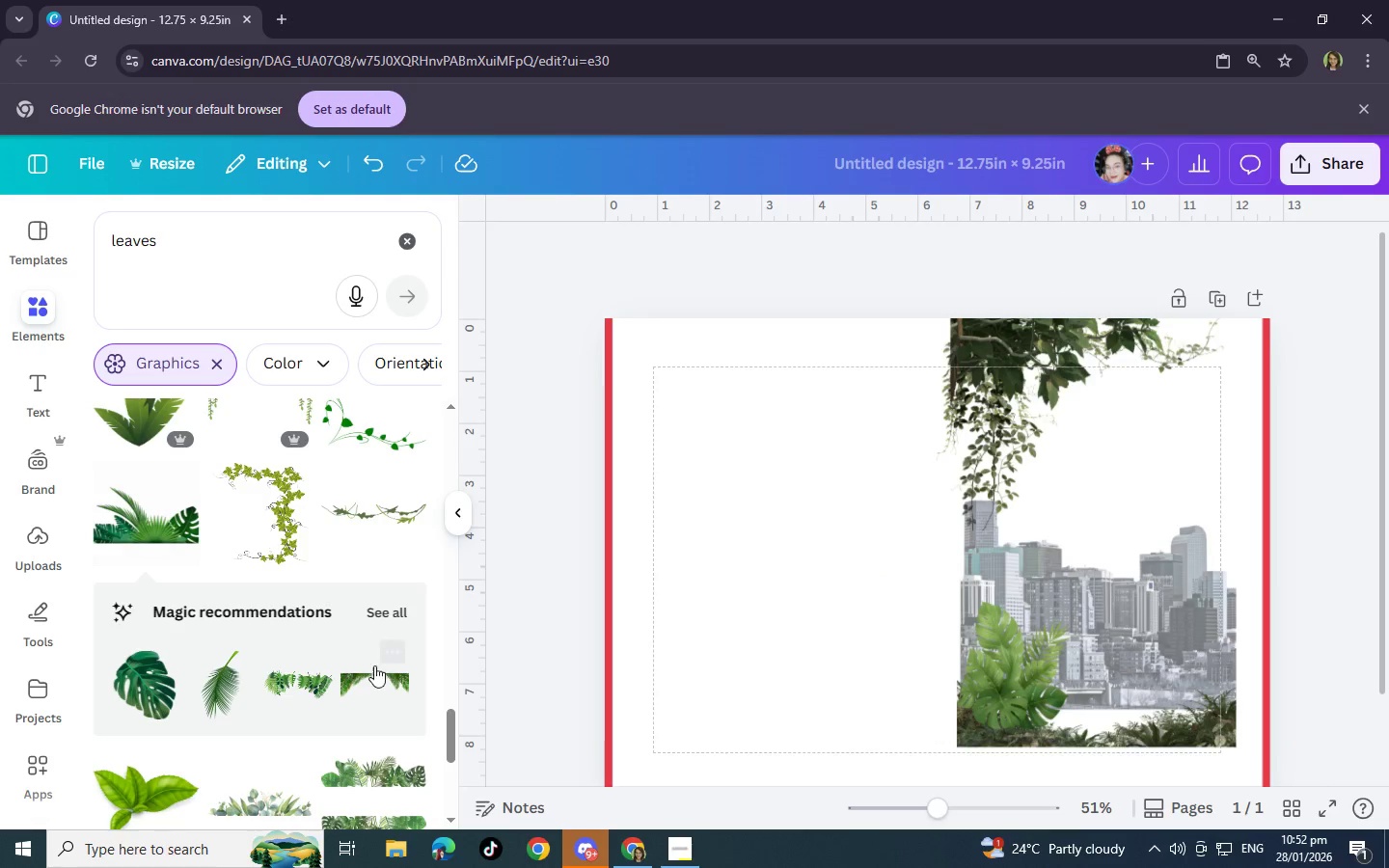 
left_click([376, 669])
 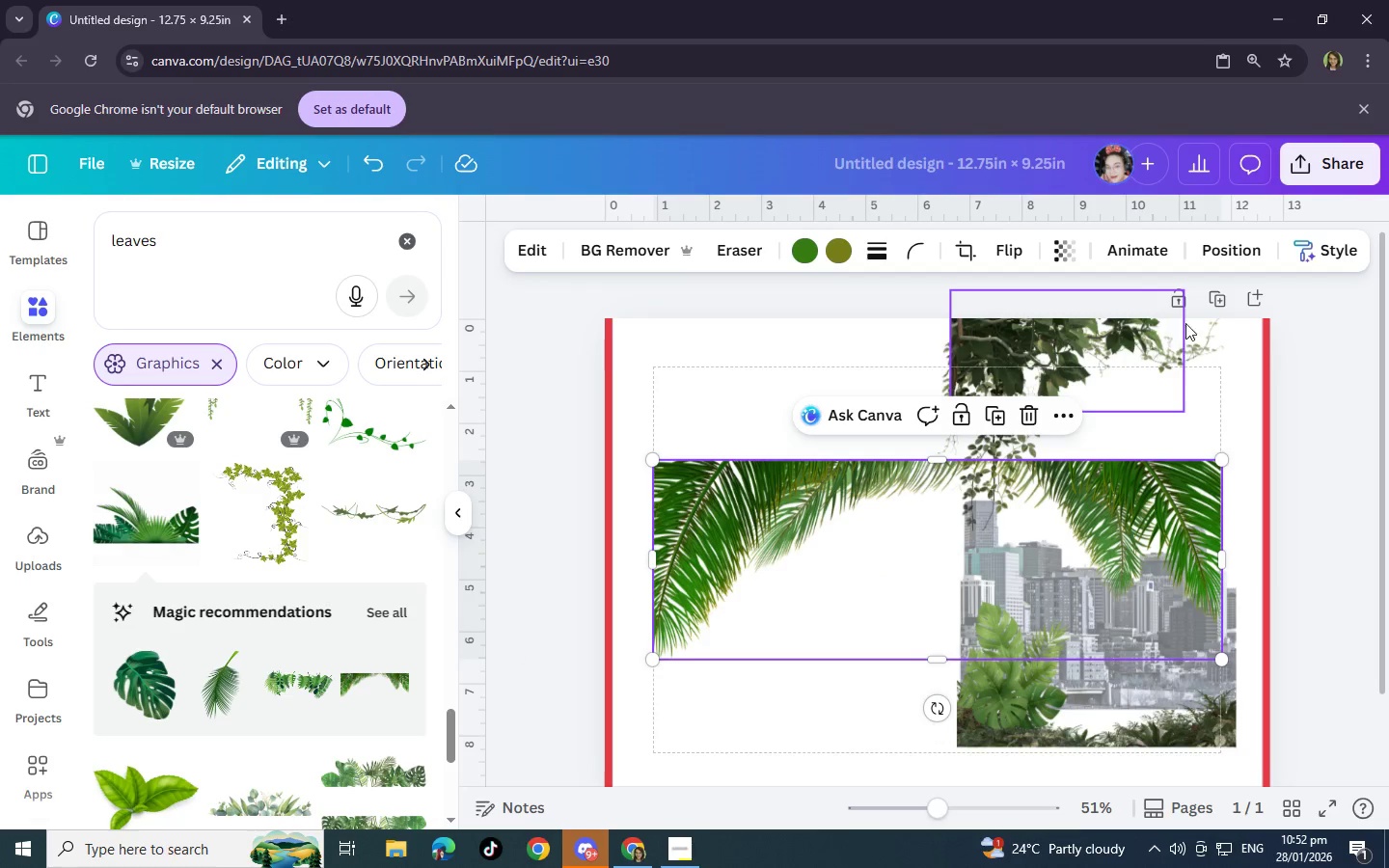 
left_click([1027, 416])
 